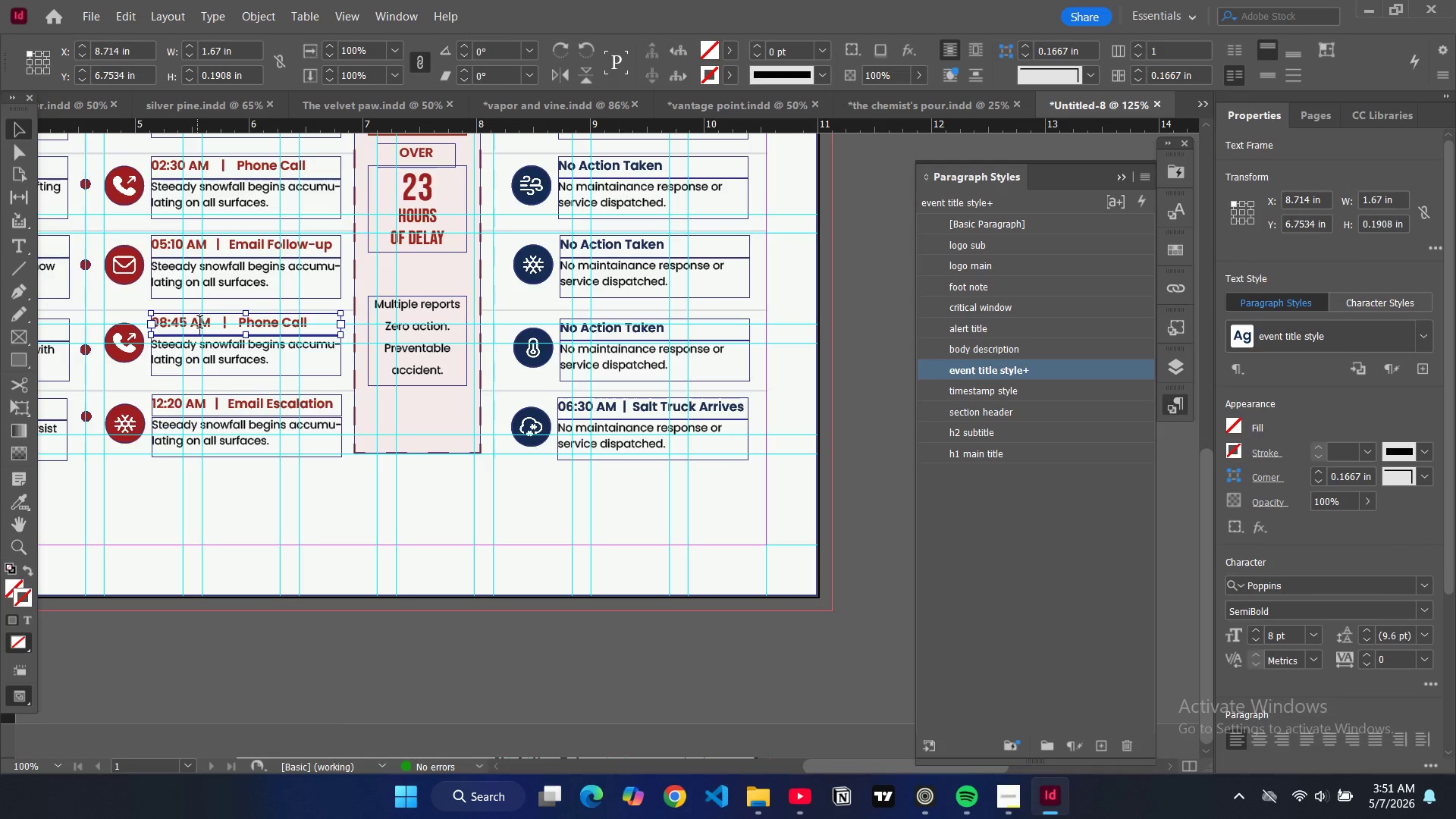 
double_click([199, 324])
 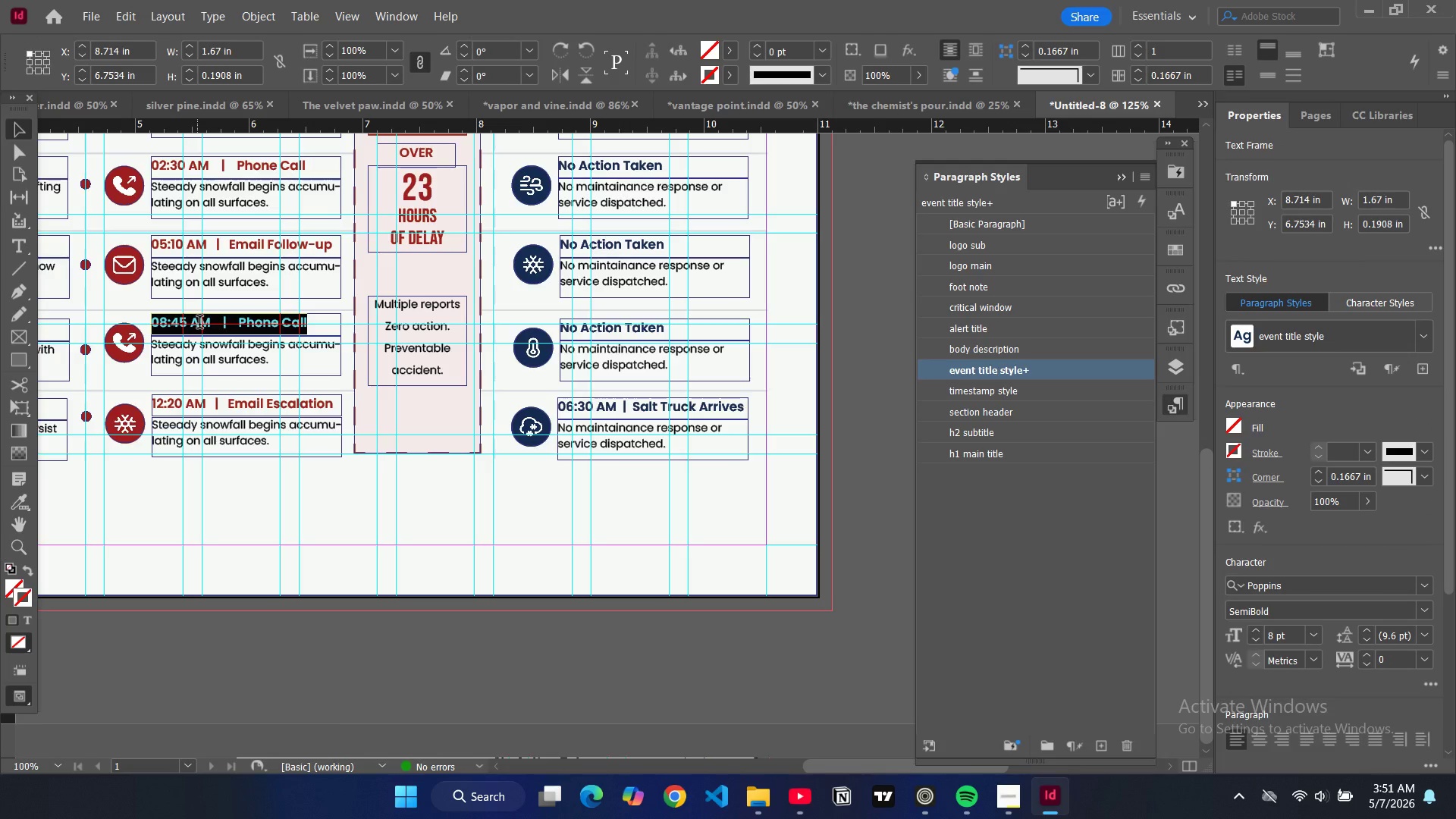 
double_click([199, 324])
 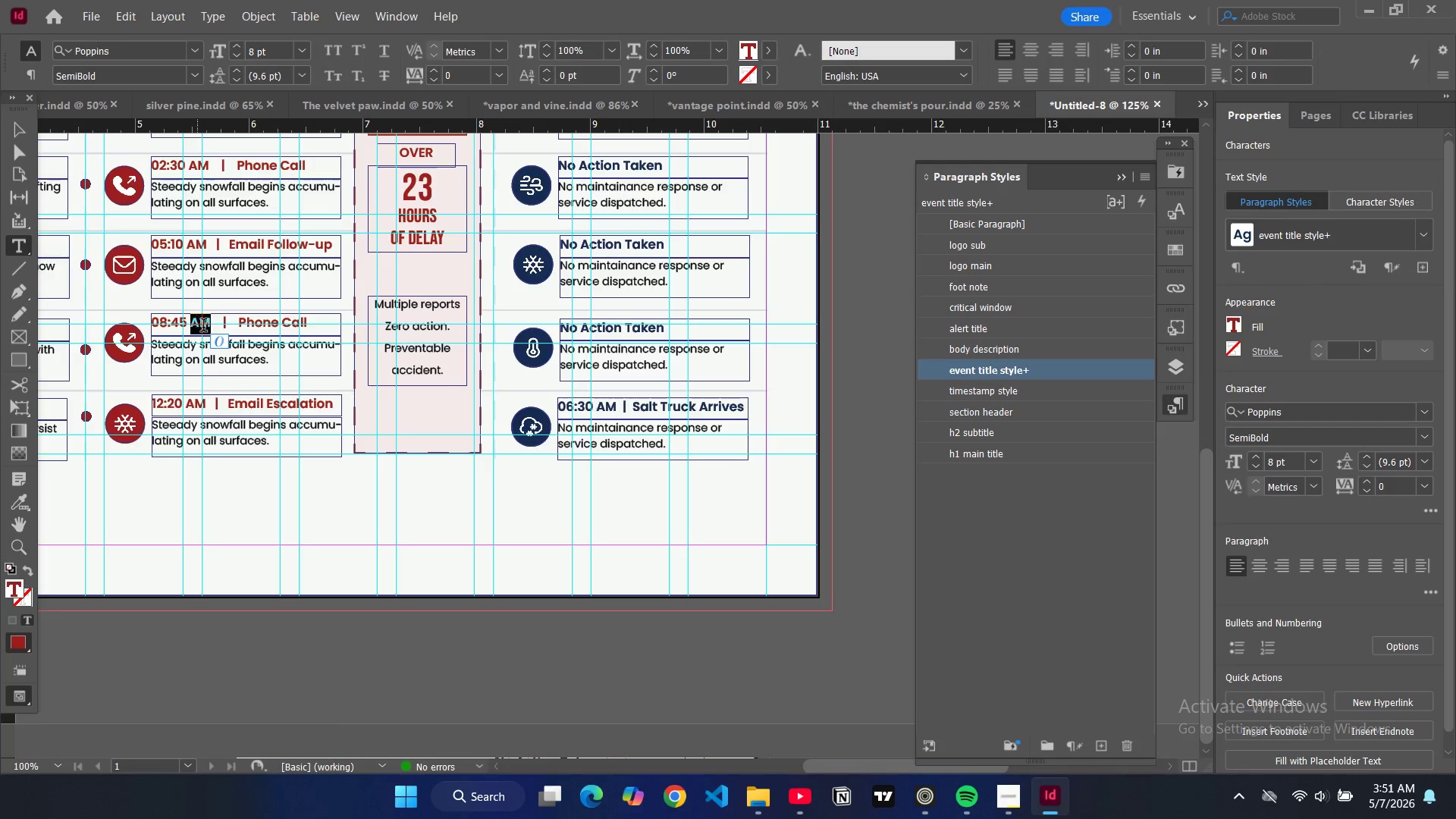 
key(P)
 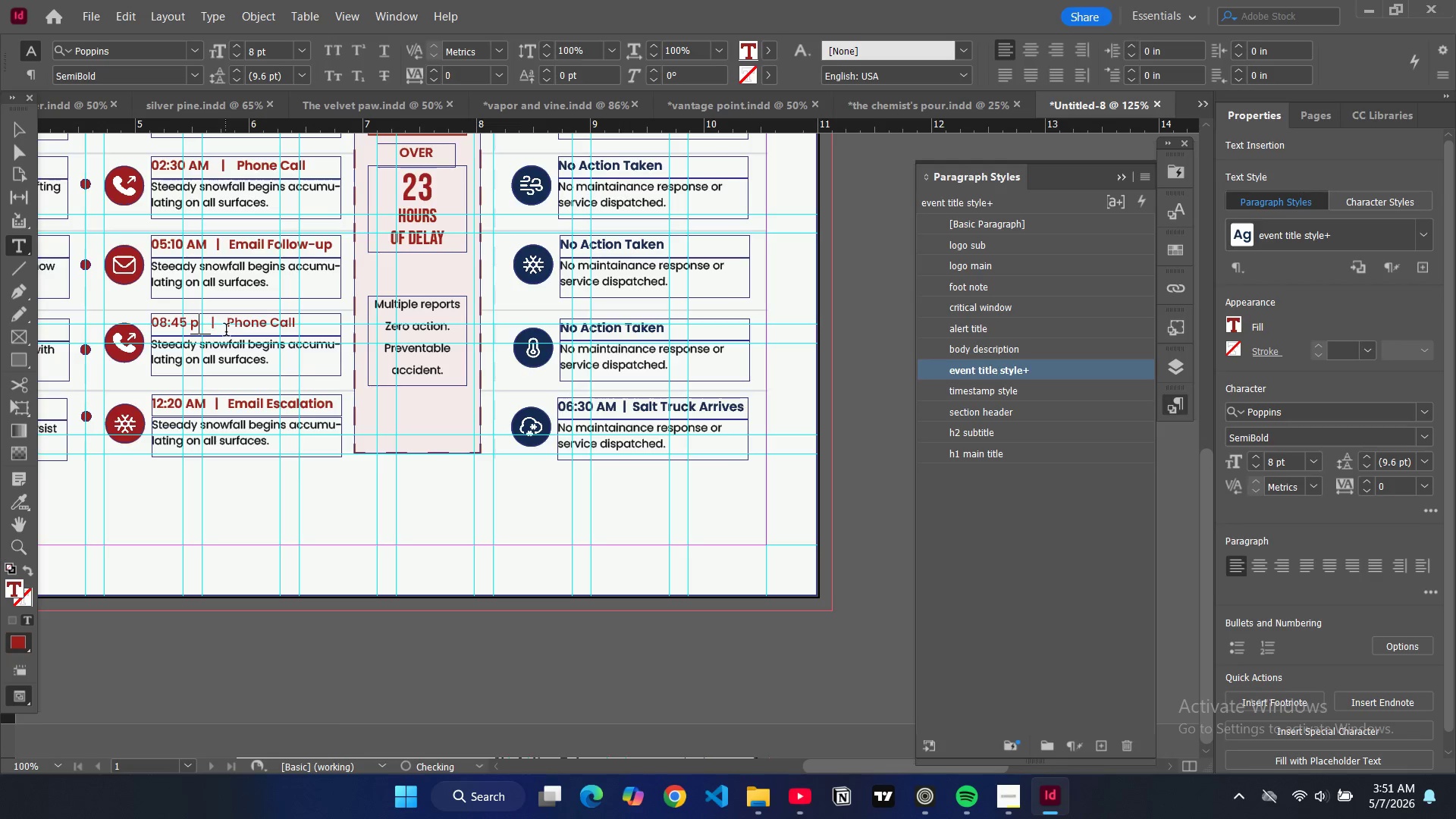 
key(M)
 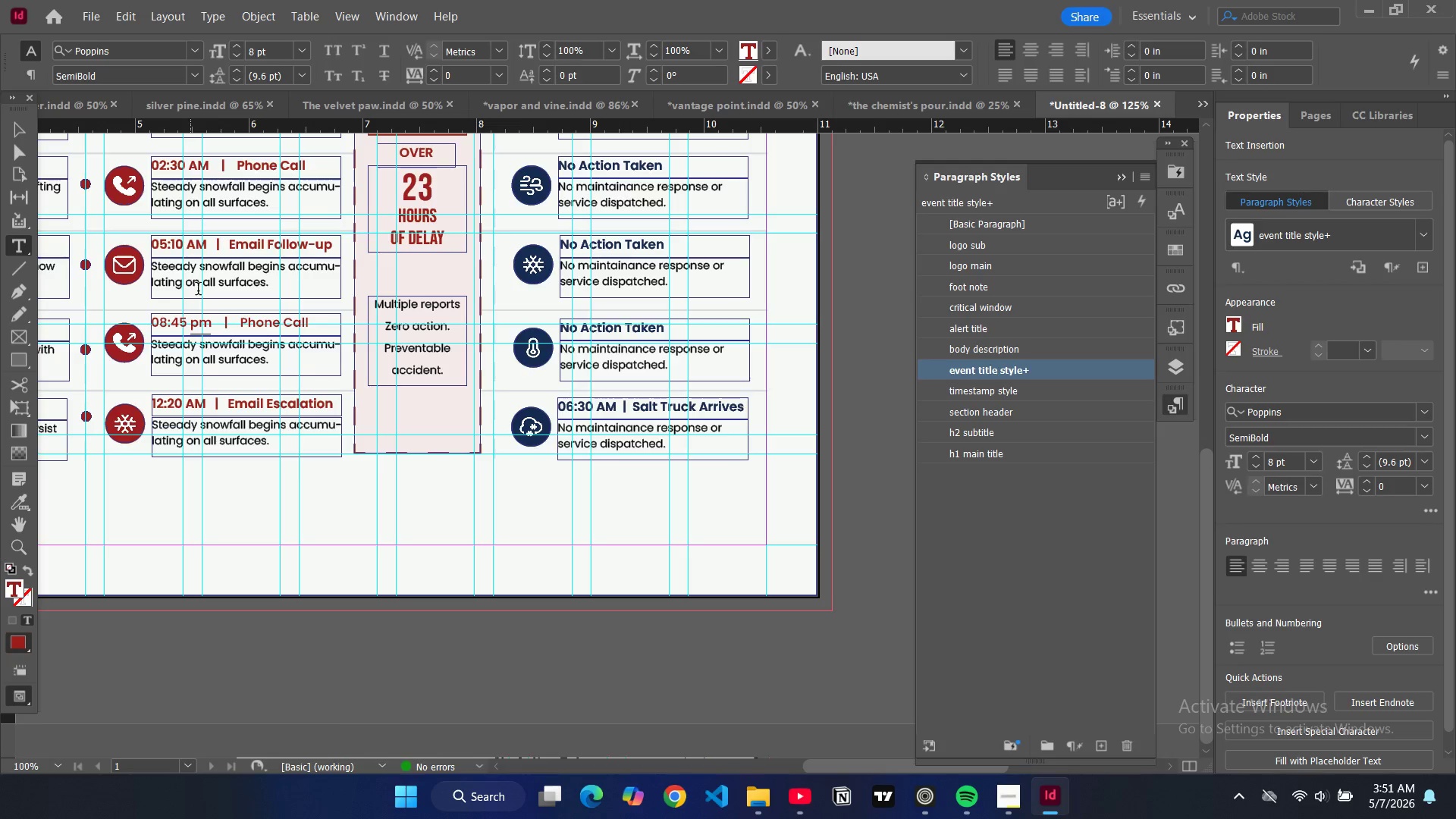 
key(Backspace)
key(Backspace)
type(PM)
 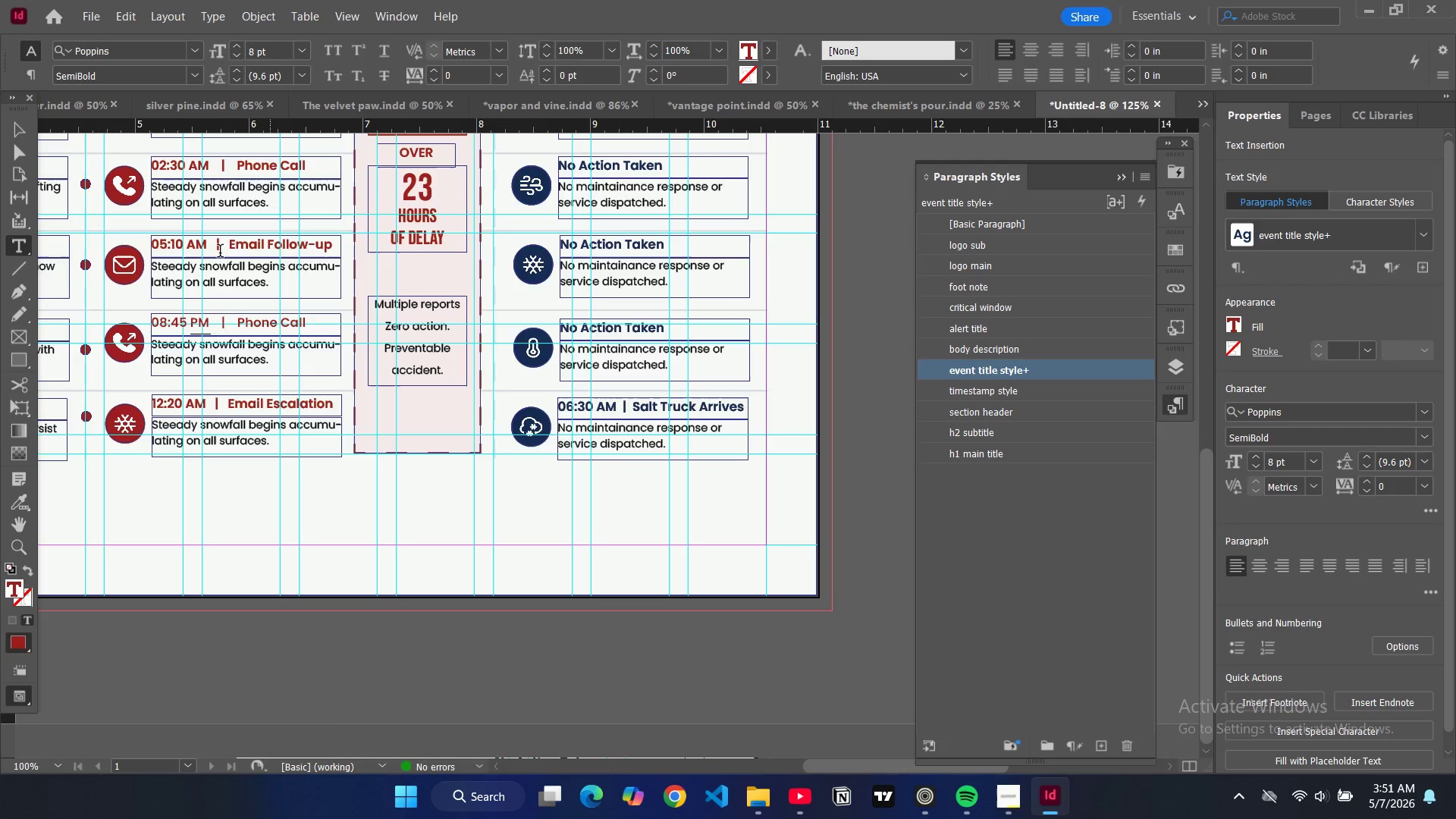 
double_click([203, 245])
 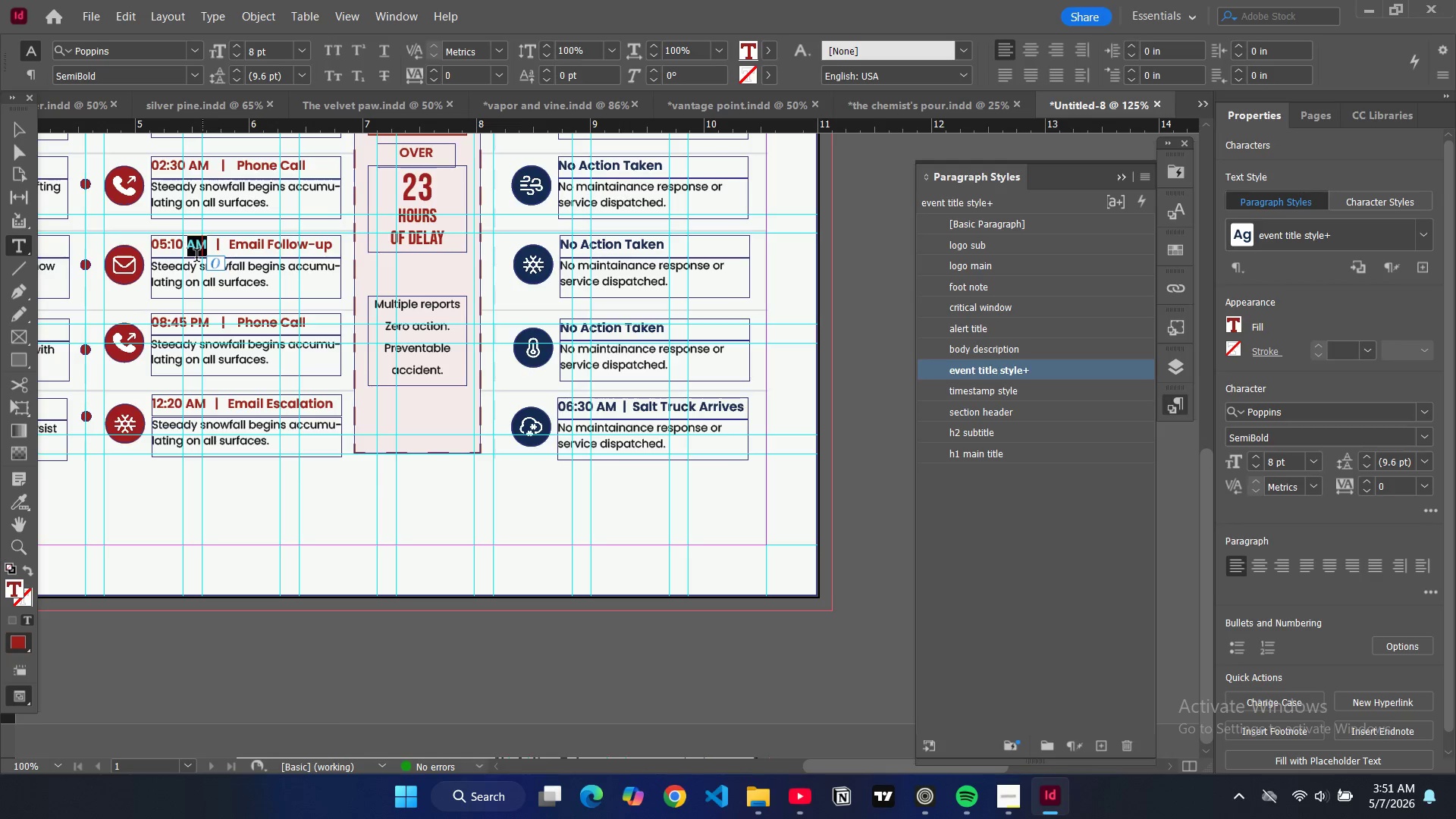 
type(PM)
 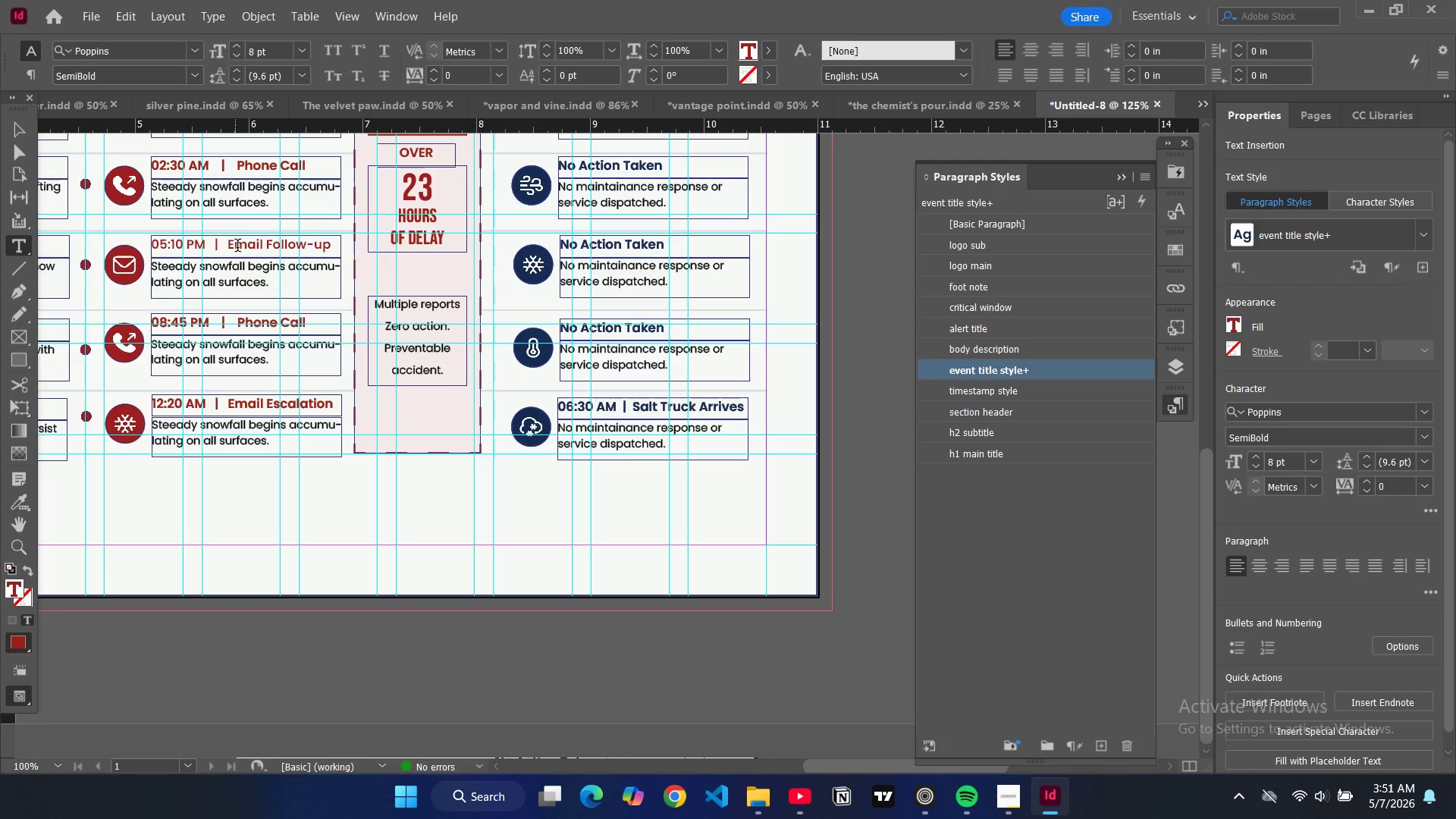 
scroll: coordinate [230, 247], scroll_direction: up, amount: 5.0
 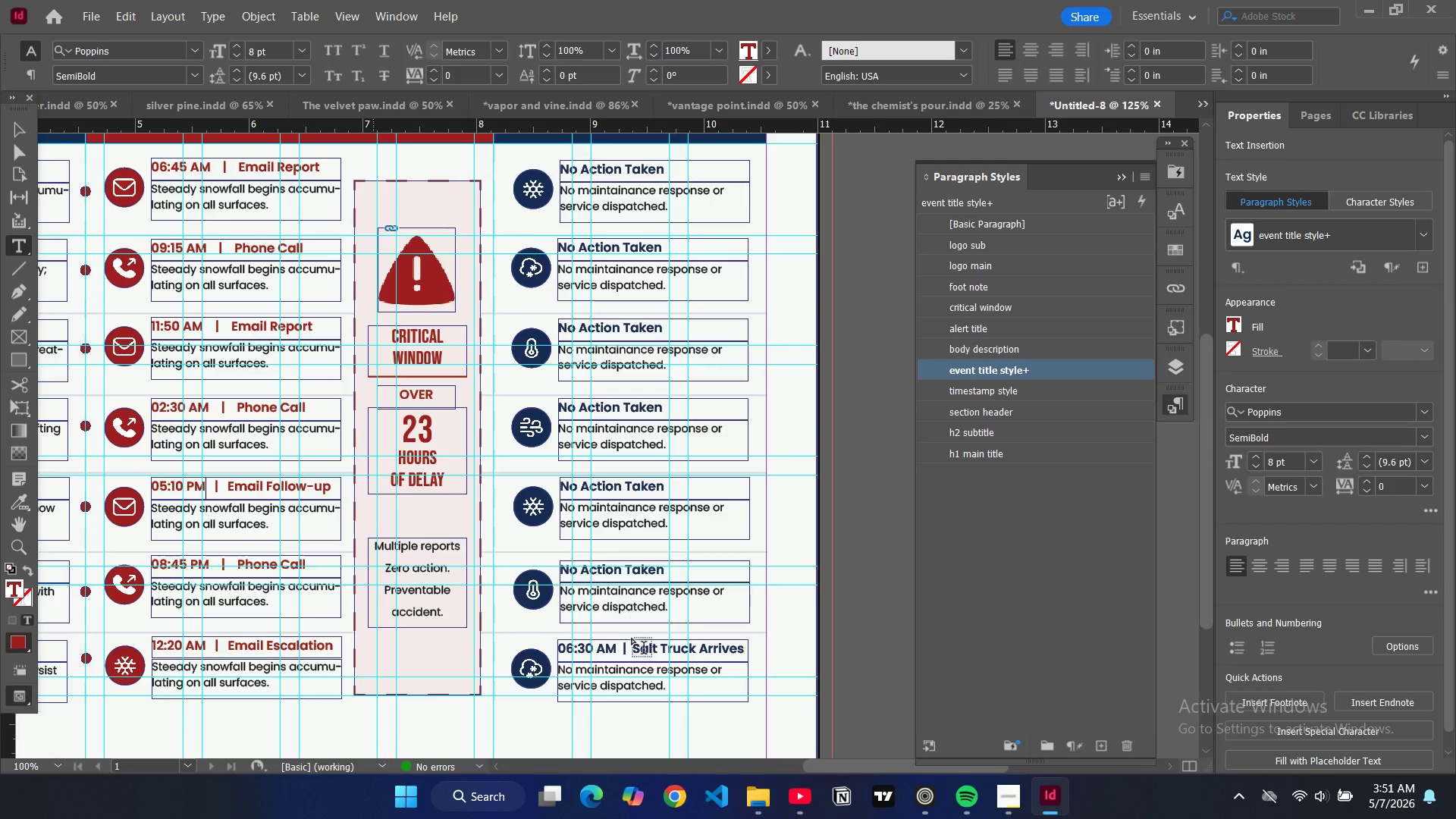 
double_click([639, 686])
 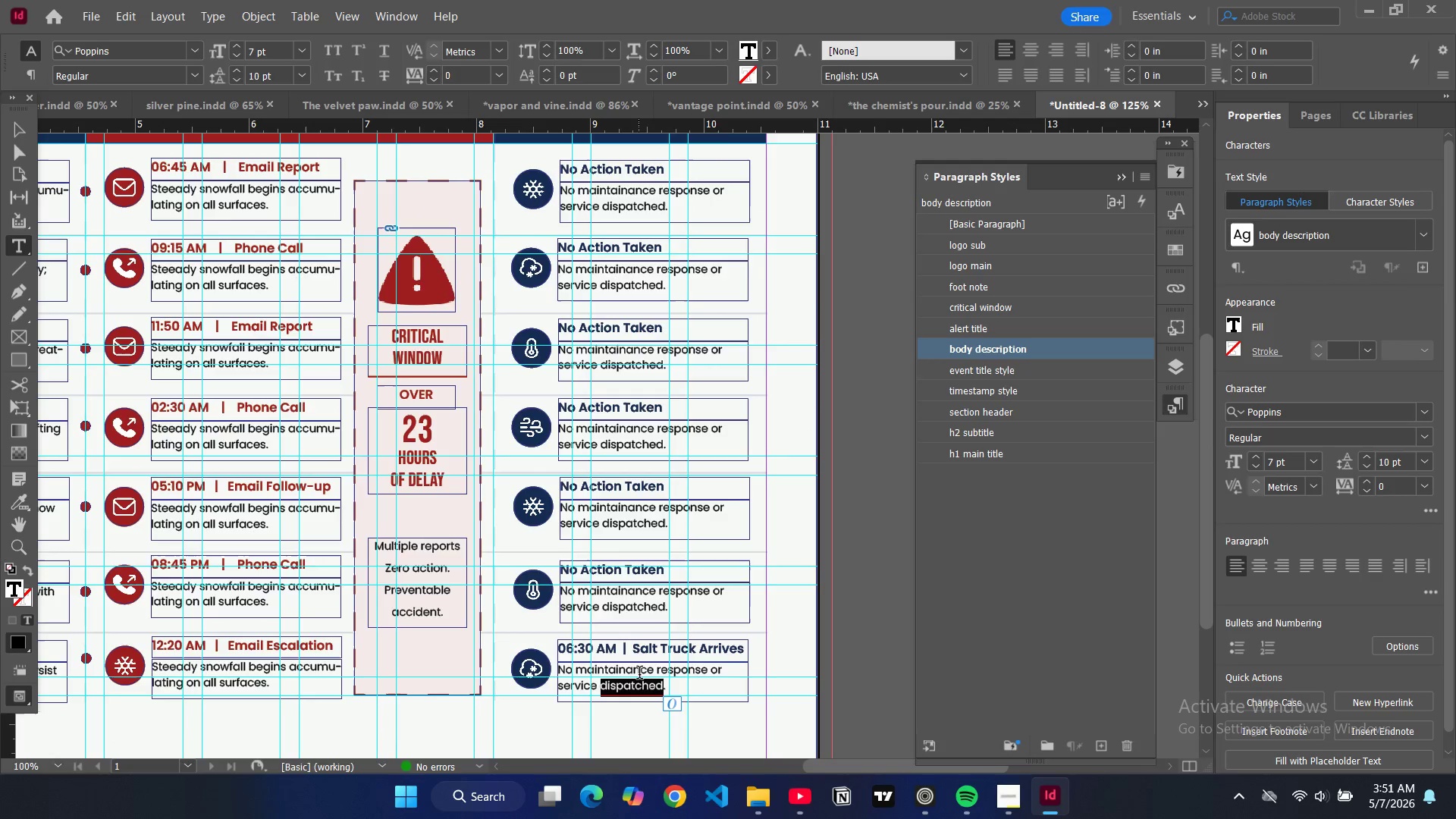 
key(Control+A)
 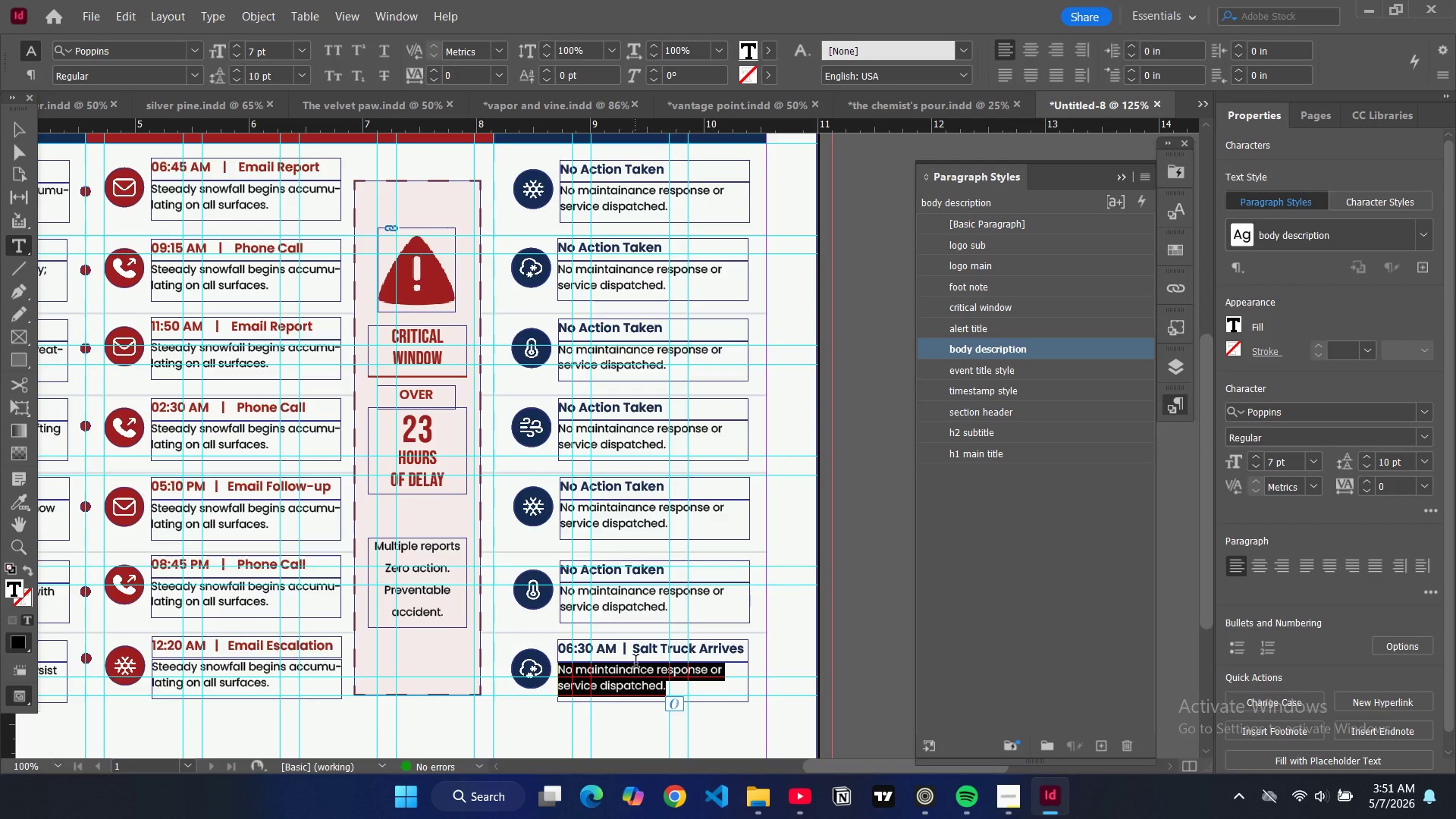 
type(Salt truck arrives on site)
 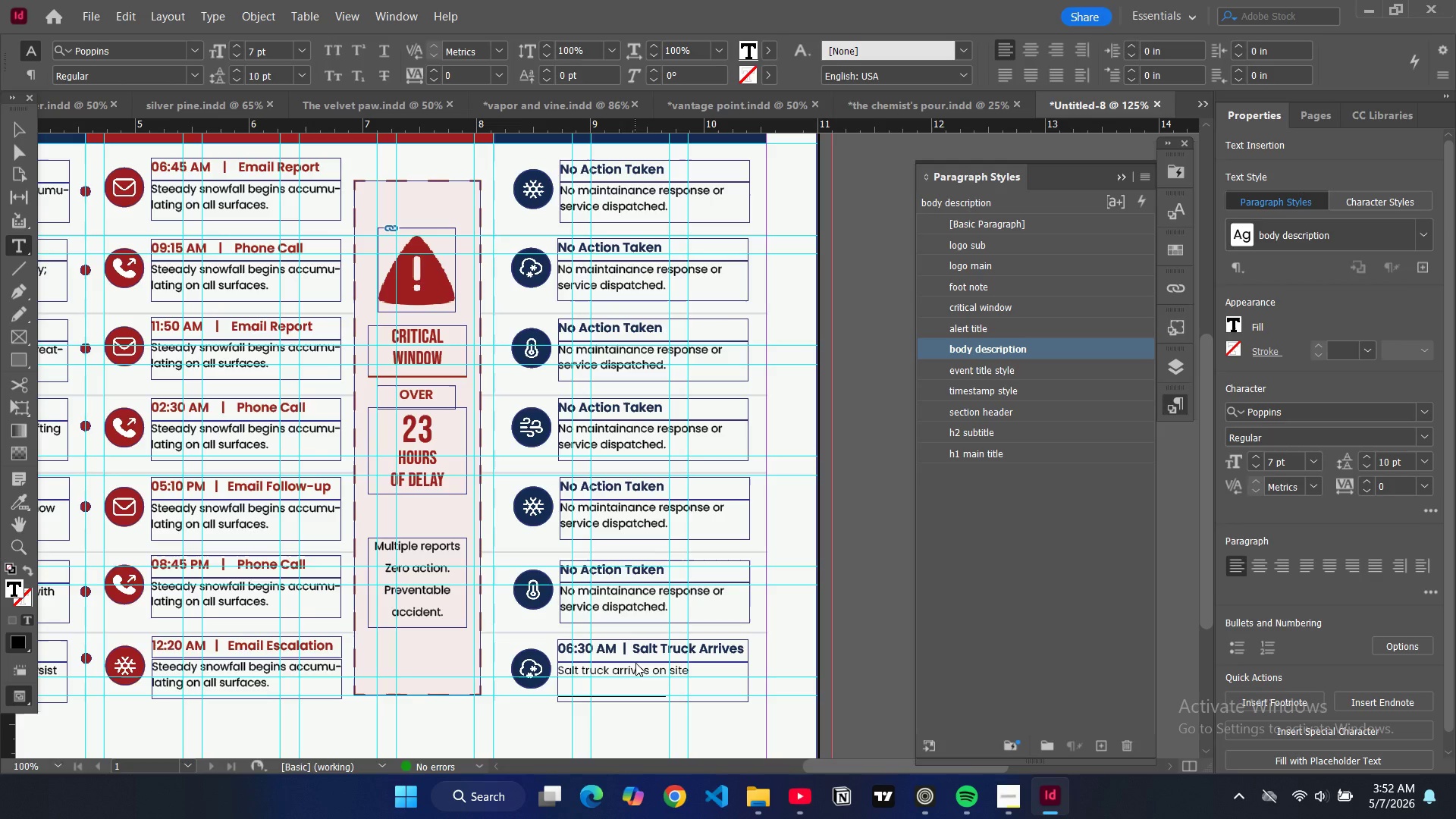 
type( after the accident occured.)
 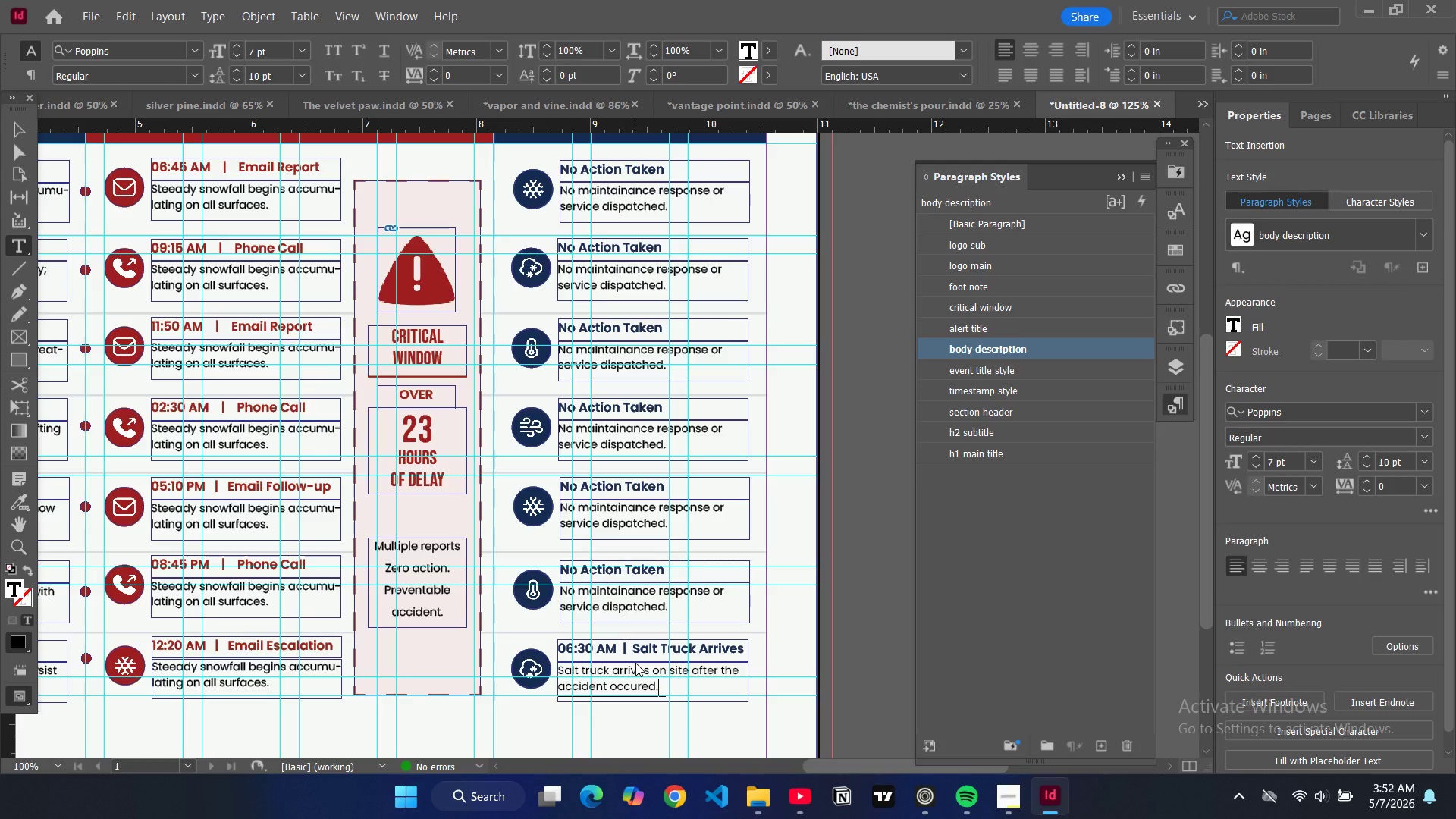 
wait(7.19)
 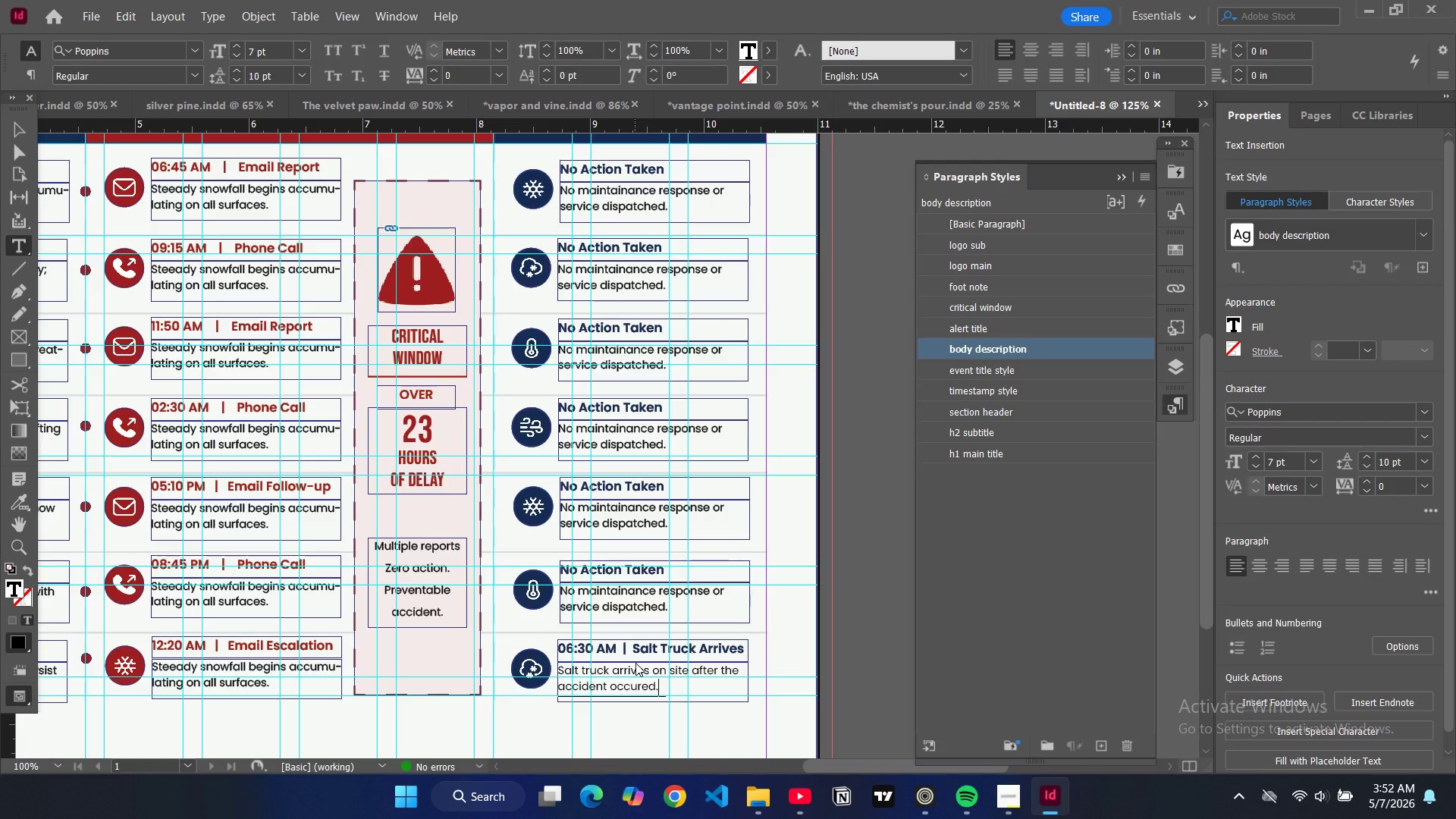 
left_click_drag(start_coordinate=[872, 767], to_coordinate=[737, 751])
 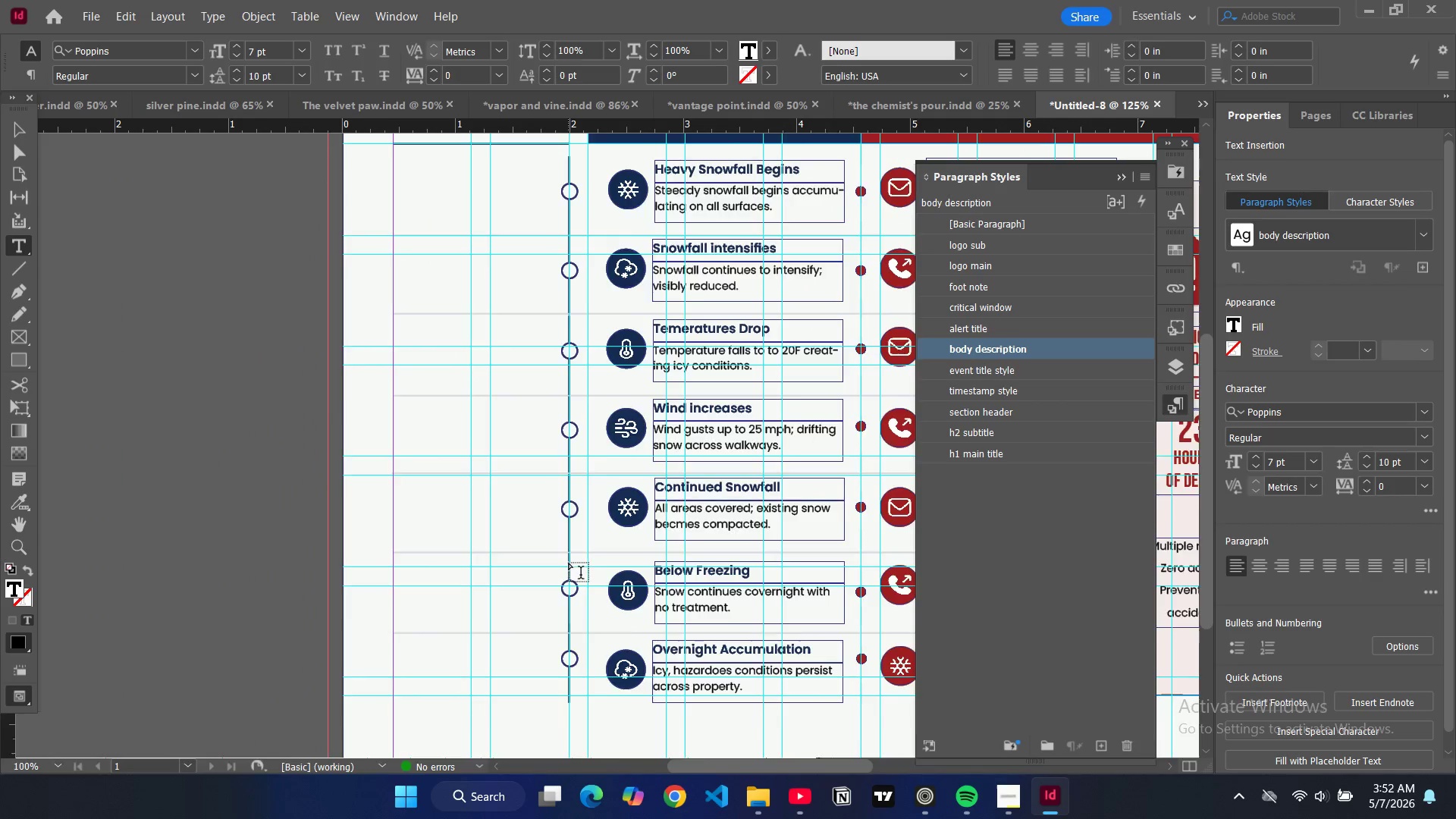 
scroll: coordinate [569, 563], scroll_direction: up, amount: 3.0
 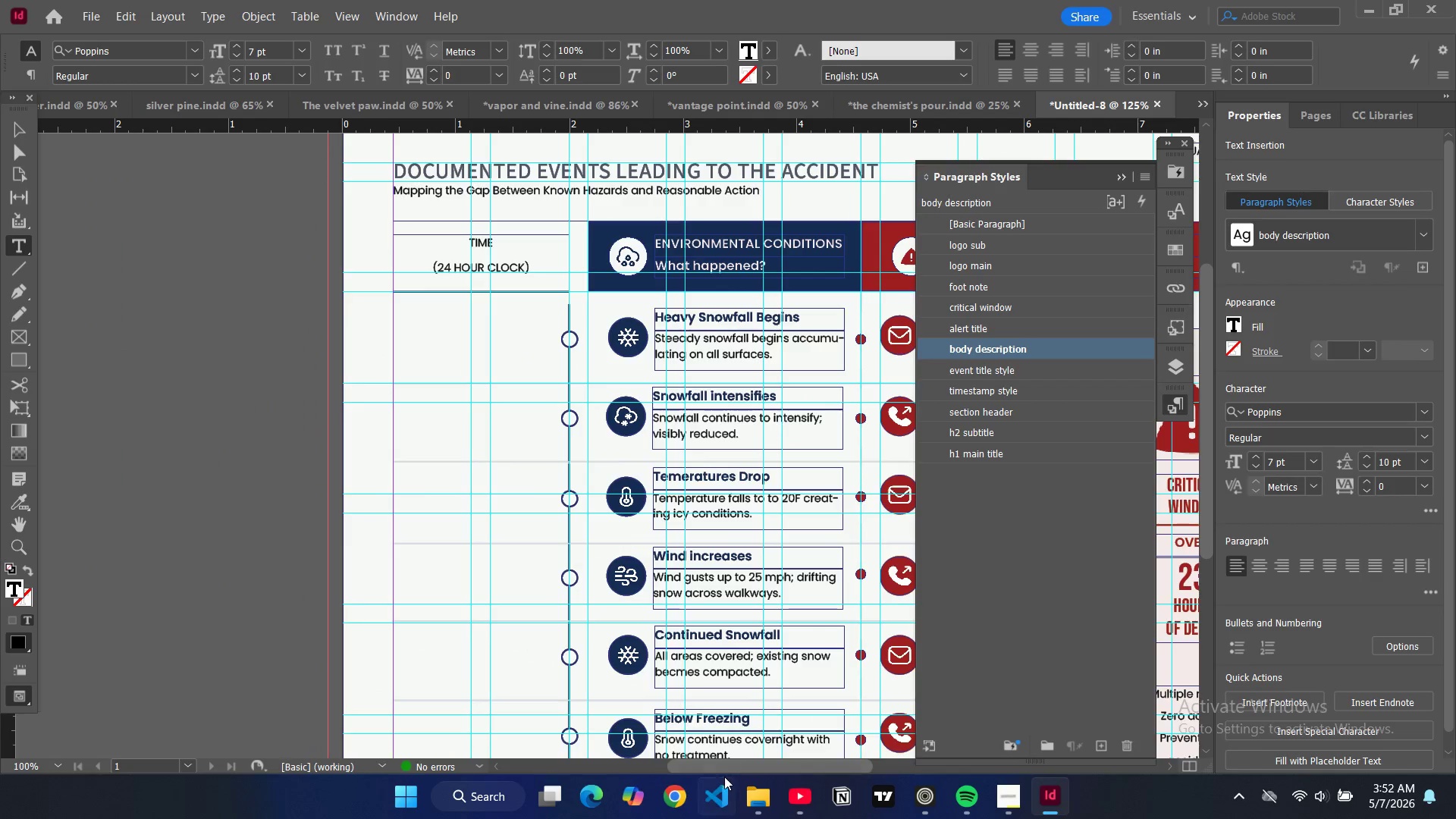 
left_click_drag(start_coordinate=[726, 767], to_coordinate=[838, 758])
 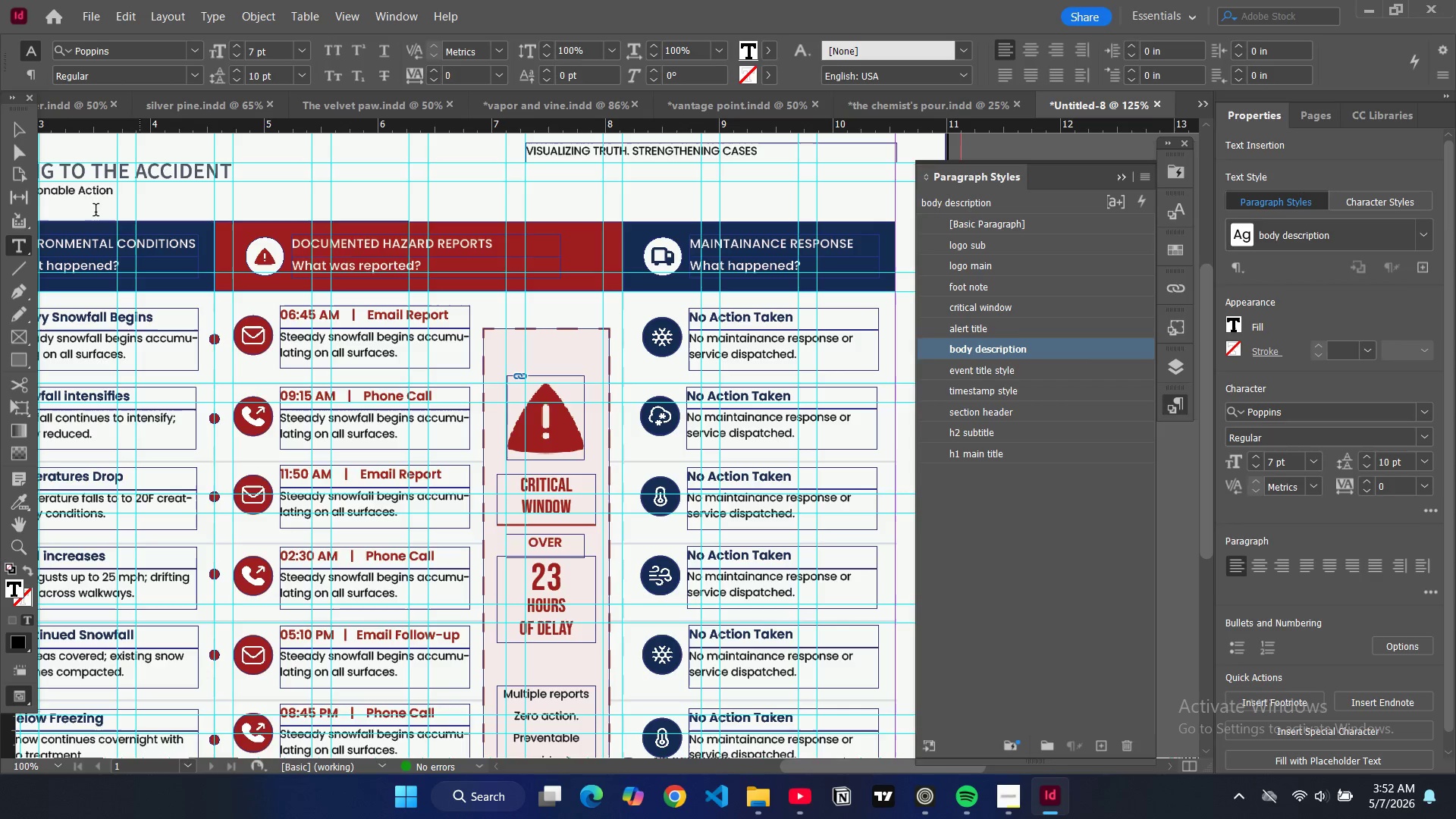 
left_click([17, 132])
 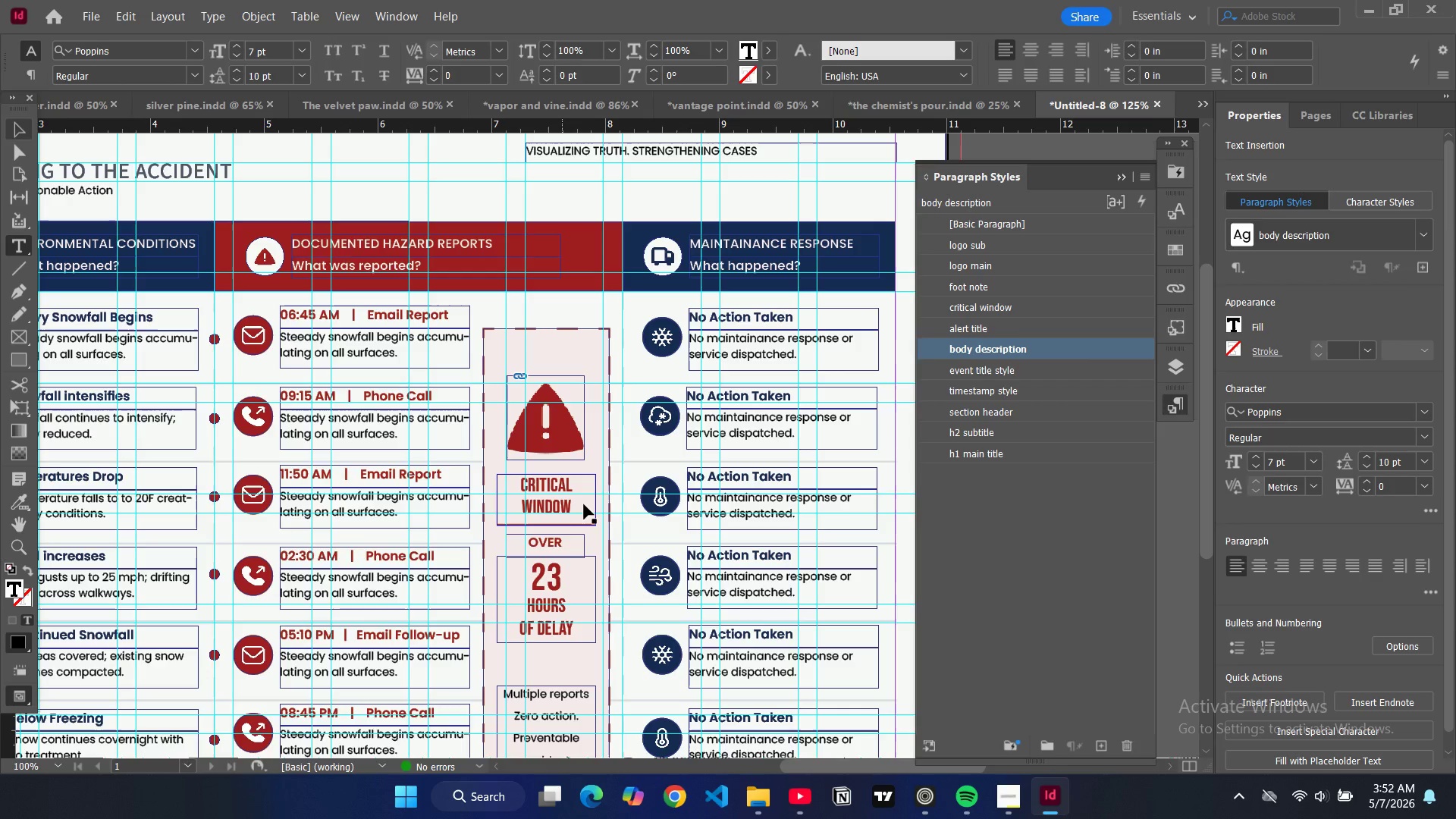 
left_click([588, 510])
 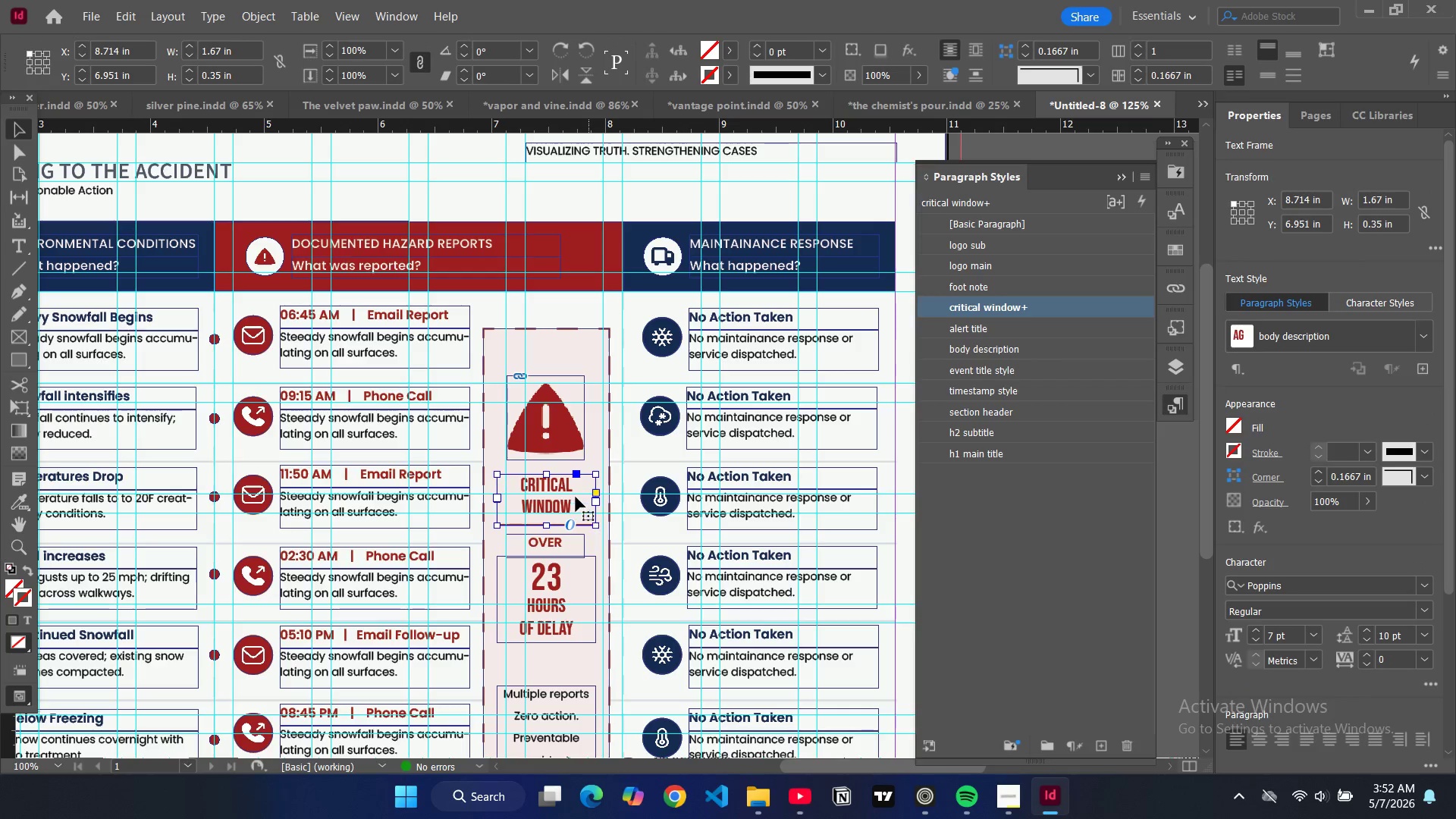 
key(Control+C)
 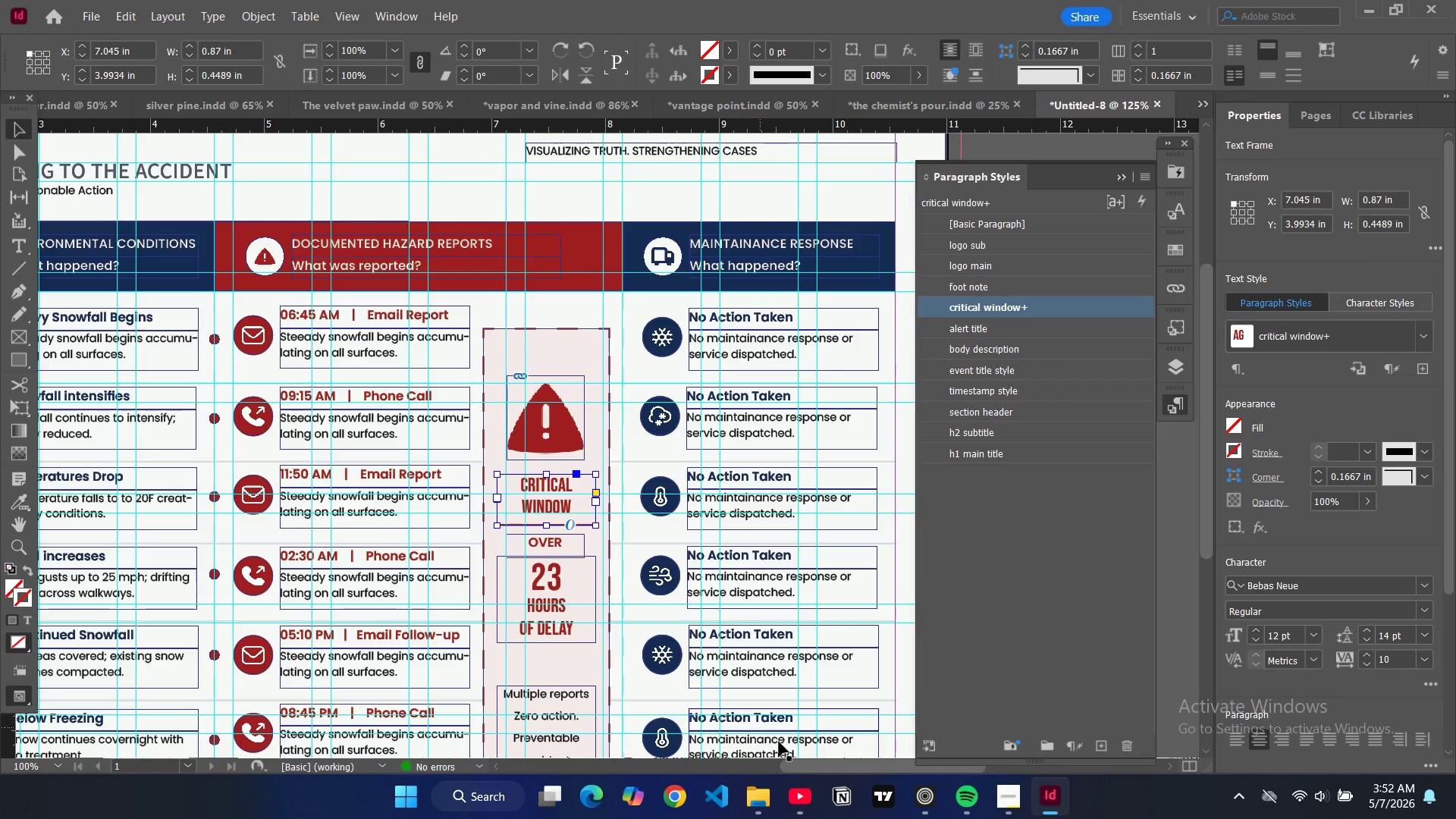 
left_click_drag(start_coordinate=[825, 768], to_coordinate=[715, 745])
 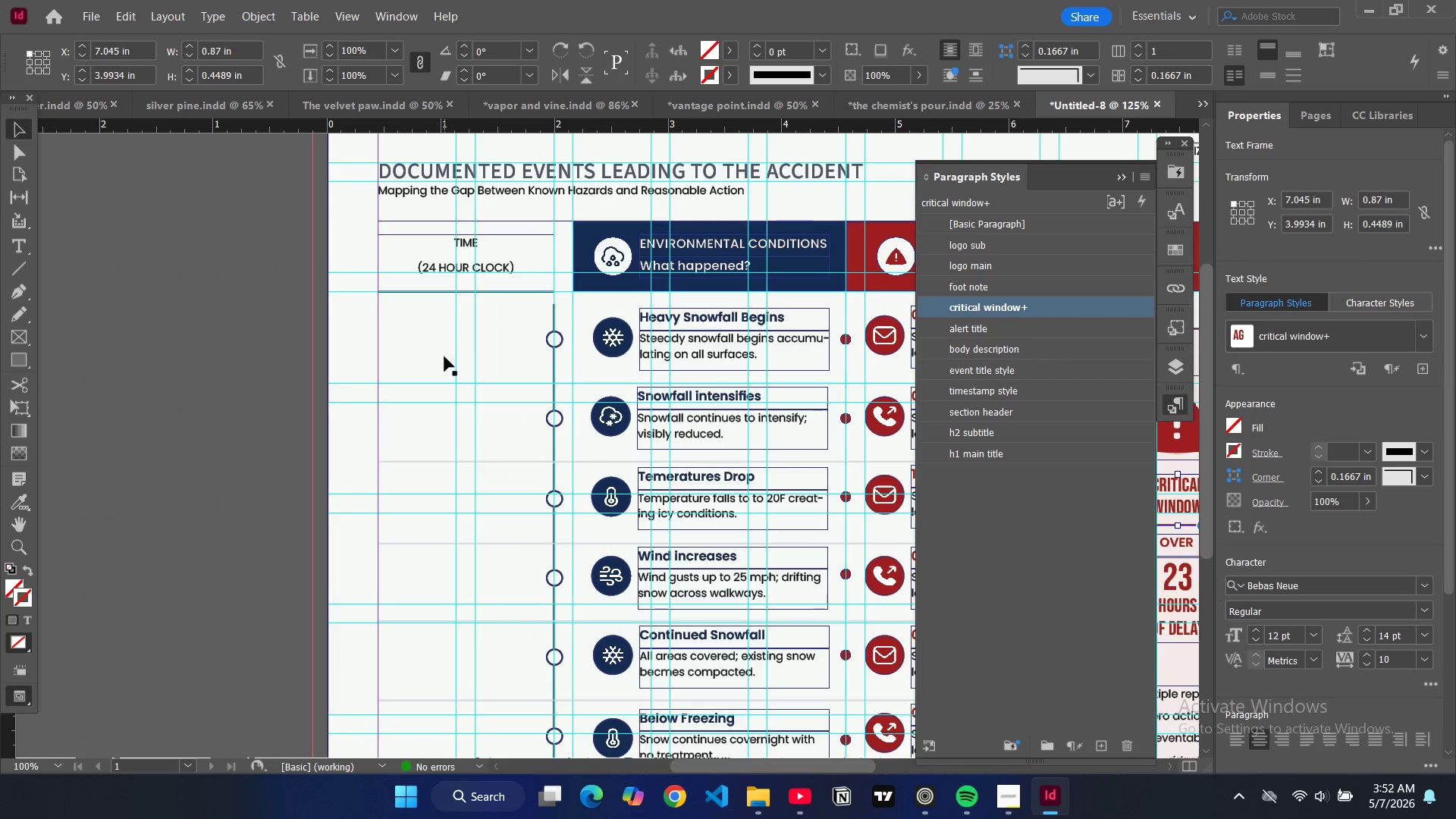 
left_click([431, 353])
 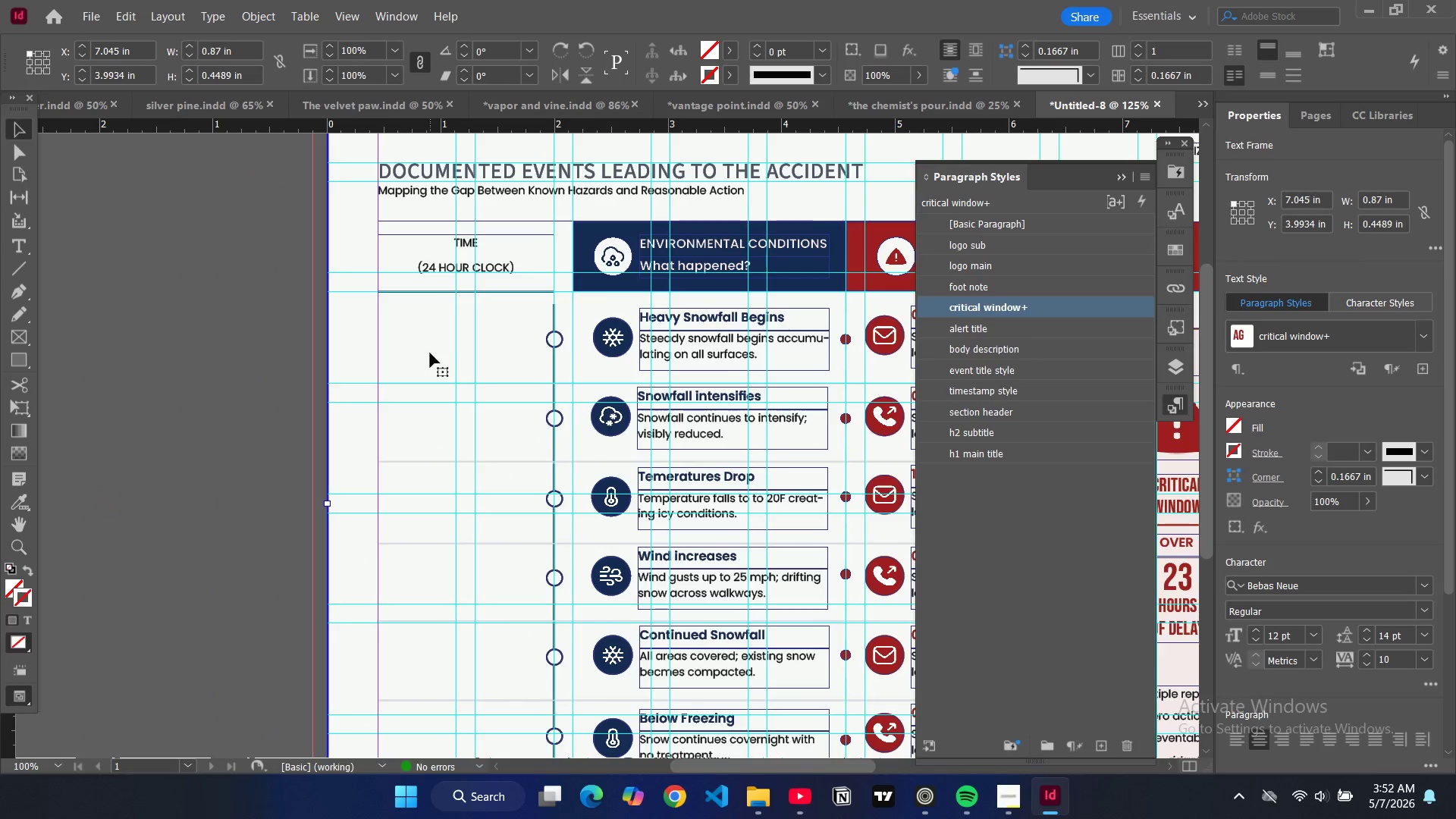 
key(Control+V)
 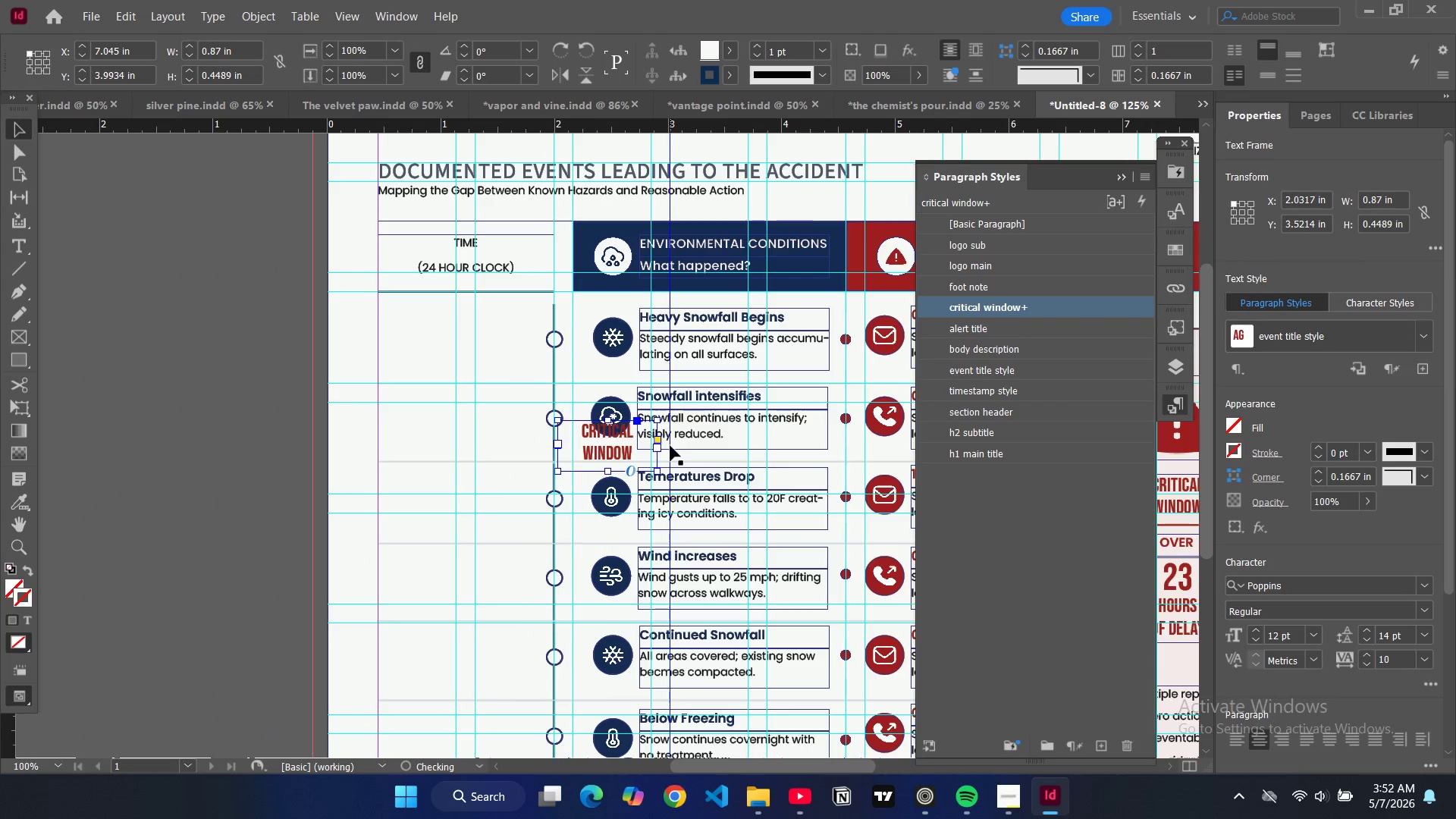 
left_click_drag(start_coordinate=[612, 448], to_coordinate=[464, 344])
 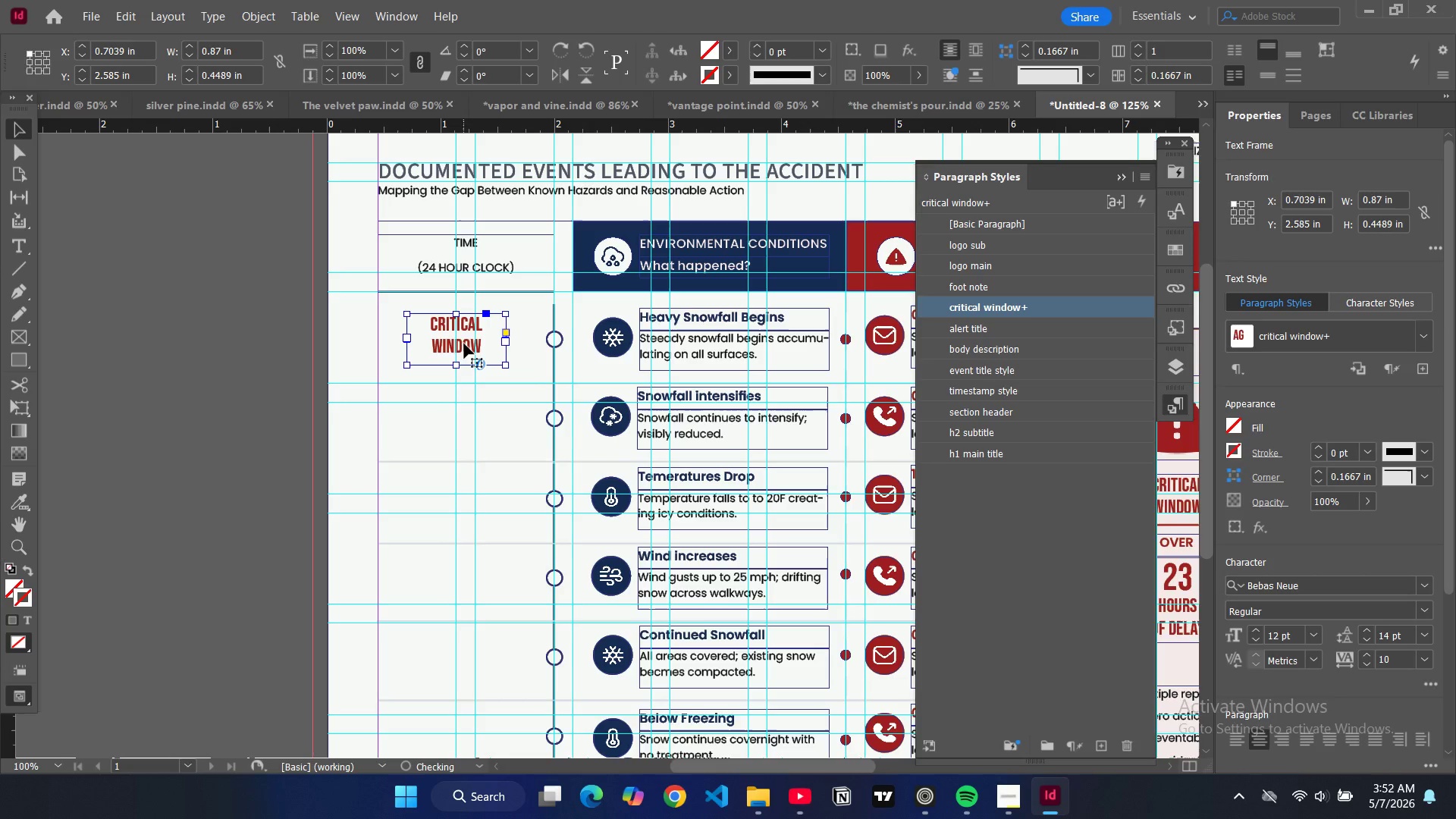 
double_click([464, 344])
 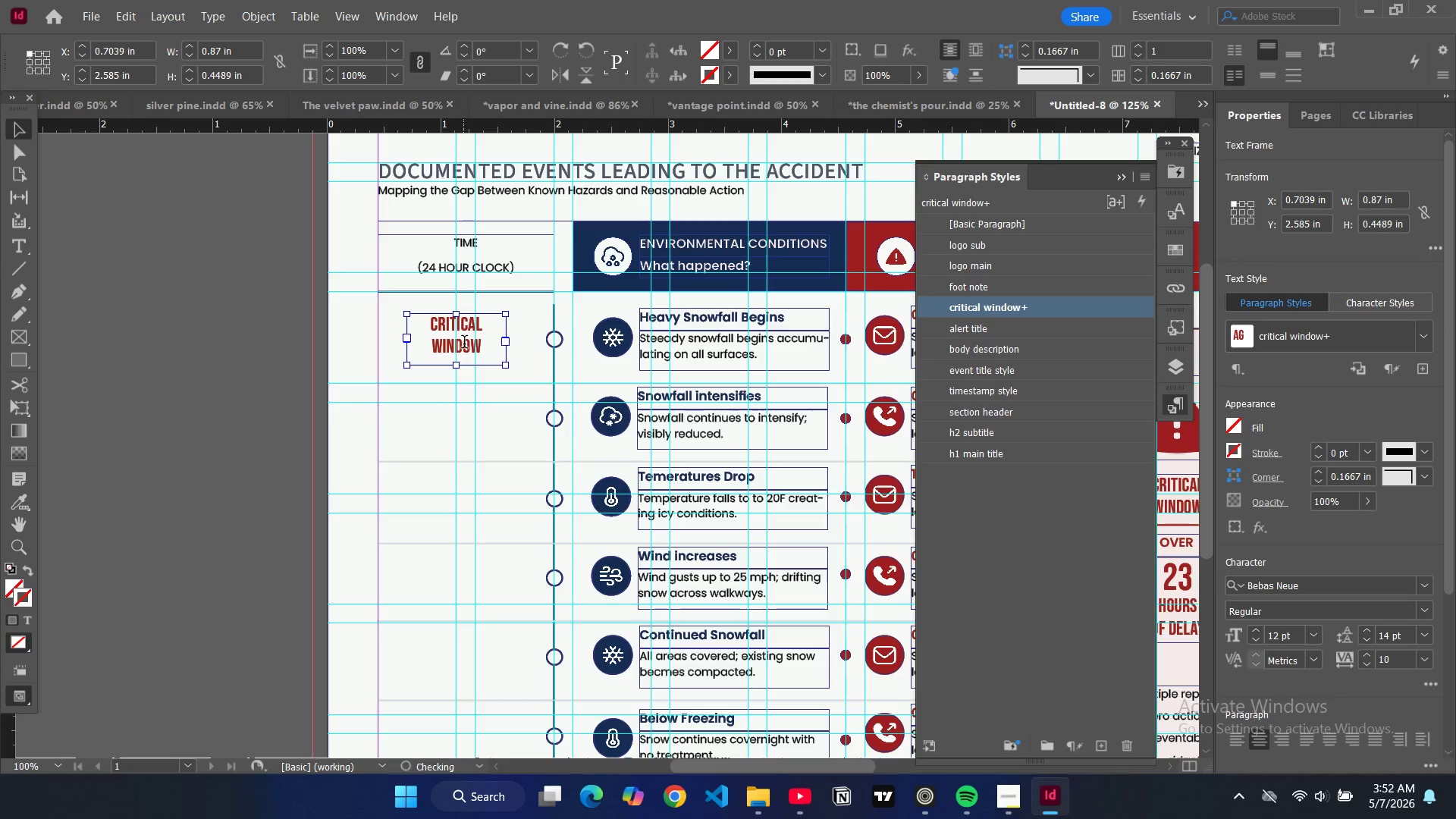 
key(Control+ControlLeft)
 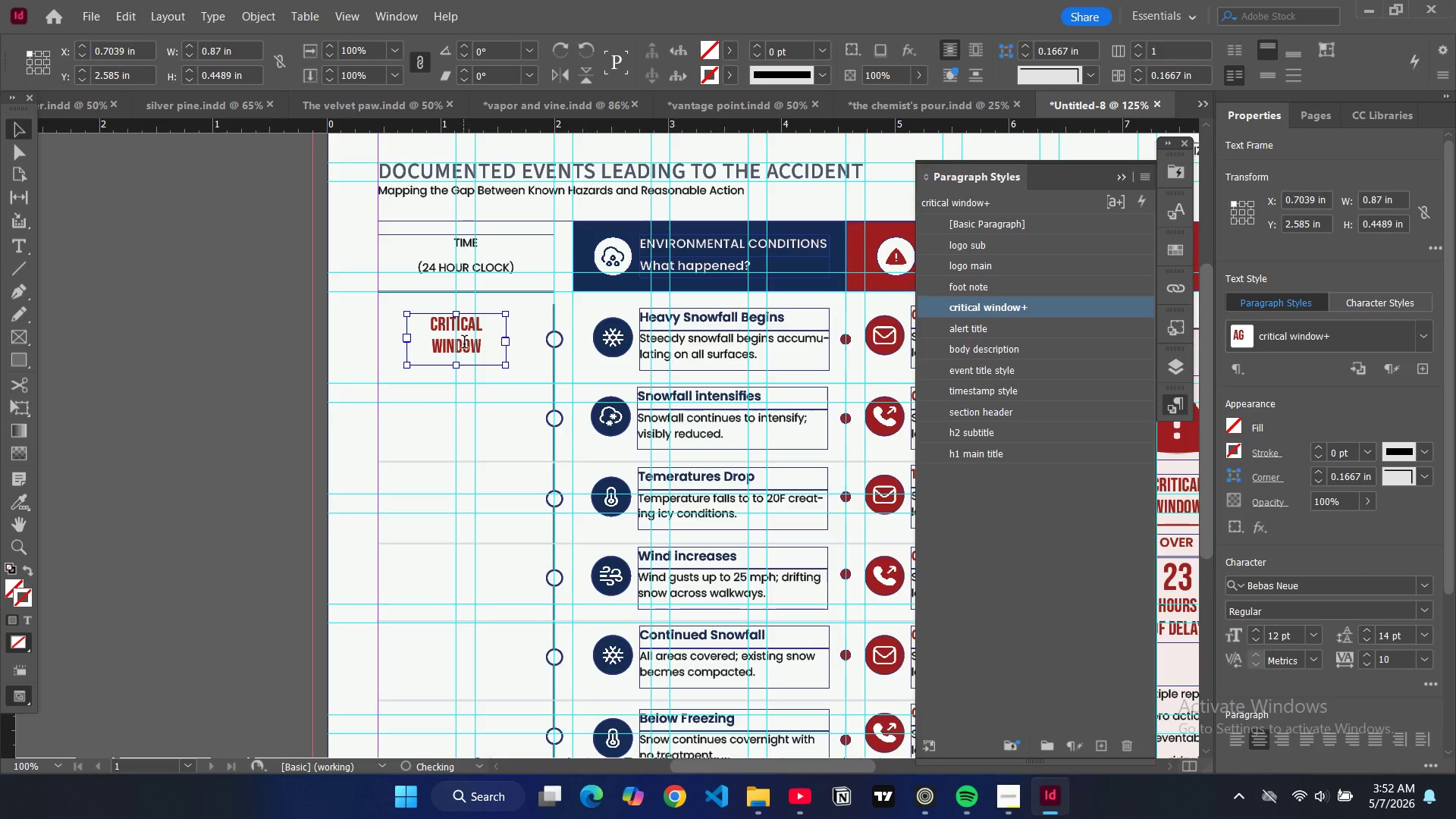 
key(Control+A)
 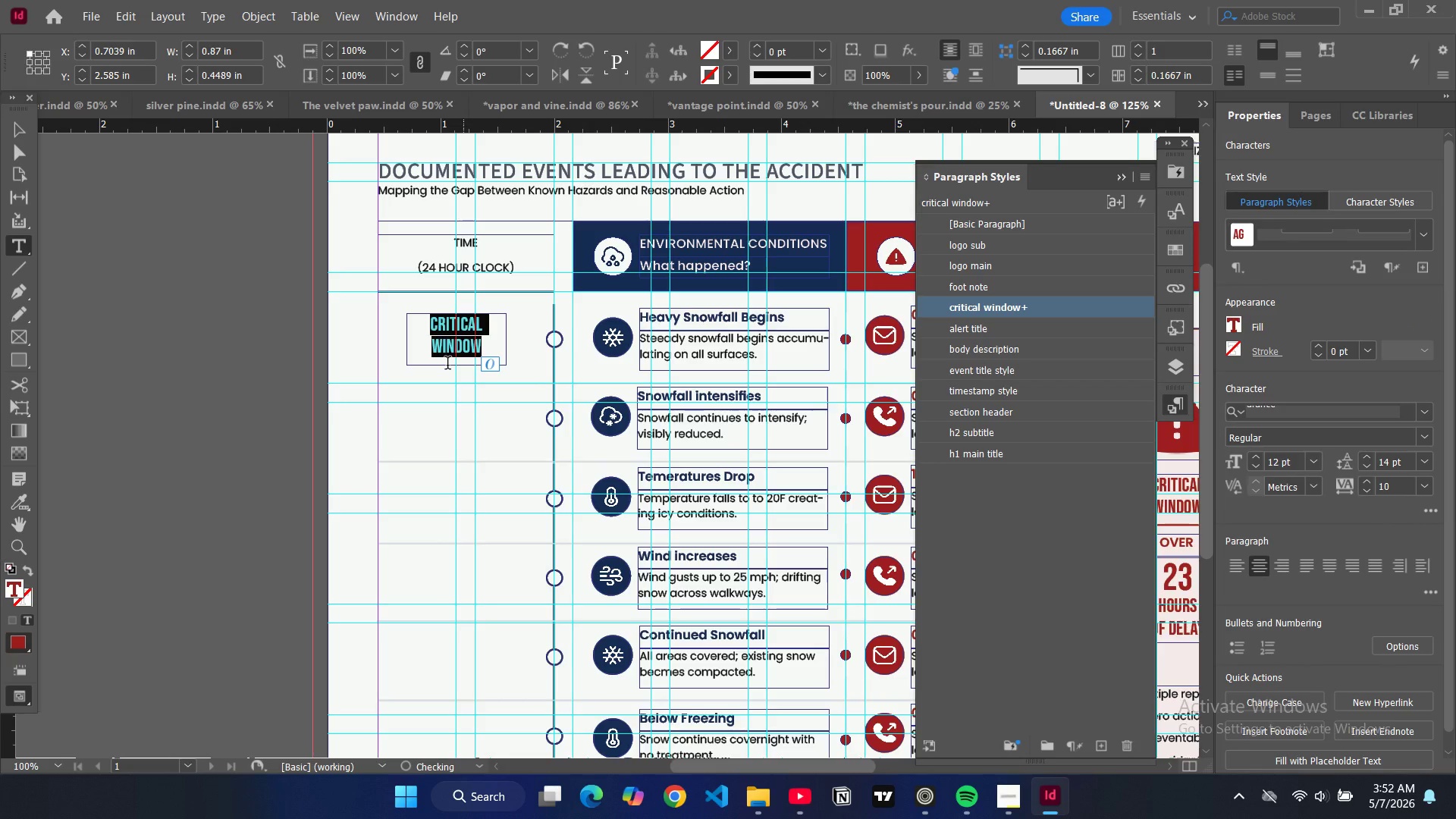 
type(06:00)
 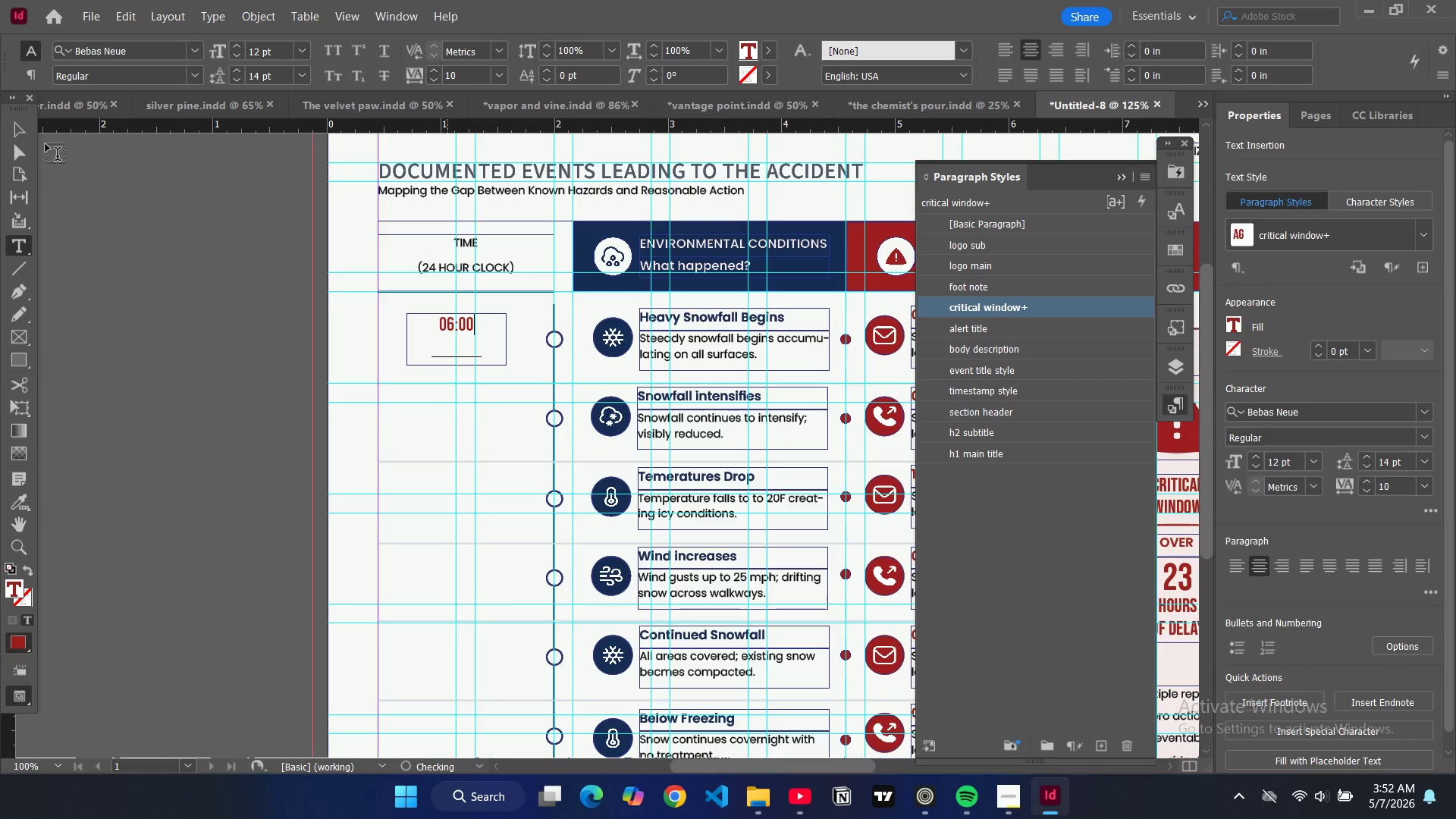 
left_click([21, 127])
 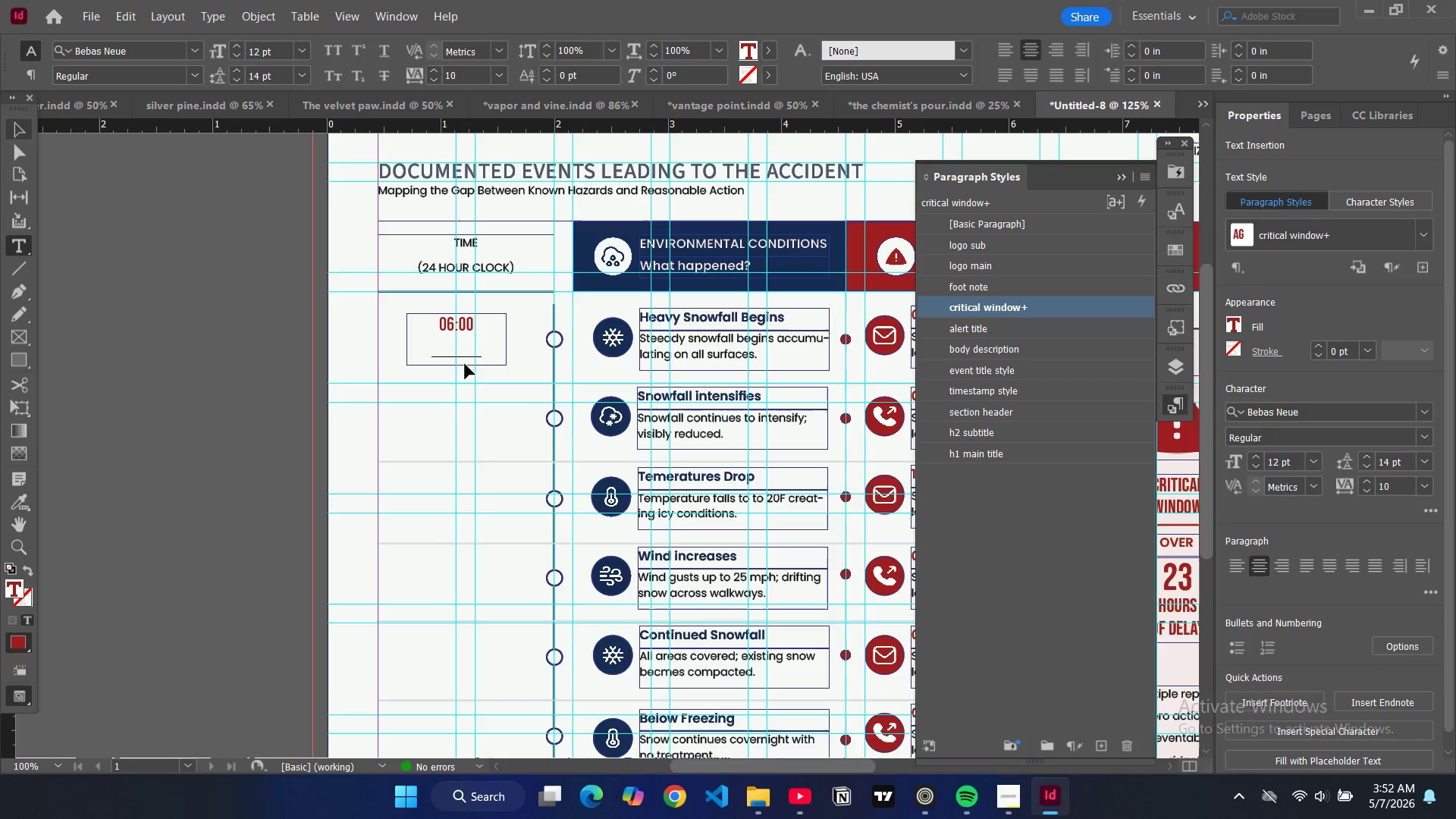 
left_click([466, 364])
 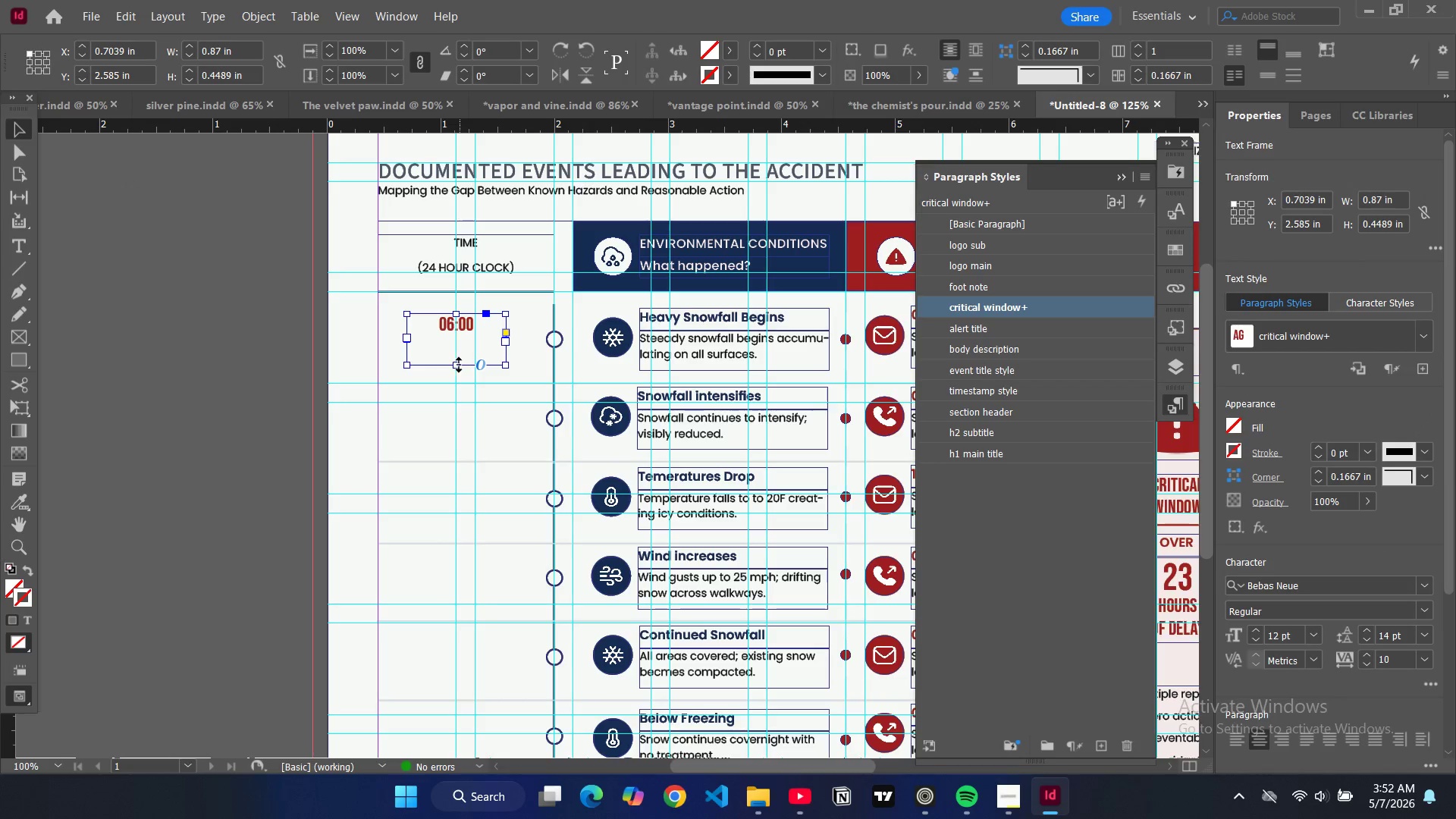 
left_click_drag(start_coordinate=[459, 365], to_coordinate=[457, 335])
 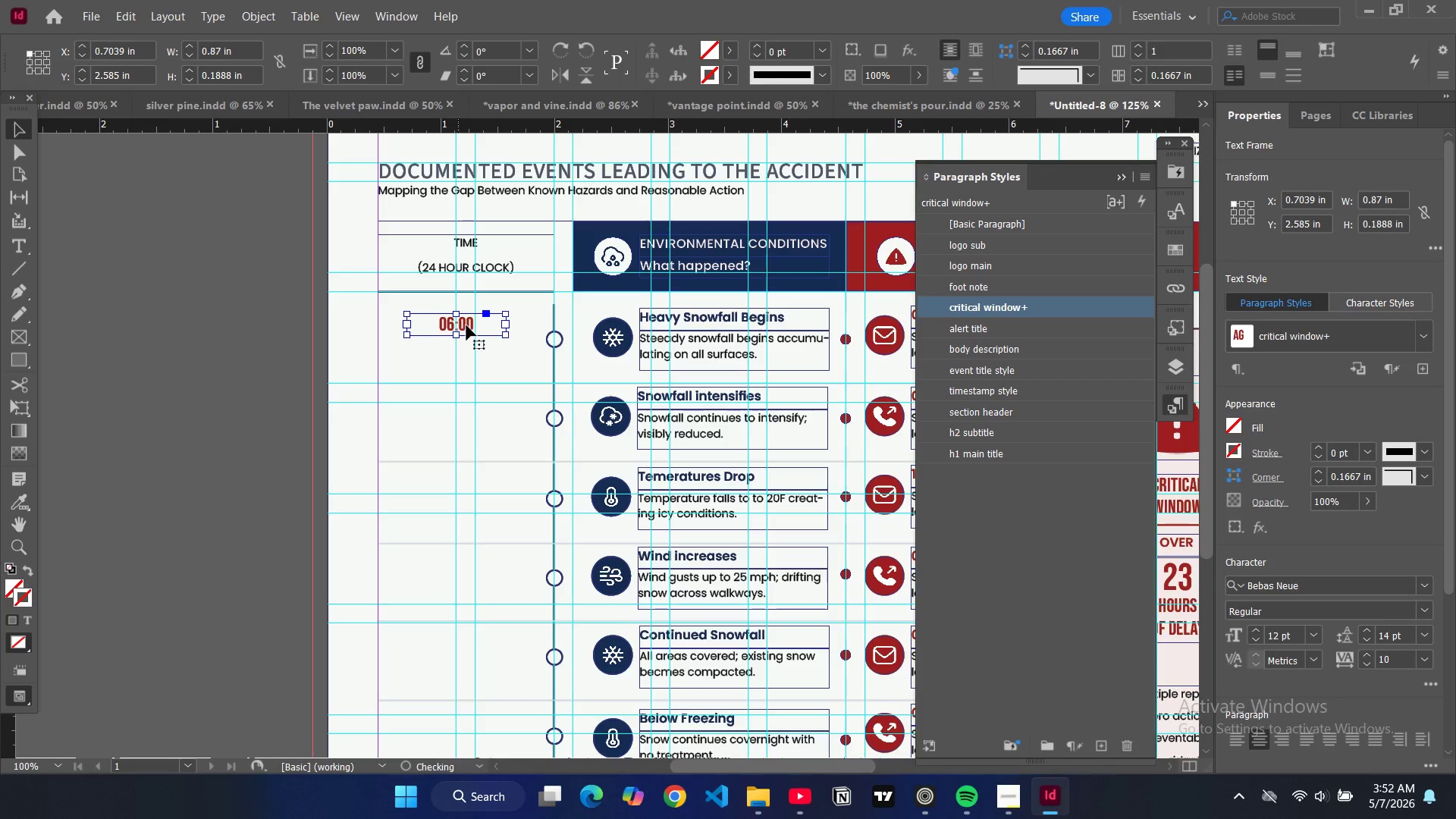 
left_click_drag(start_coordinate=[467, 325], to_coordinate=[470, 342])
 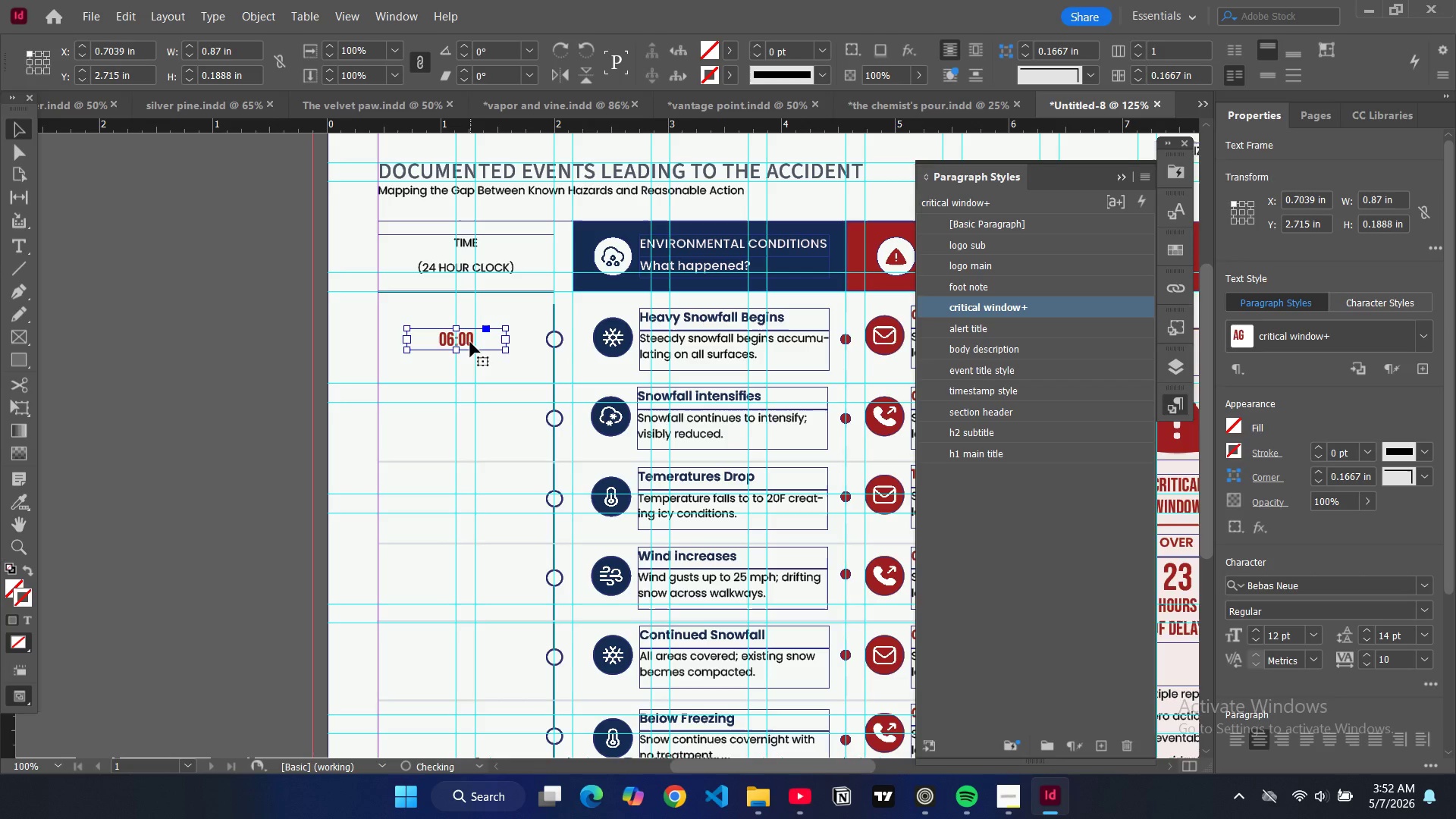 
double_click([470, 342])
 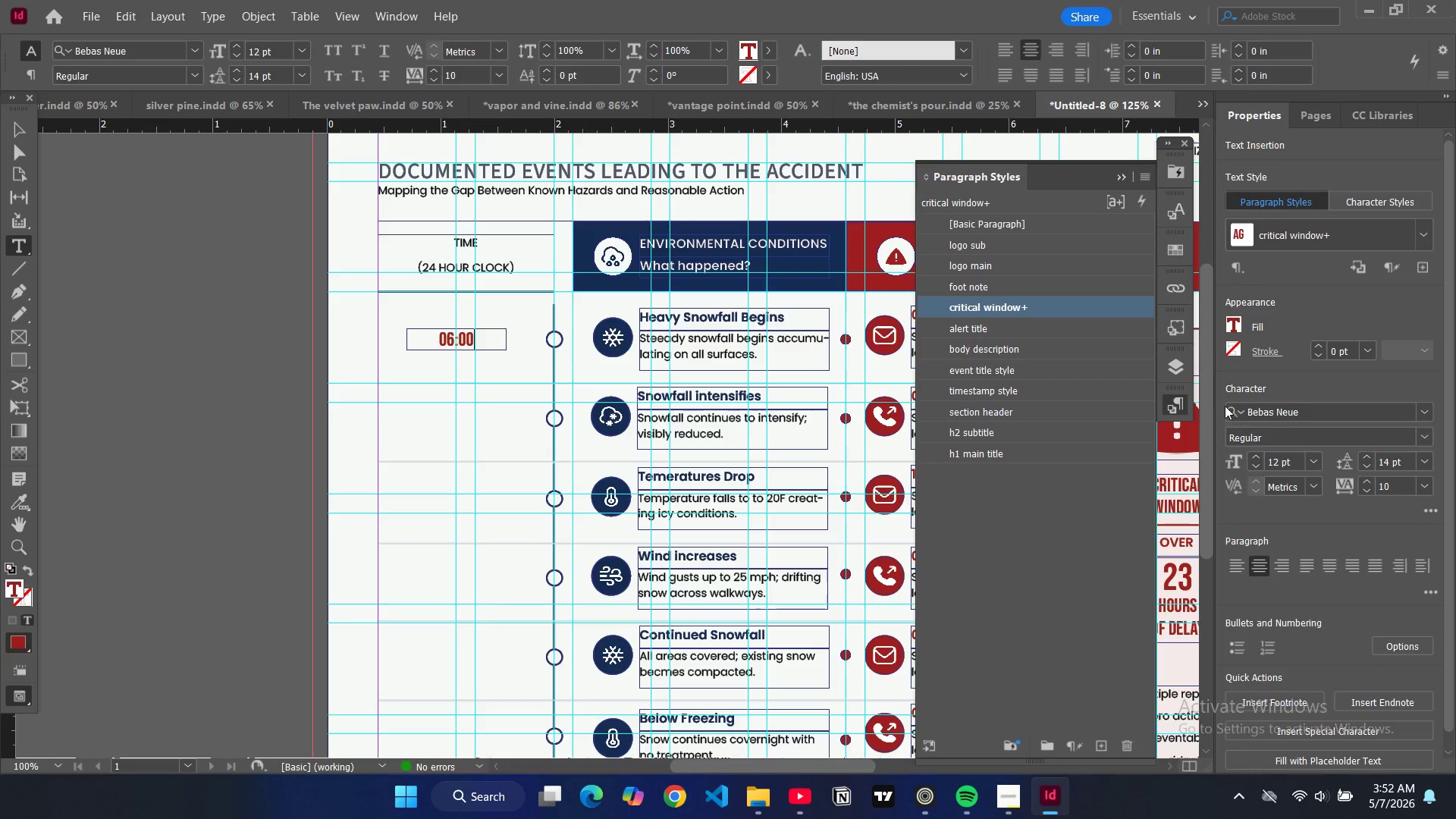 
key(Control+A)
 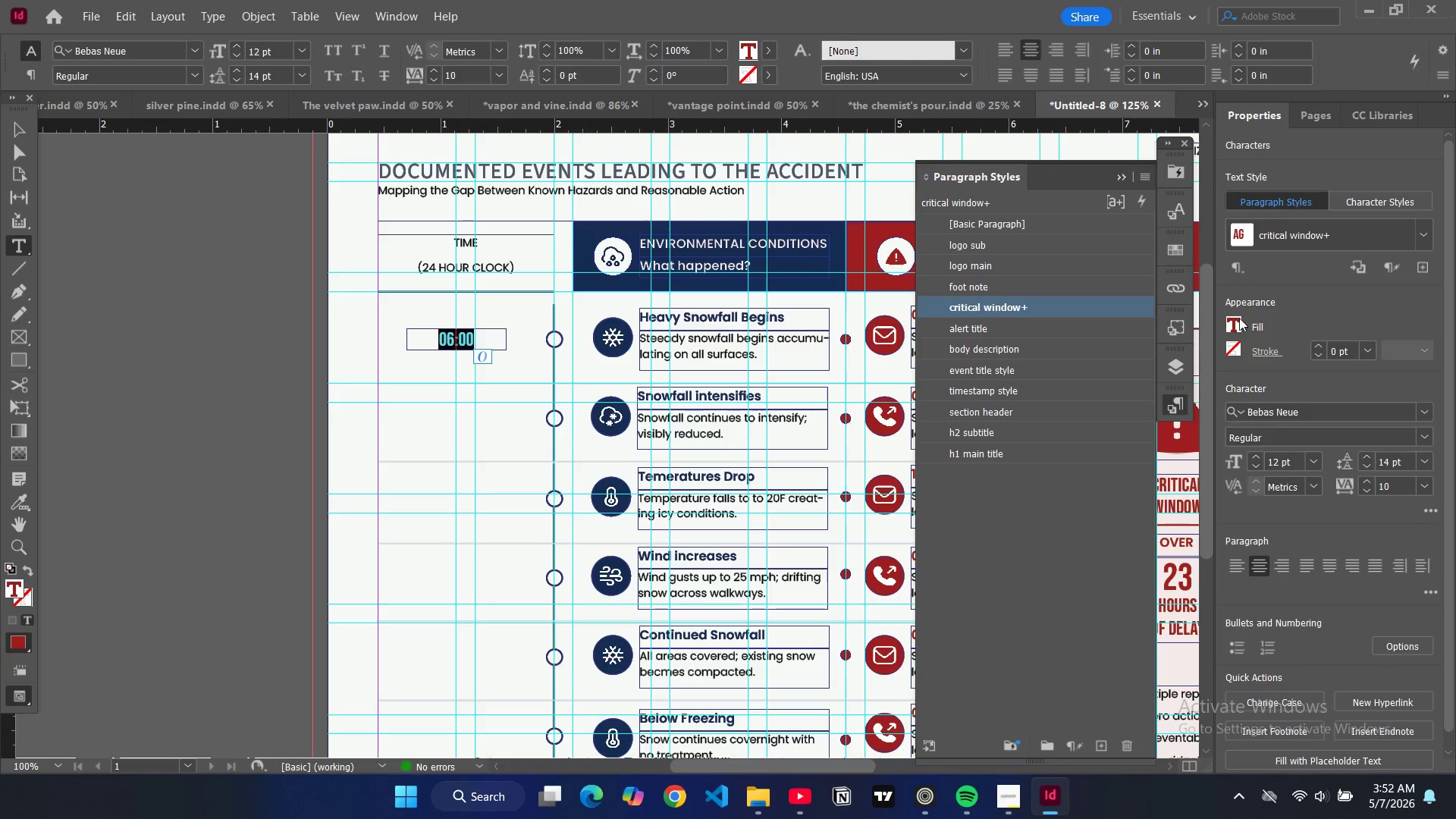 
left_click([1239, 318])
 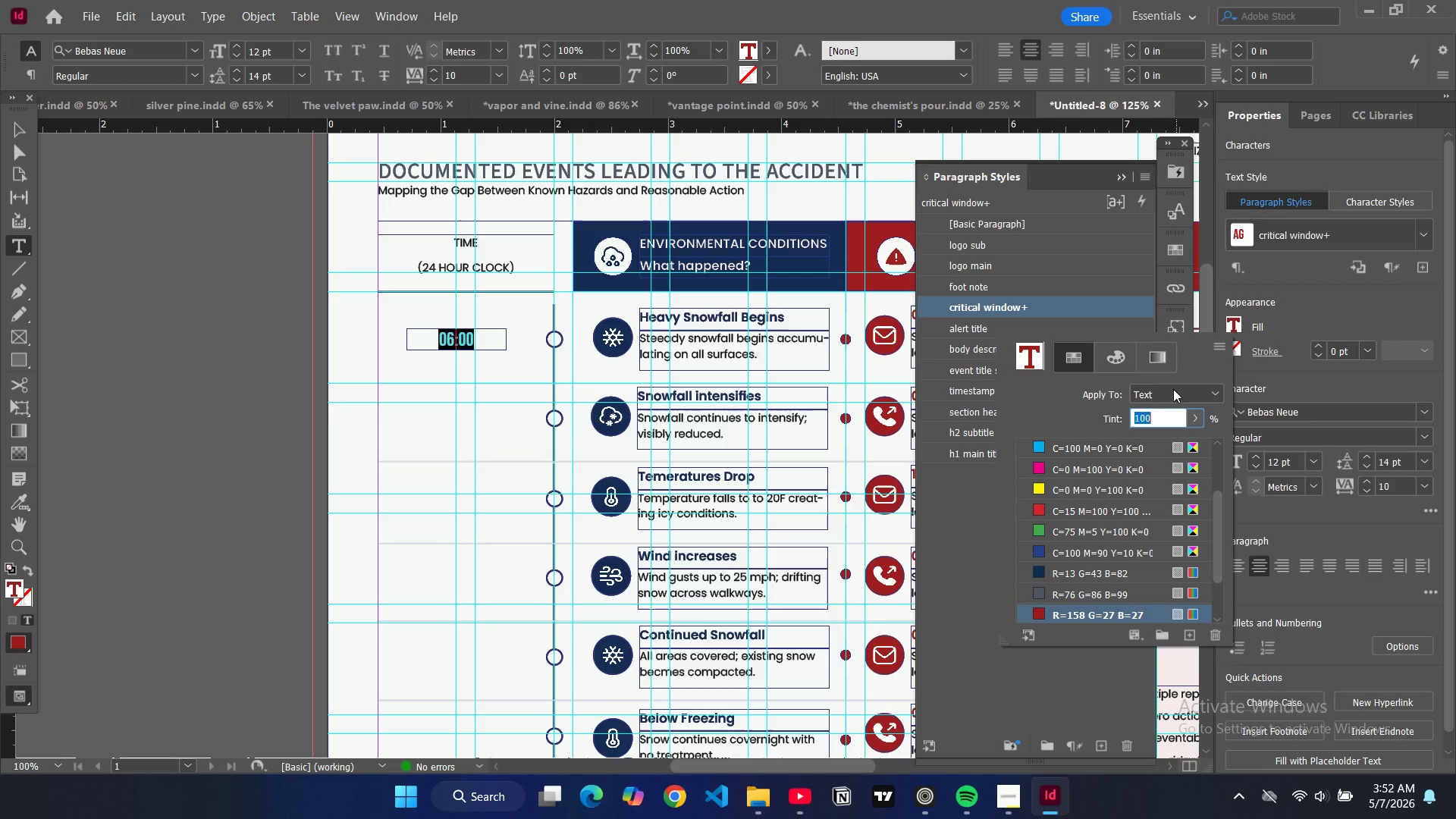 
left_click([1038, 569])
 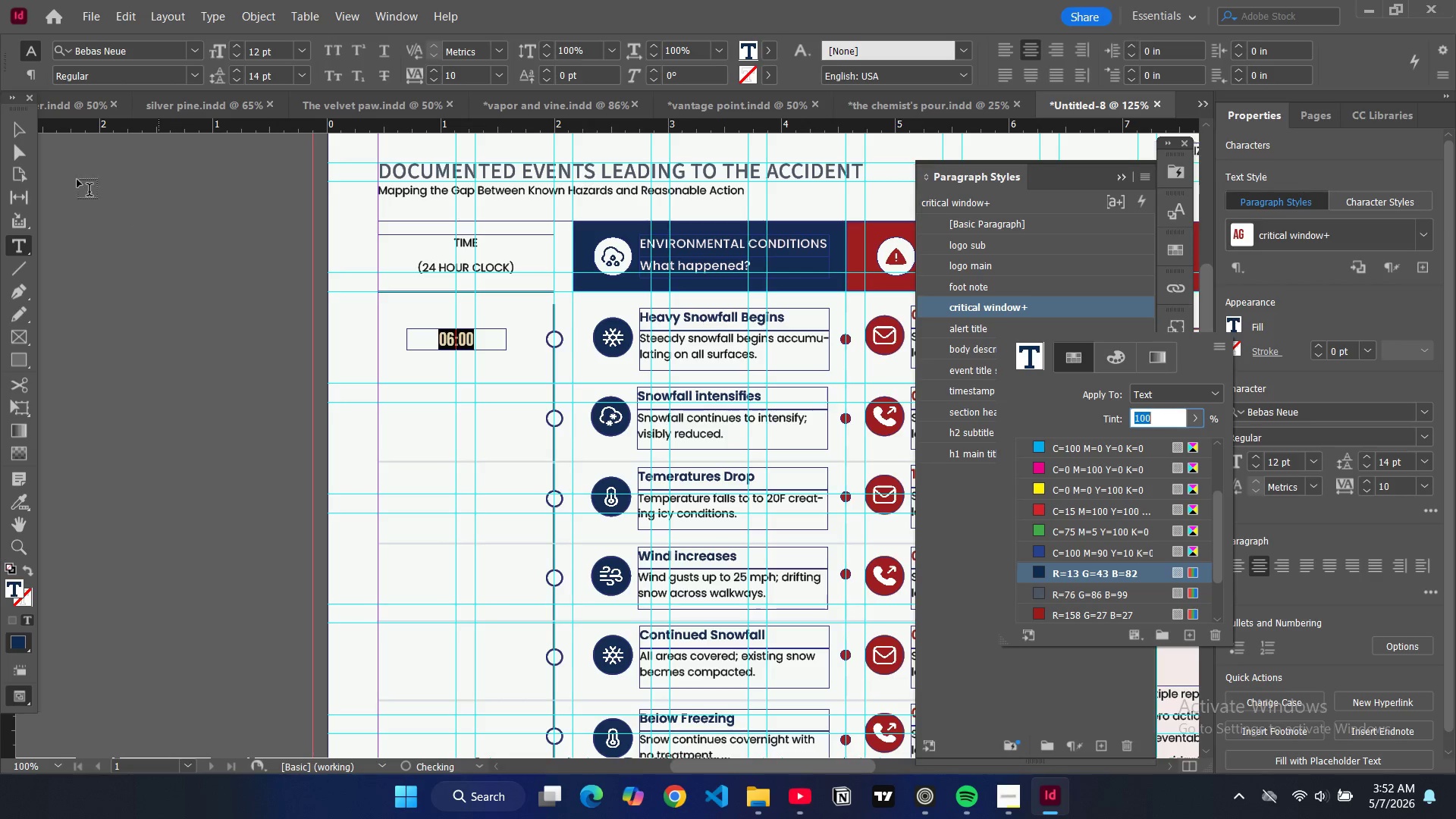 
left_click([16, 128])
 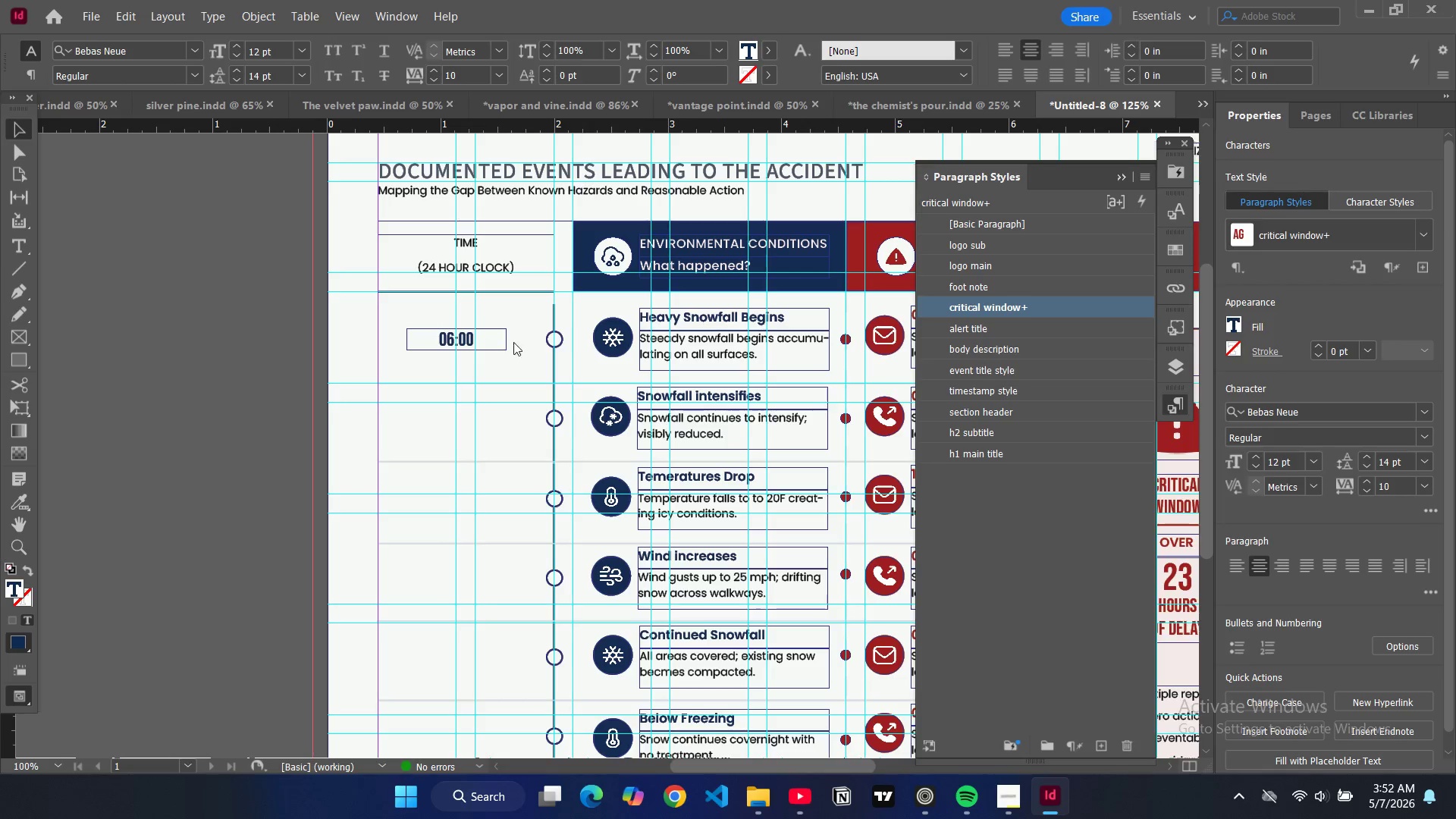 
left_click([494, 340])
 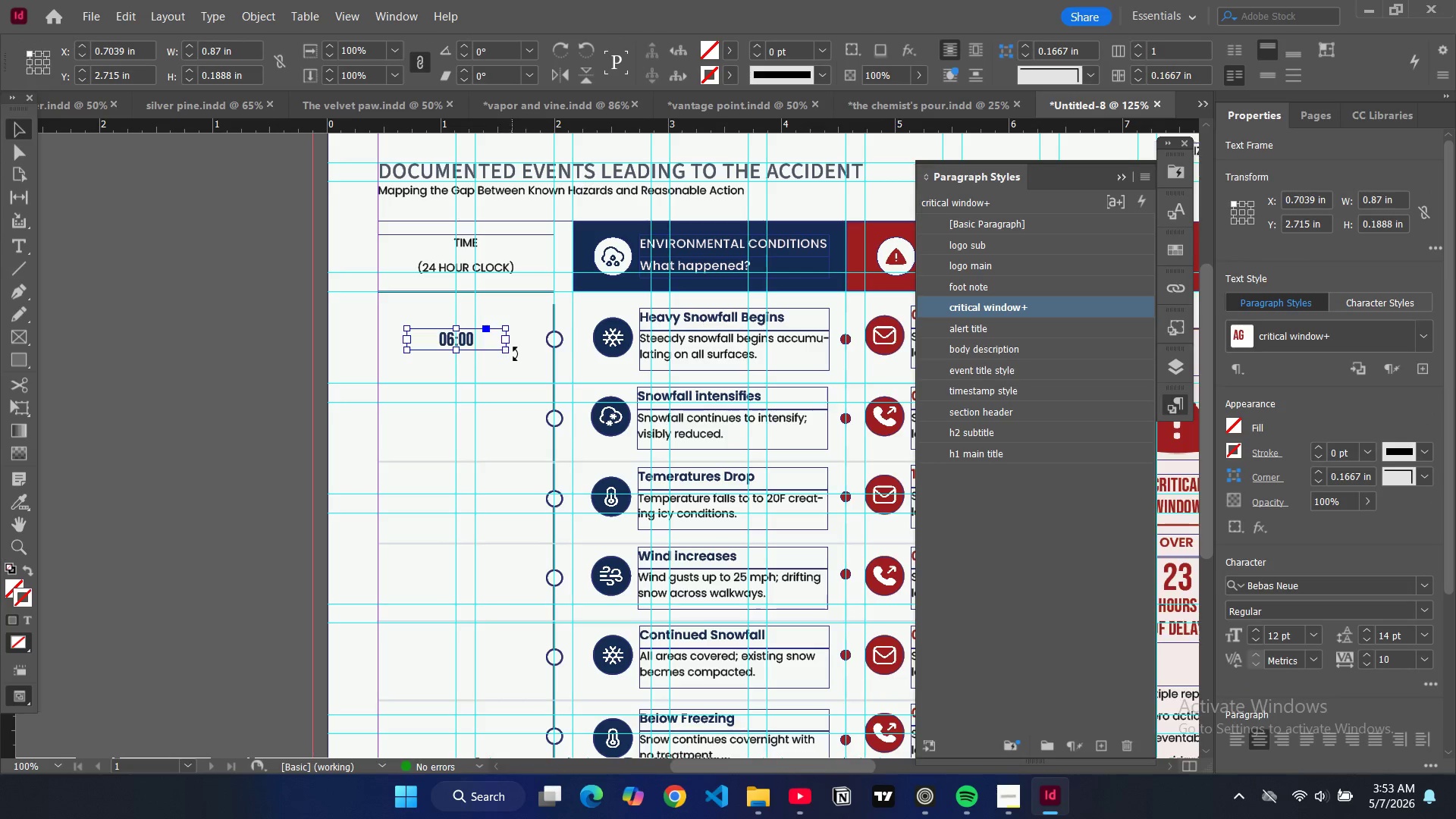 
key(Control+C)
 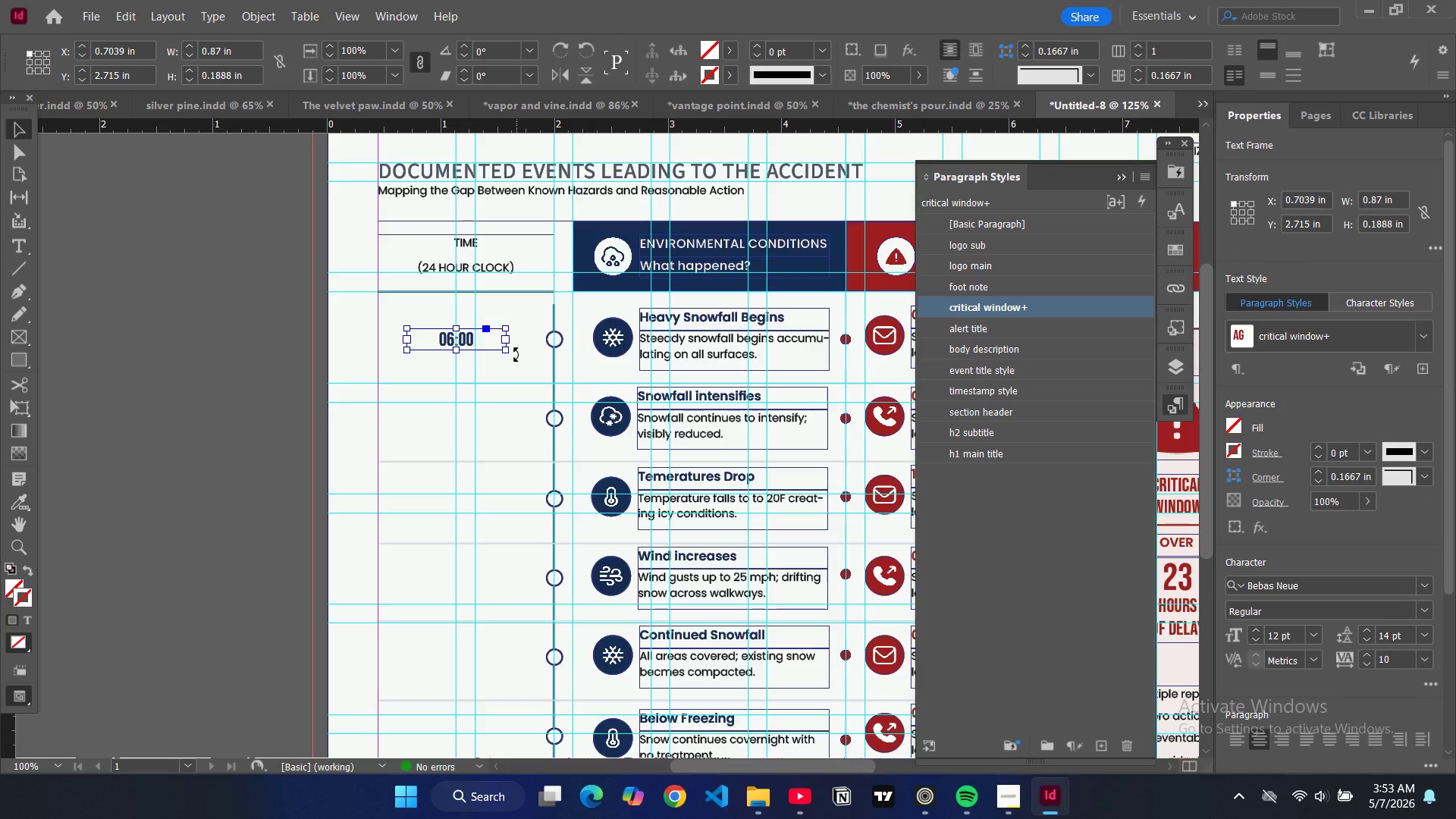 
key(Control+V)
 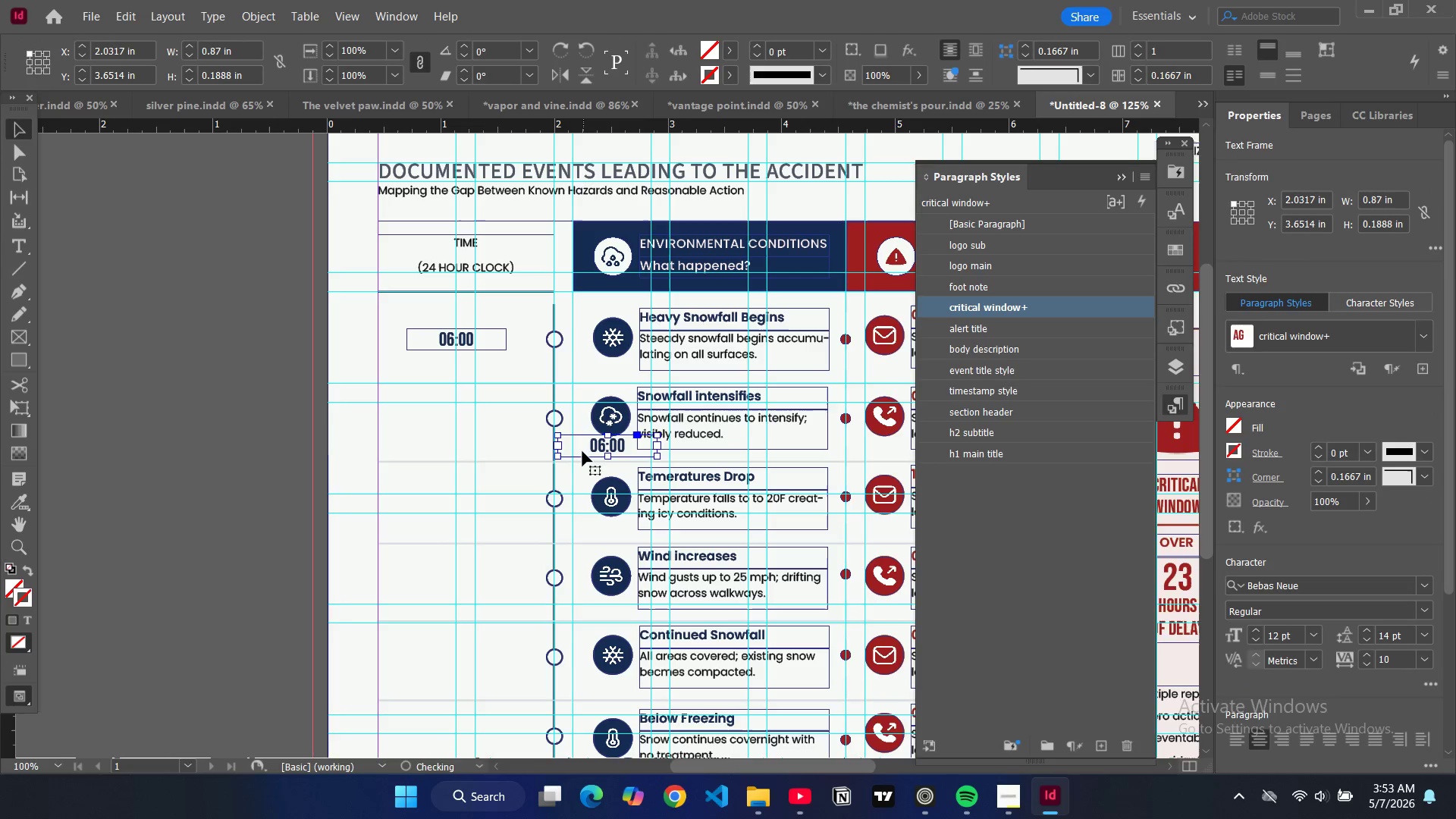 
left_click_drag(start_coordinate=[582, 450], to_coordinate=[430, 424])
 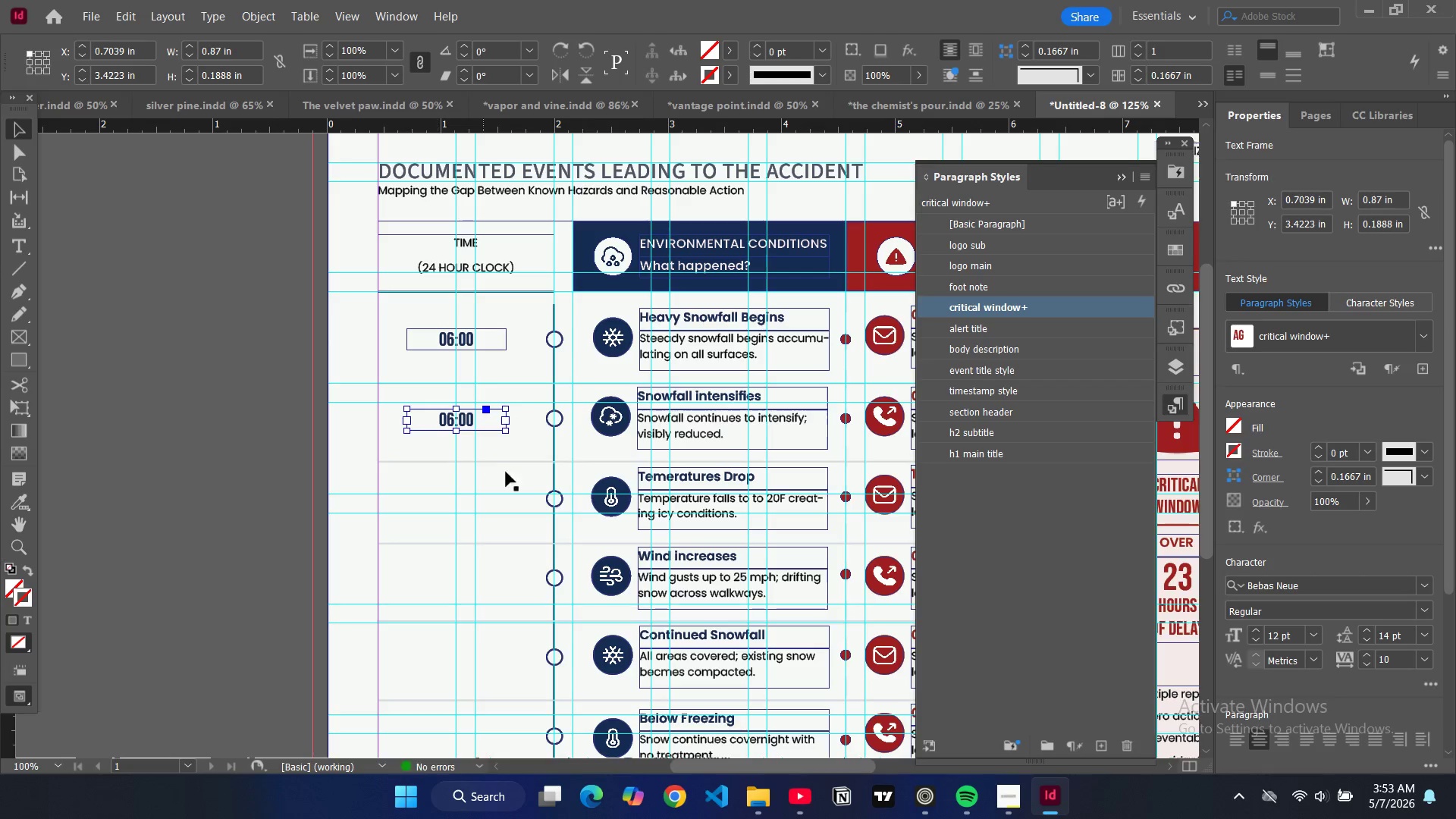 
key(Control+V)
 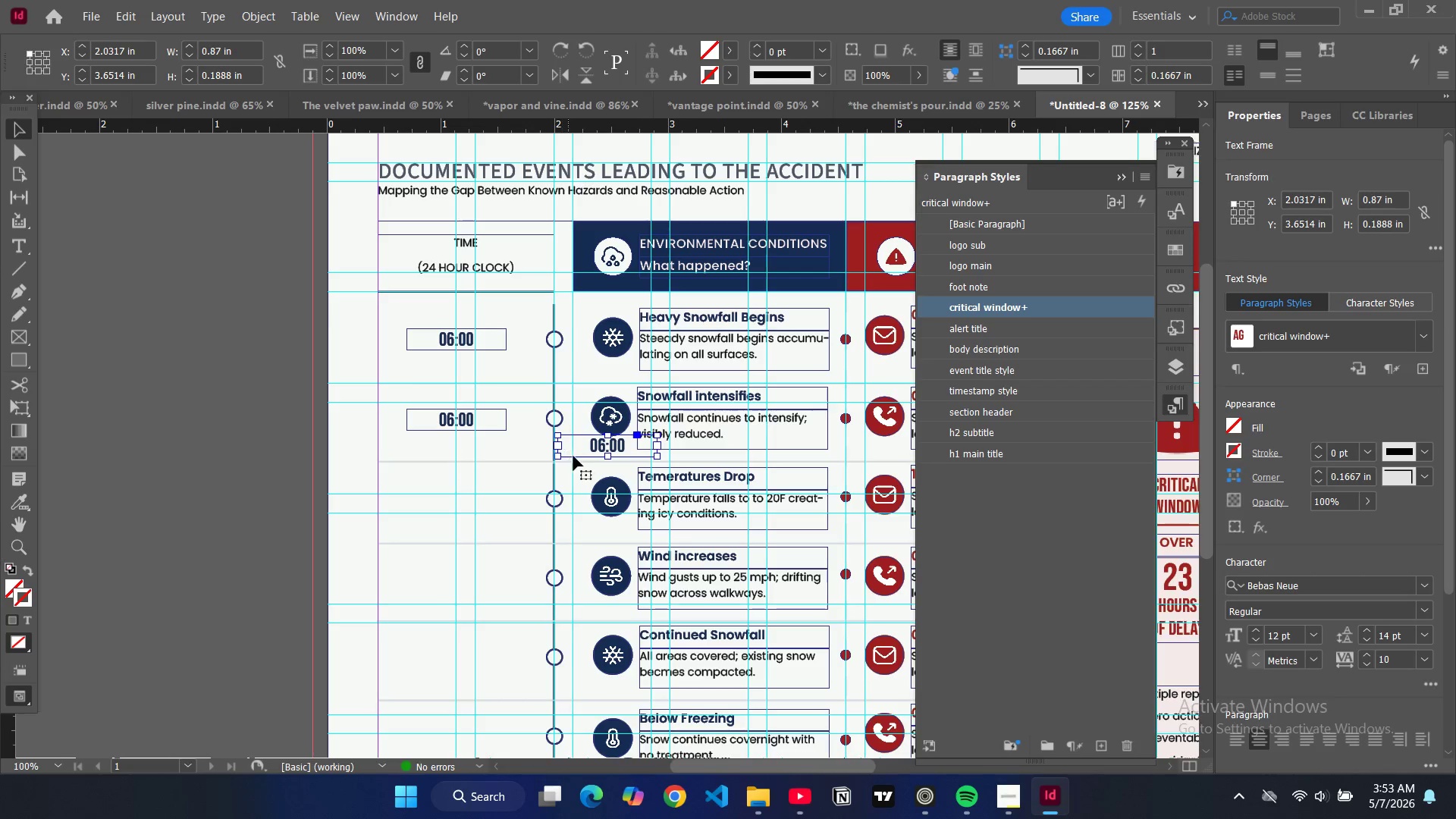 
left_click_drag(start_coordinate=[582, 446], to_coordinate=[431, 501])
 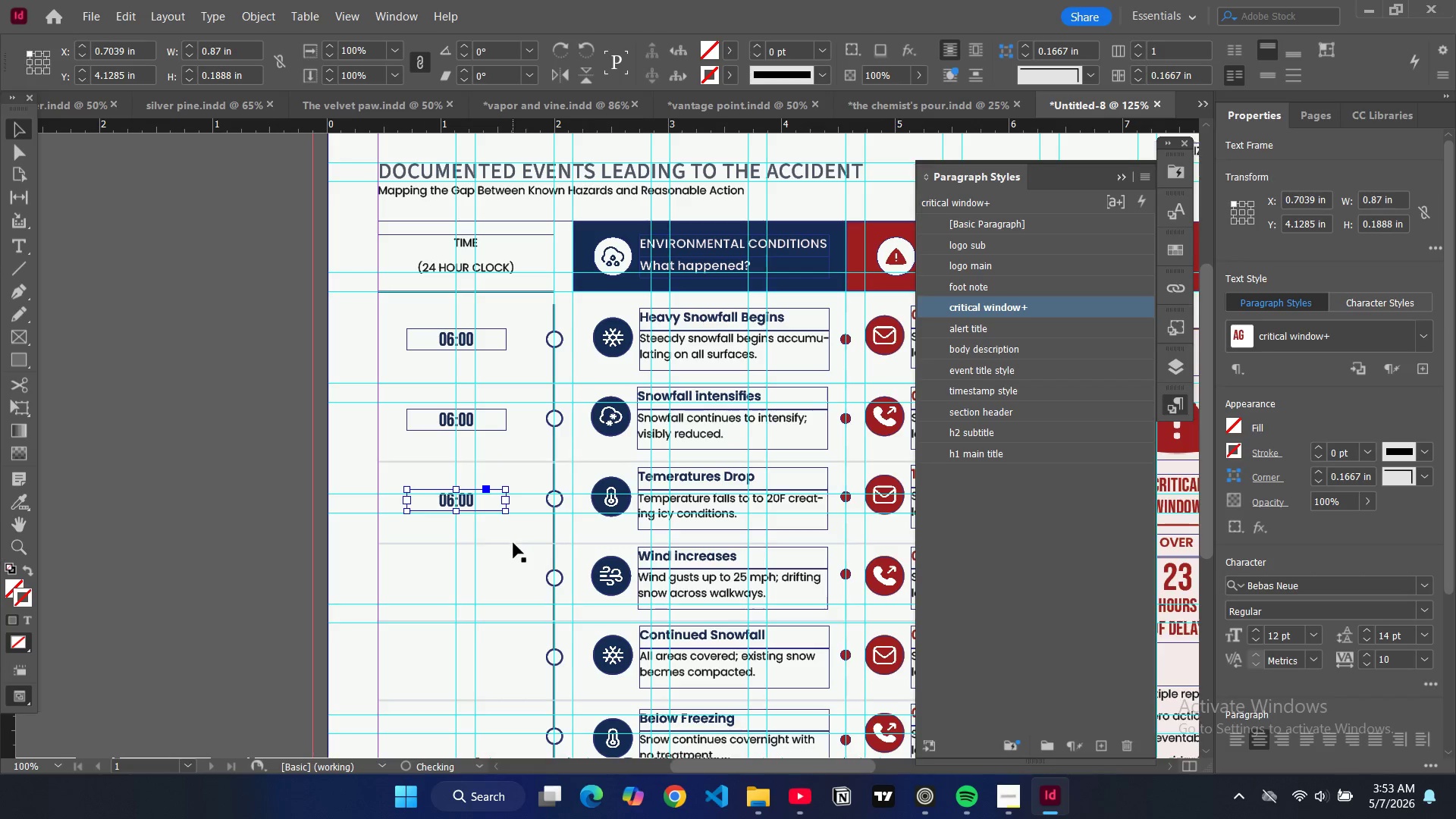 
key(Control+V)
 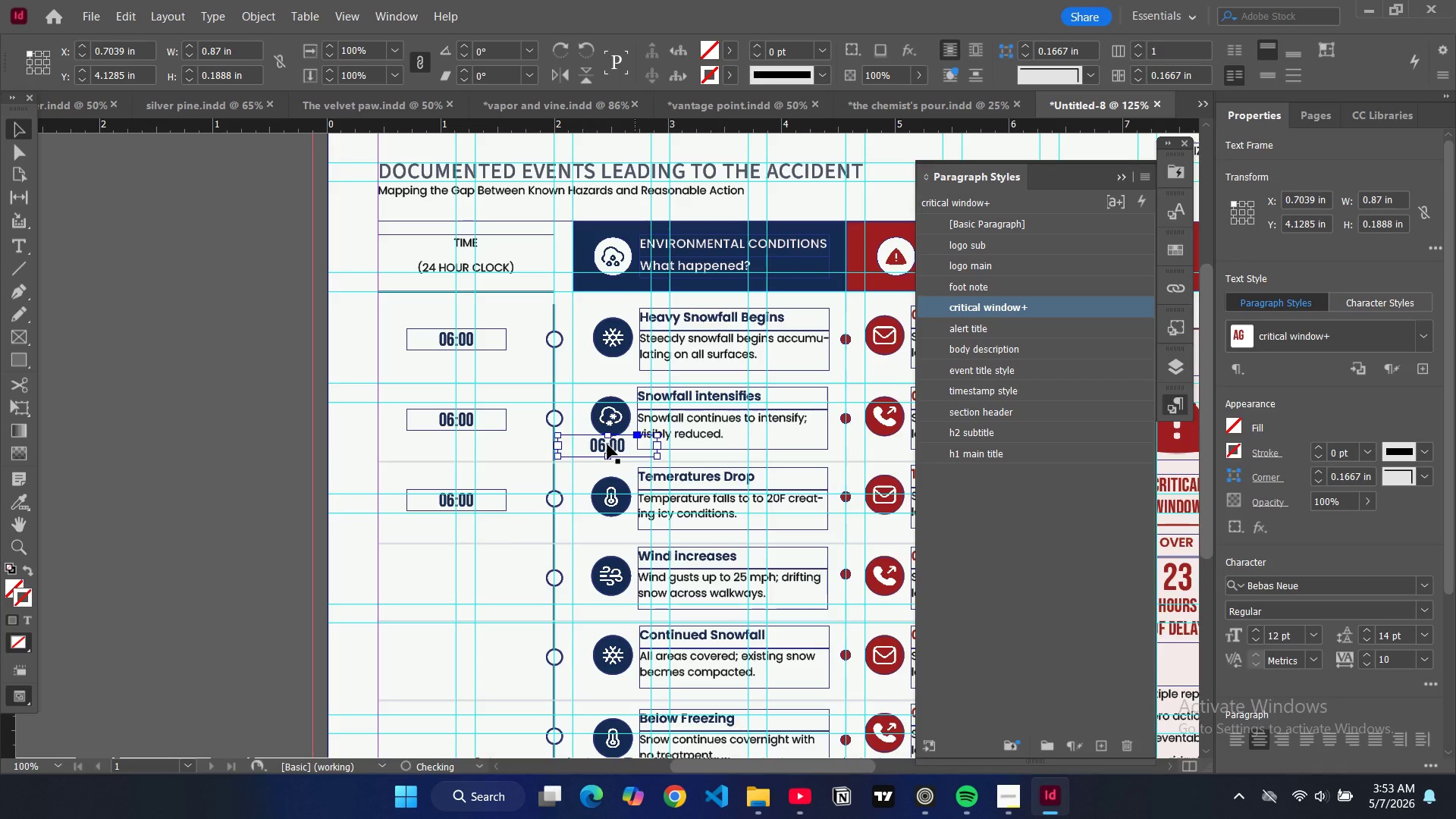 
left_click_drag(start_coordinate=[611, 447], to_coordinate=[465, 580])
 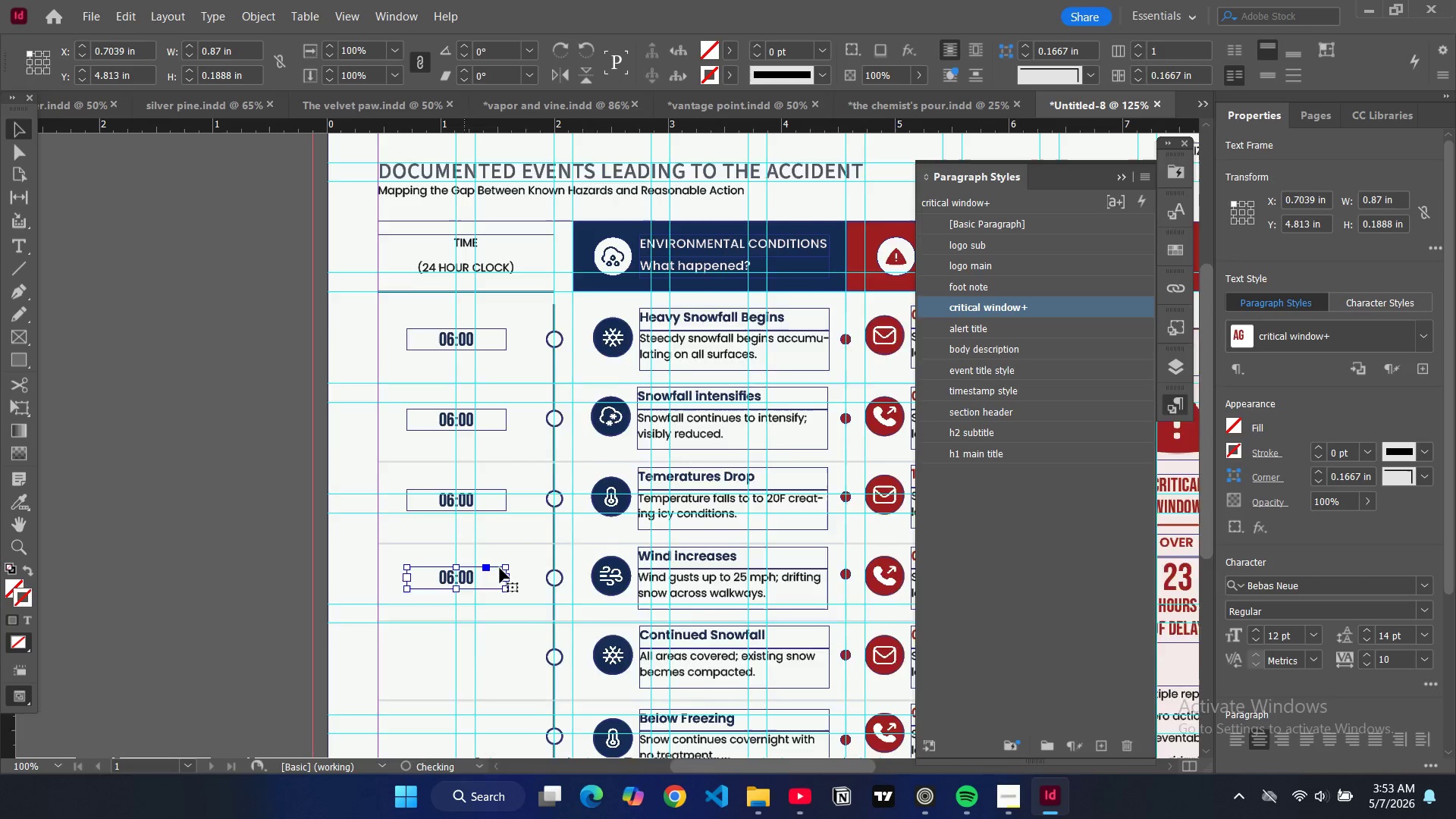 
scroll: coordinate [500, 568], scroll_direction: down, amount: 2.0
 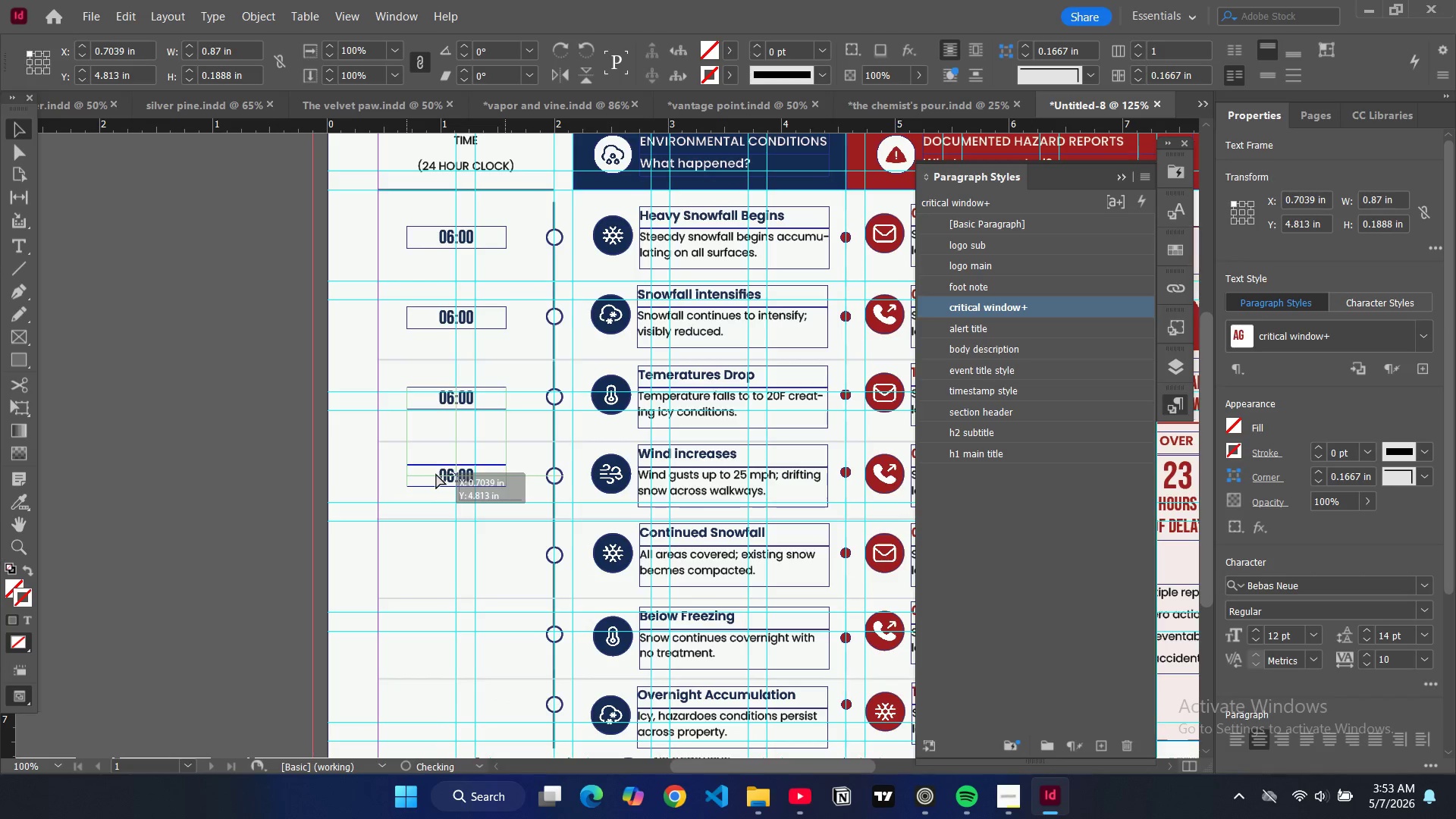 
key(Control+V)
 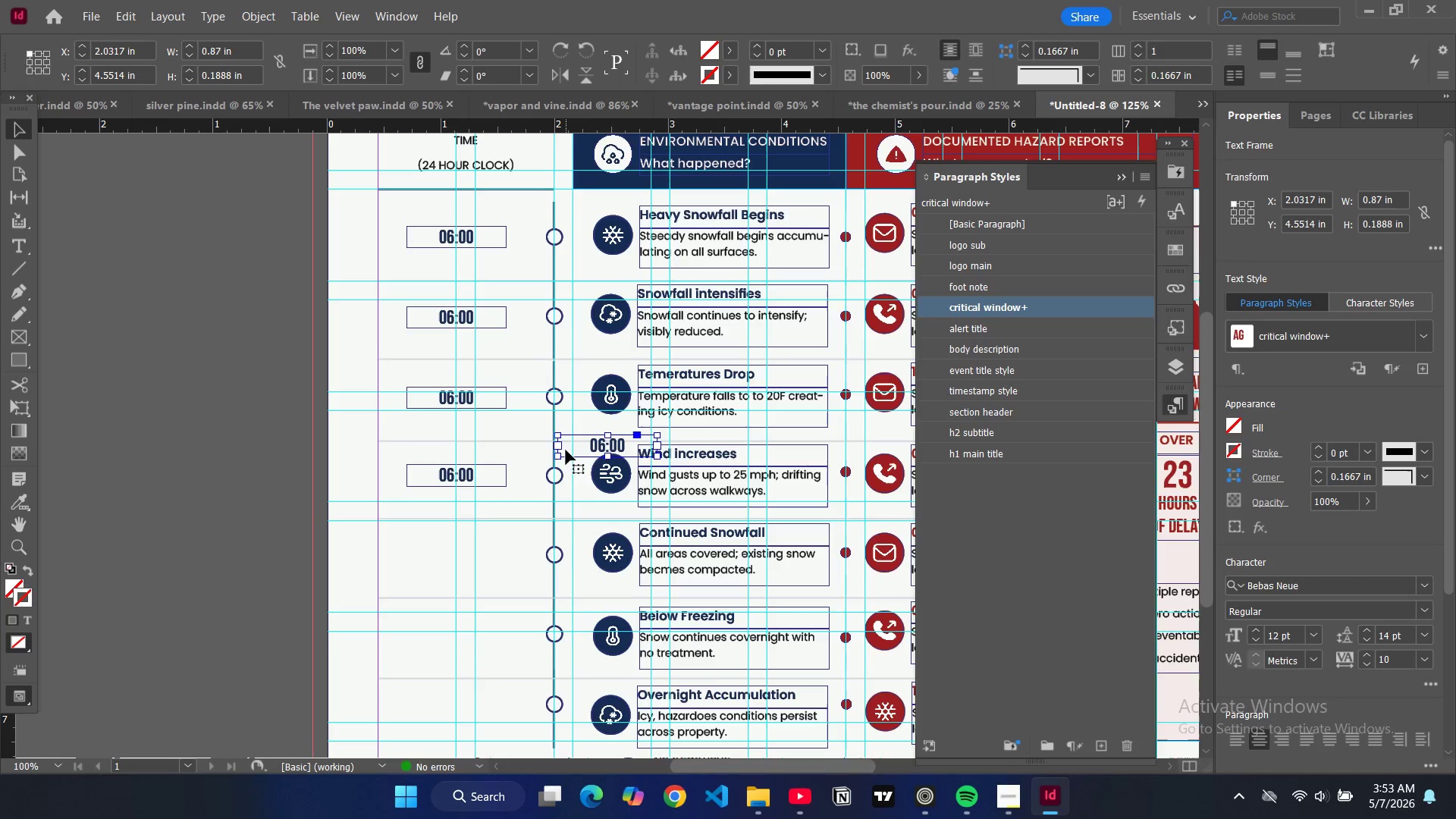 
left_click_drag(start_coordinate=[580, 450], to_coordinate=[429, 562])
 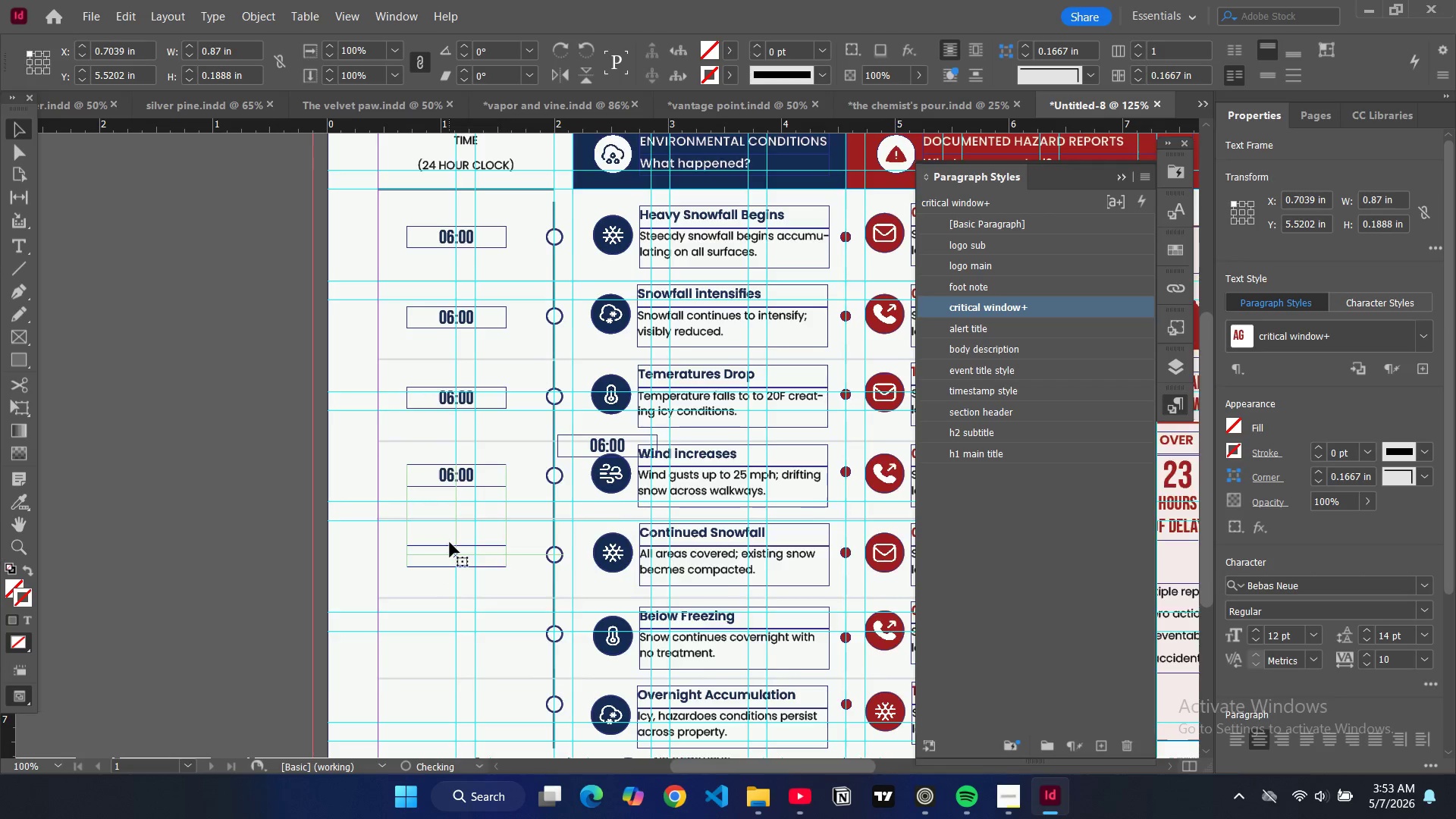 
scroll: coordinate [450, 542], scroll_direction: down, amount: 3.0
 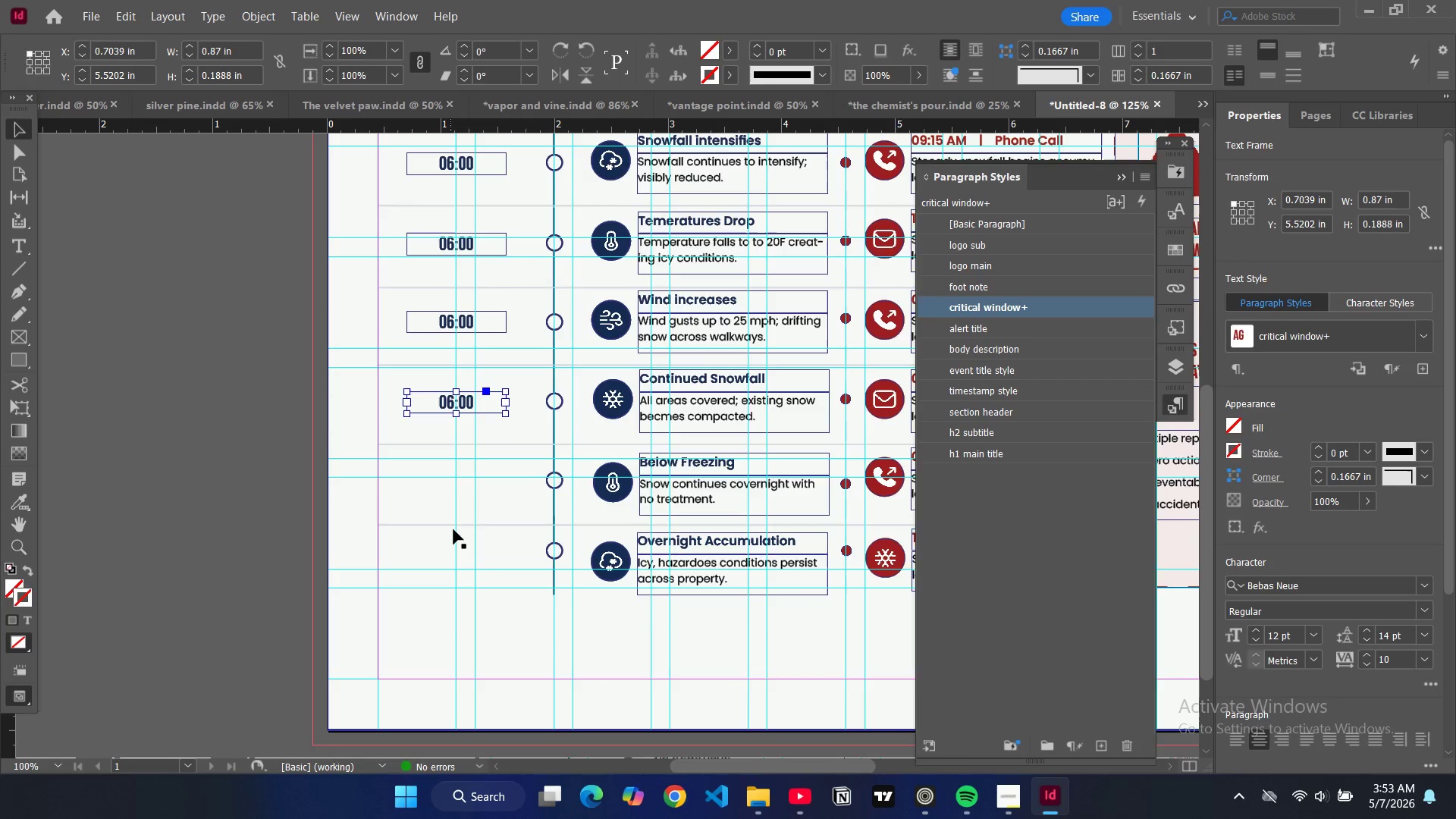 
key(Control+V)
 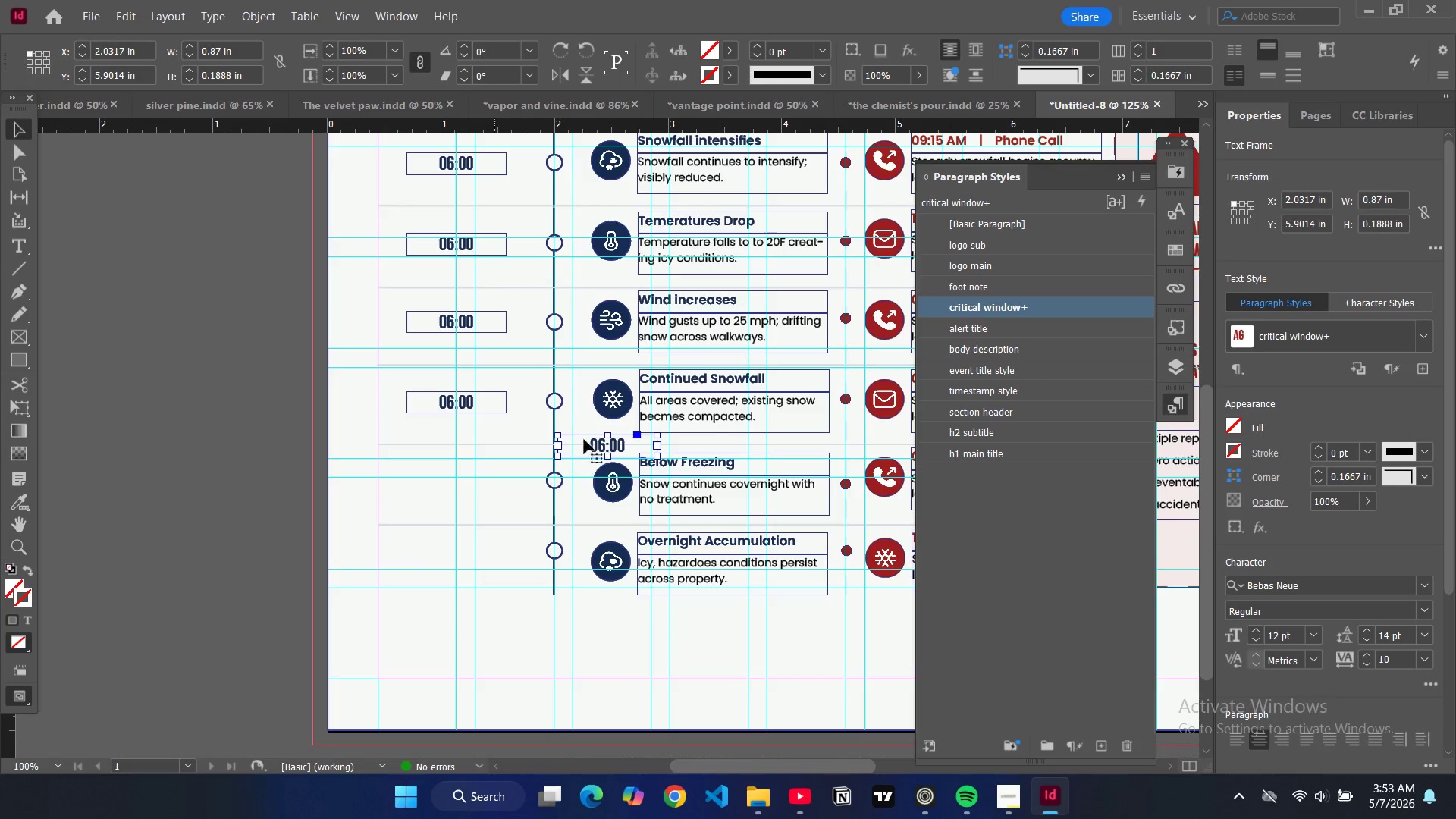 
left_click_drag(start_coordinate=[580, 436], to_coordinate=[434, 472])
 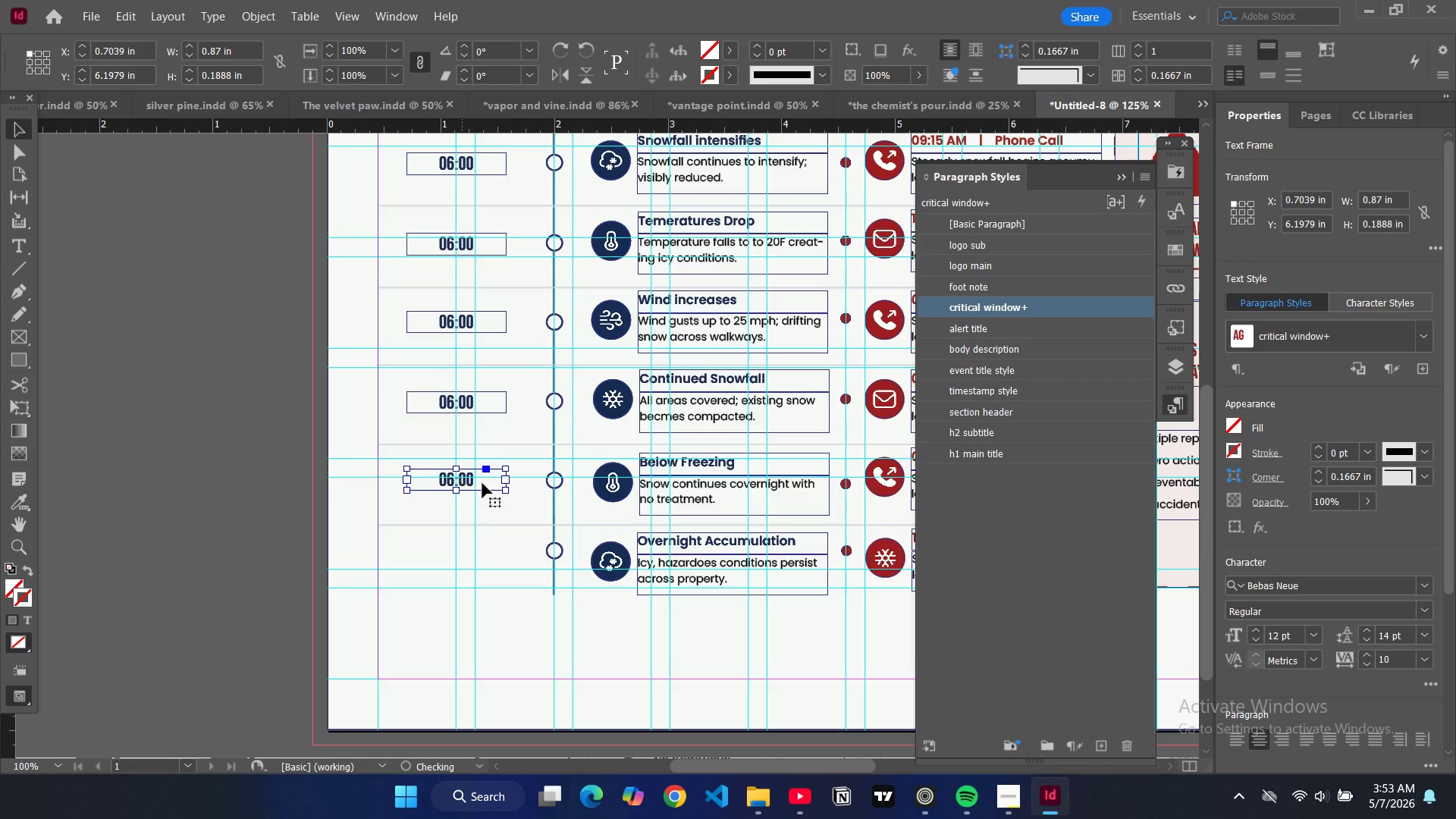 
key(Control+V)
 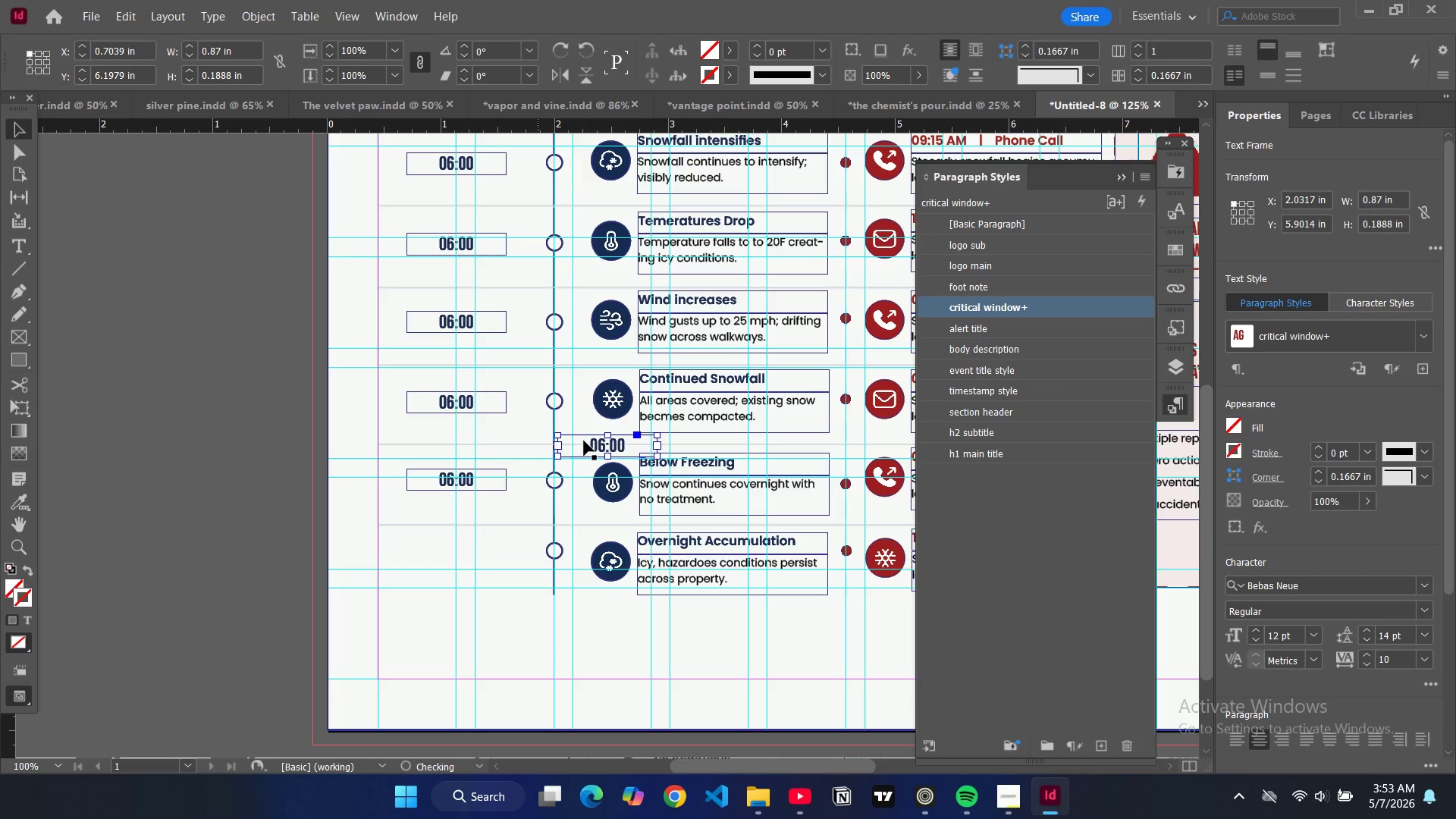 
left_click_drag(start_coordinate=[582, 444], to_coordinate=[435, 551])
 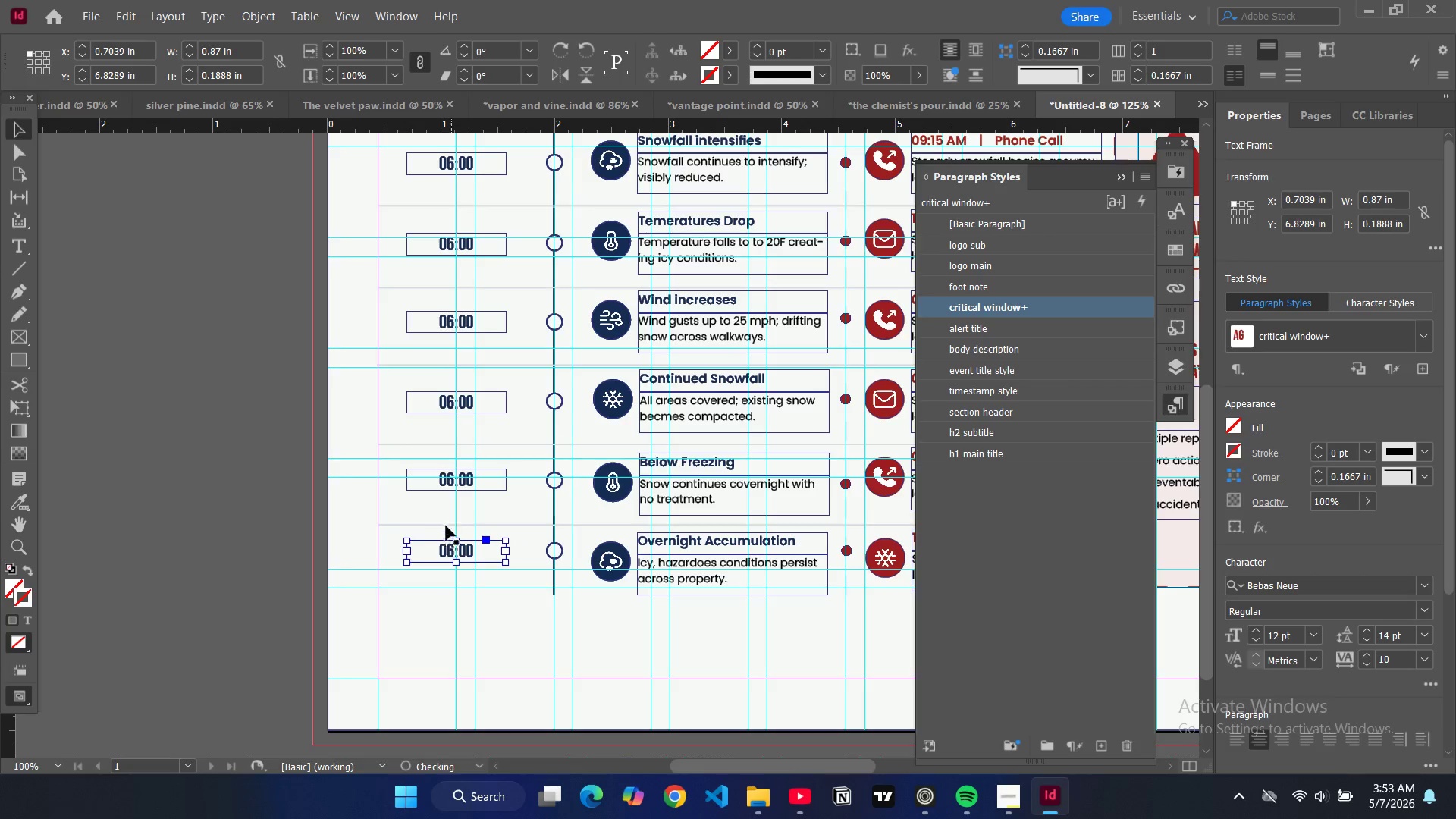 
scroll: coordinate [450, 438], scroll_direction: up, amount: 5.0
 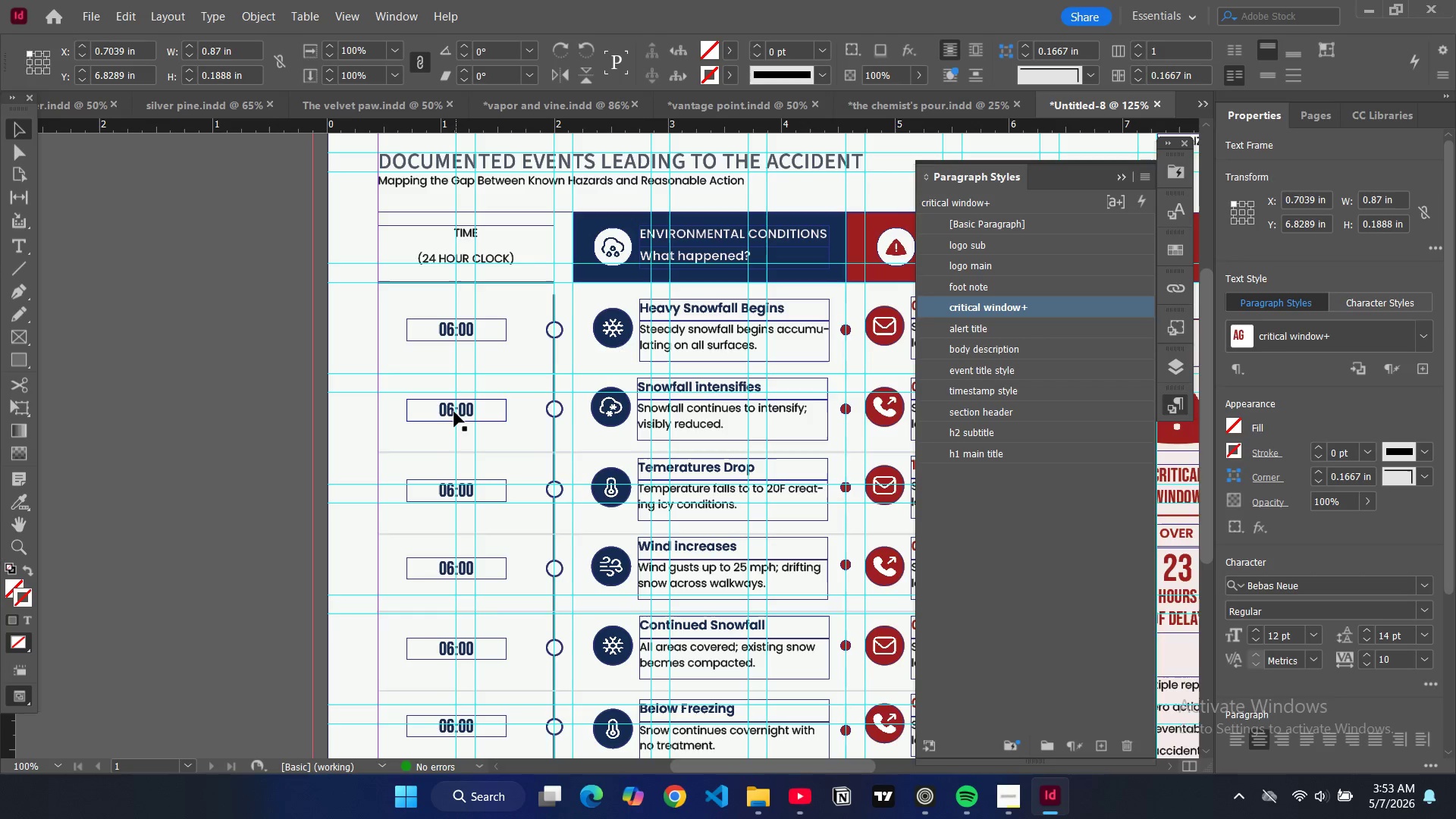 
double_click([453, 413])
 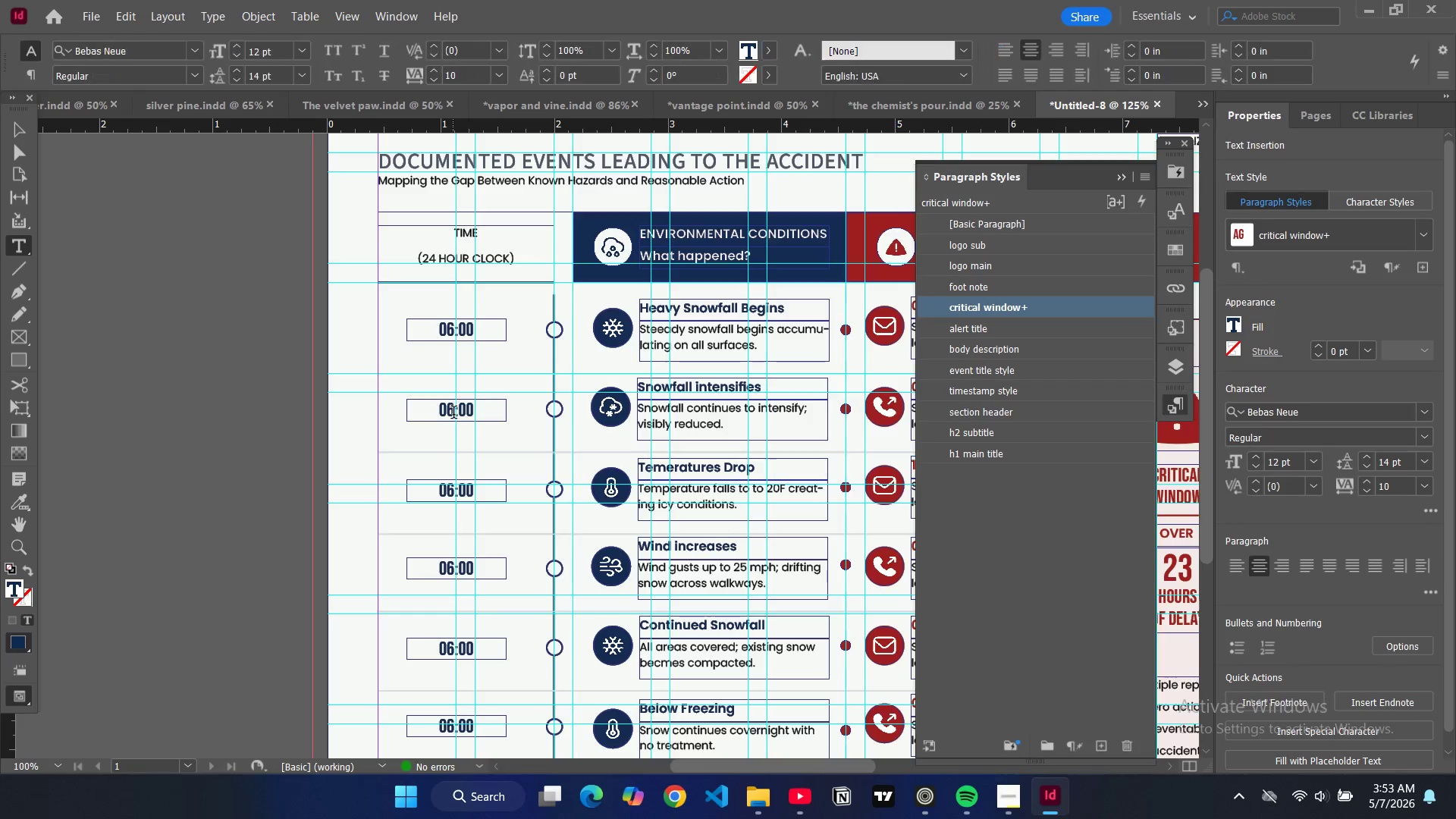 
key(Backspace)
 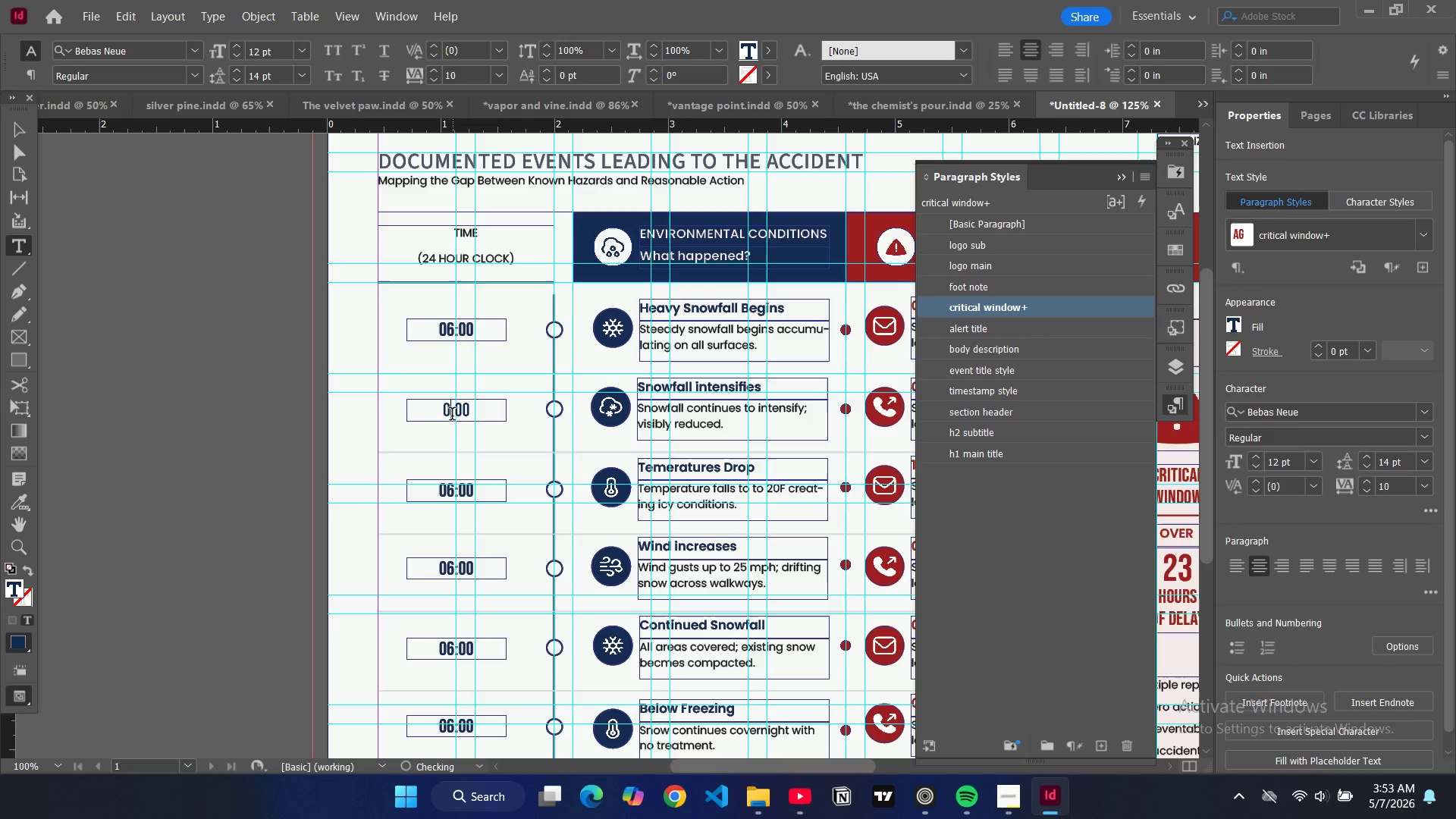 
key(9)
 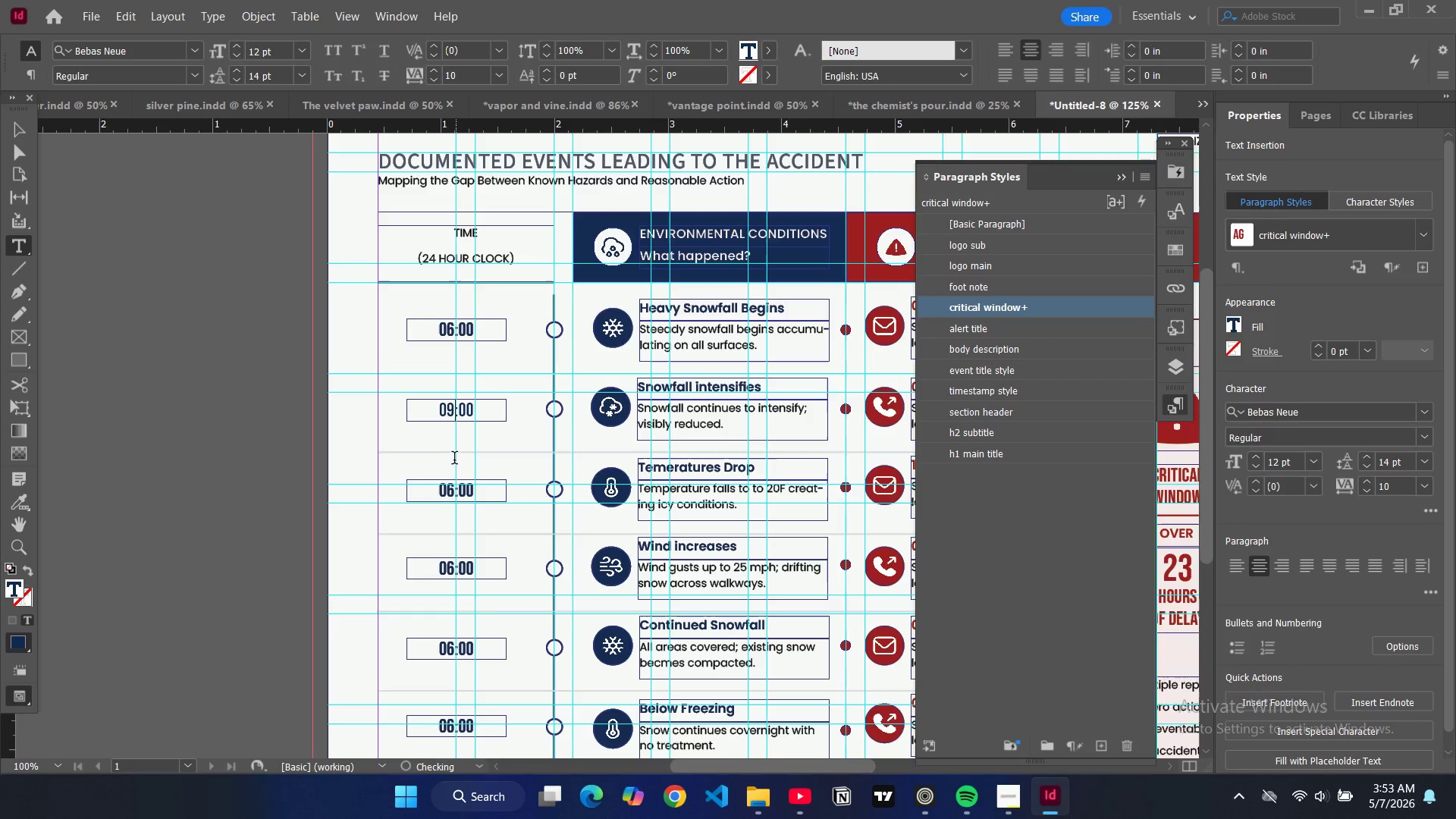 
scroll: coordinate [454, 461], scroll_direction: down, amount: 1.0
 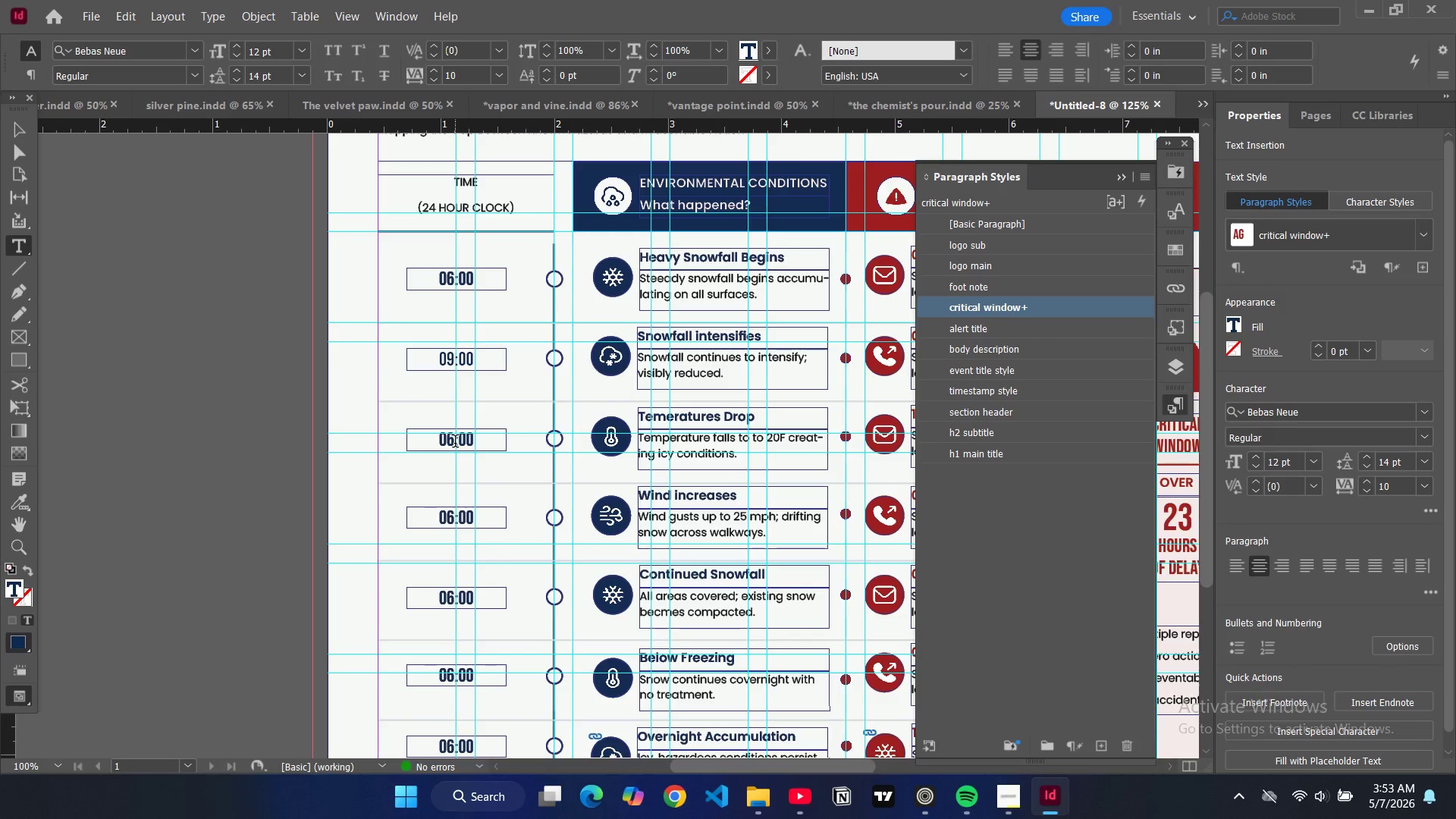 
left_click([455, 443])
 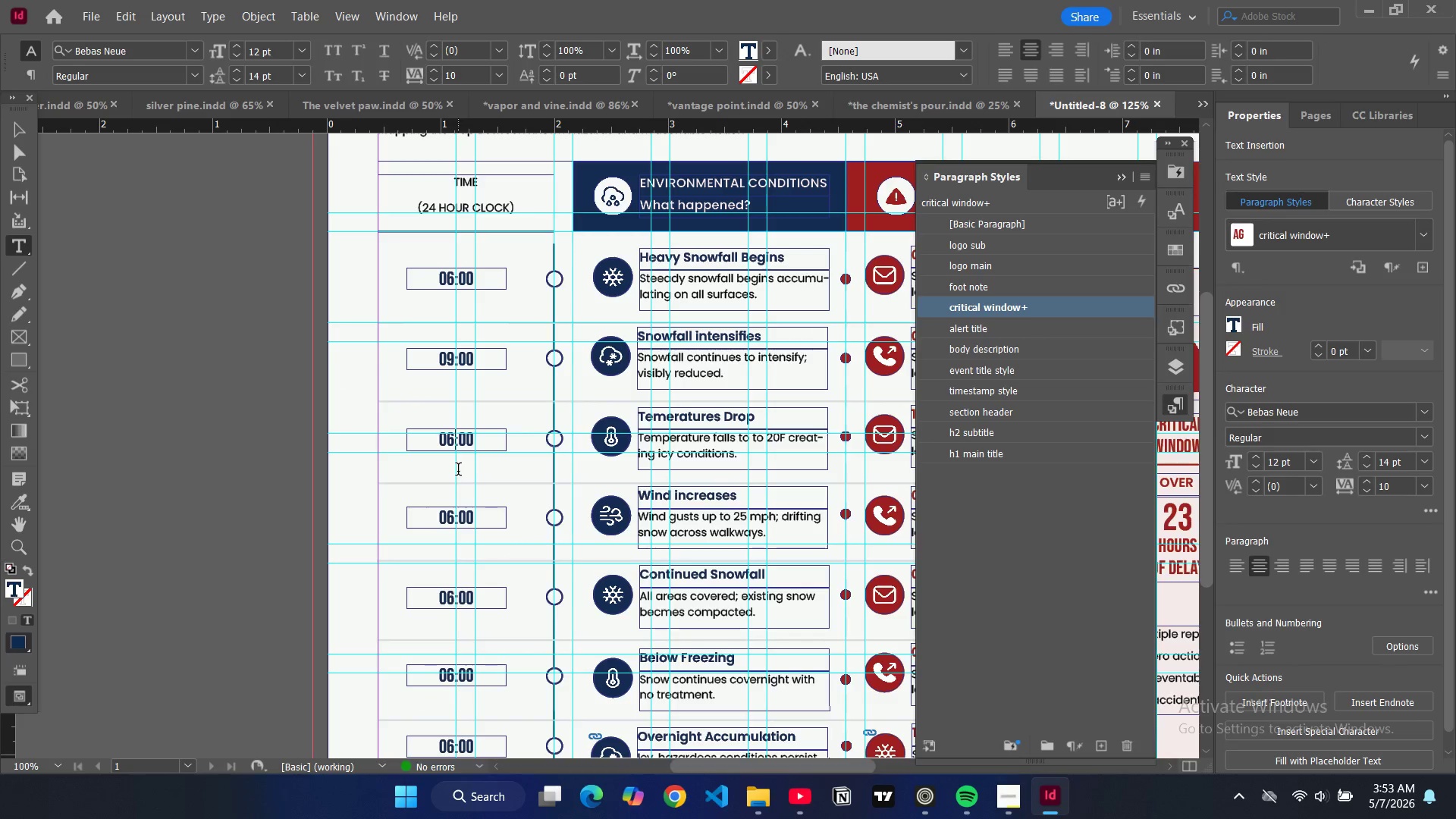 
key(Backspace)
 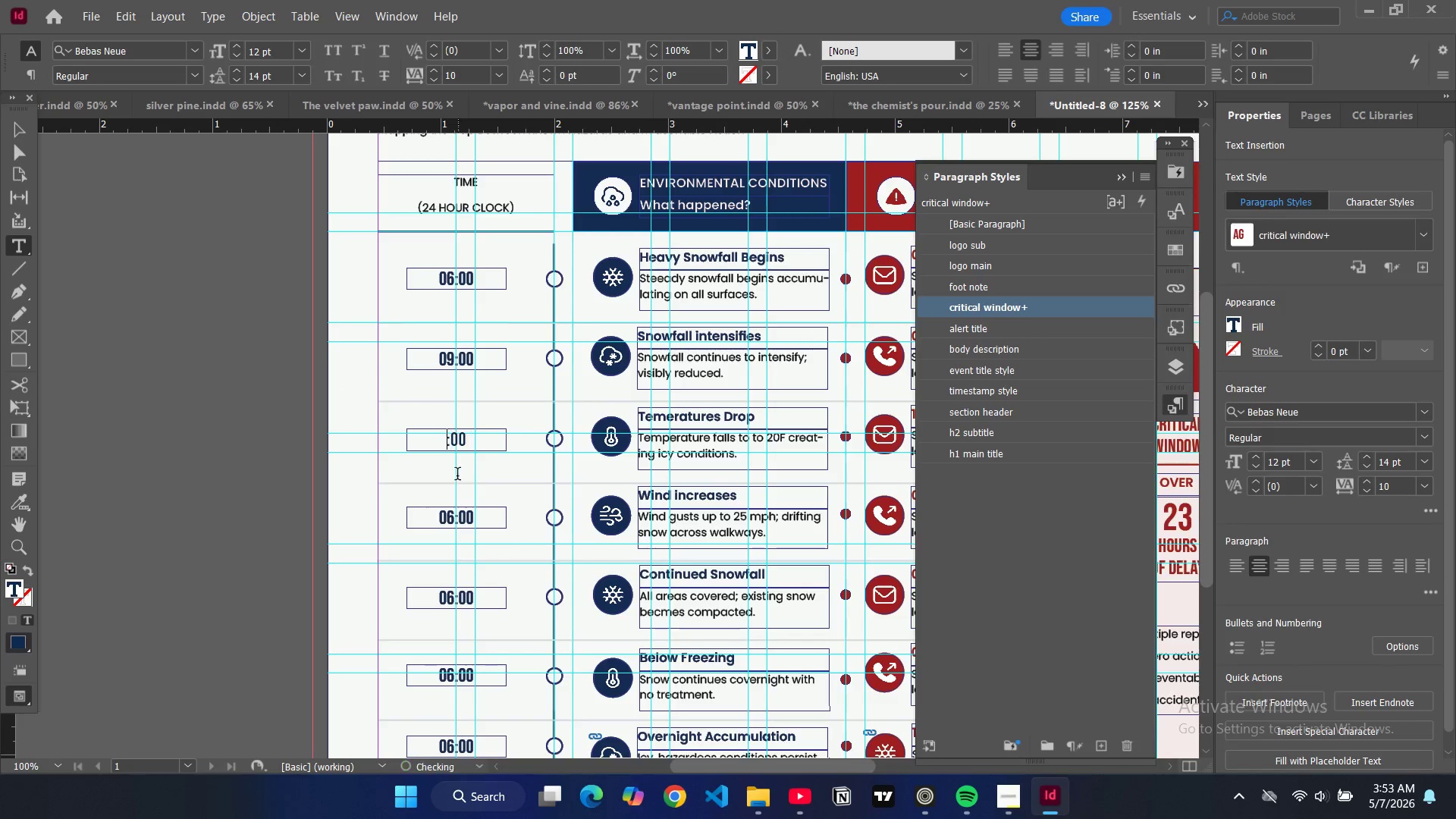 
key(Backspace)
type(12)
 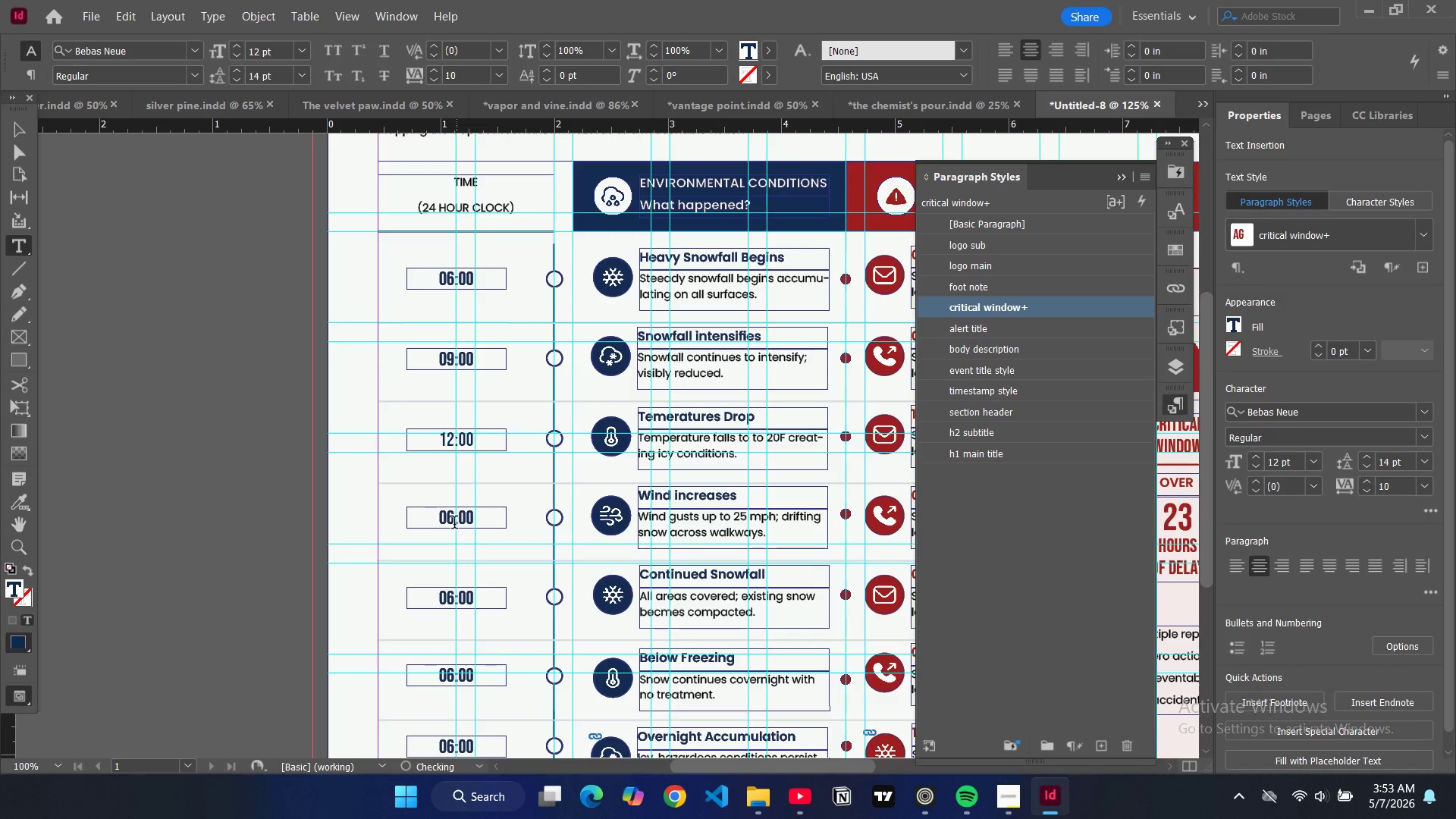 
left_click([455, 523])
 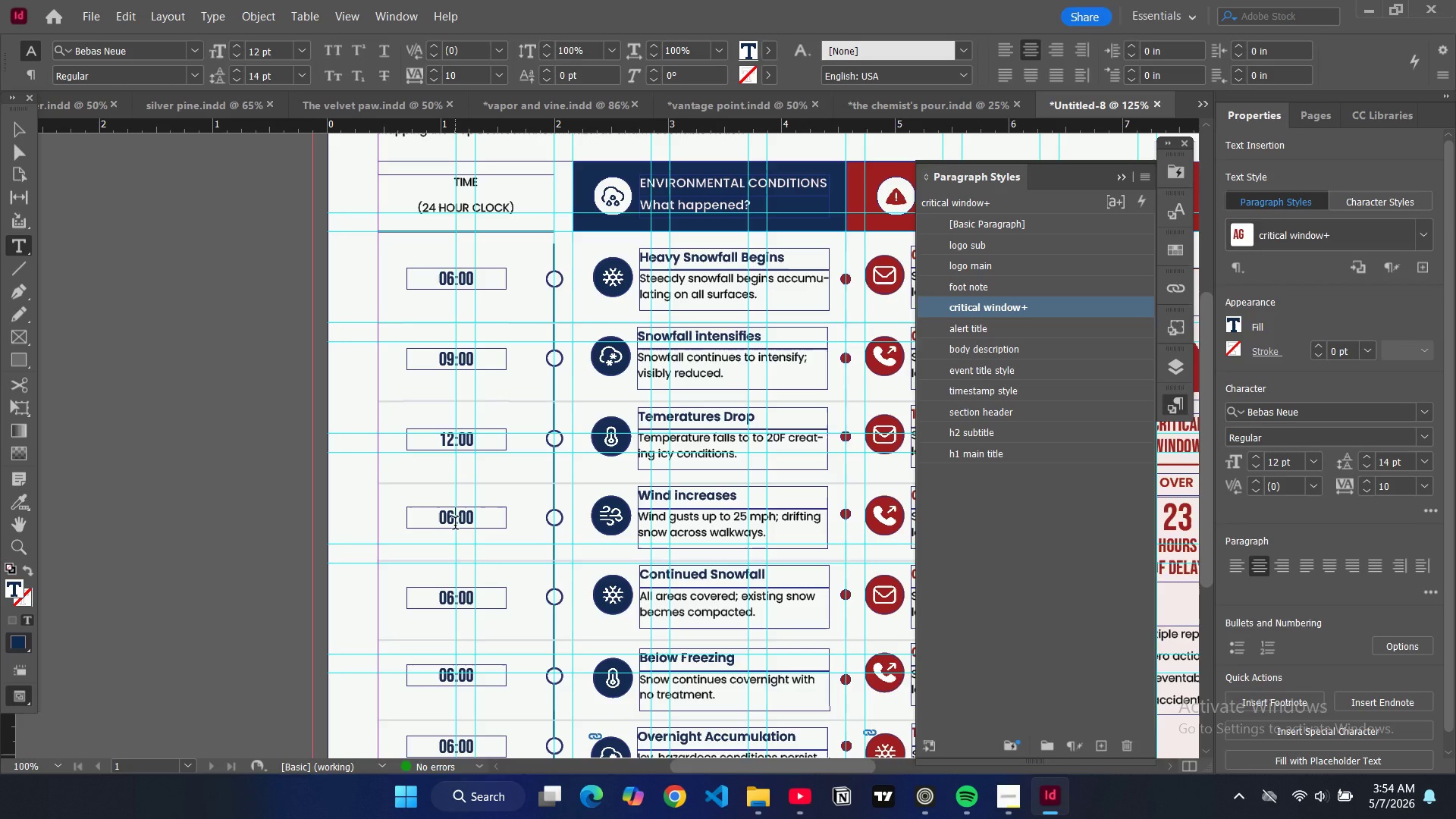 
key(Backspace)
key(Backspace)
type(15)
 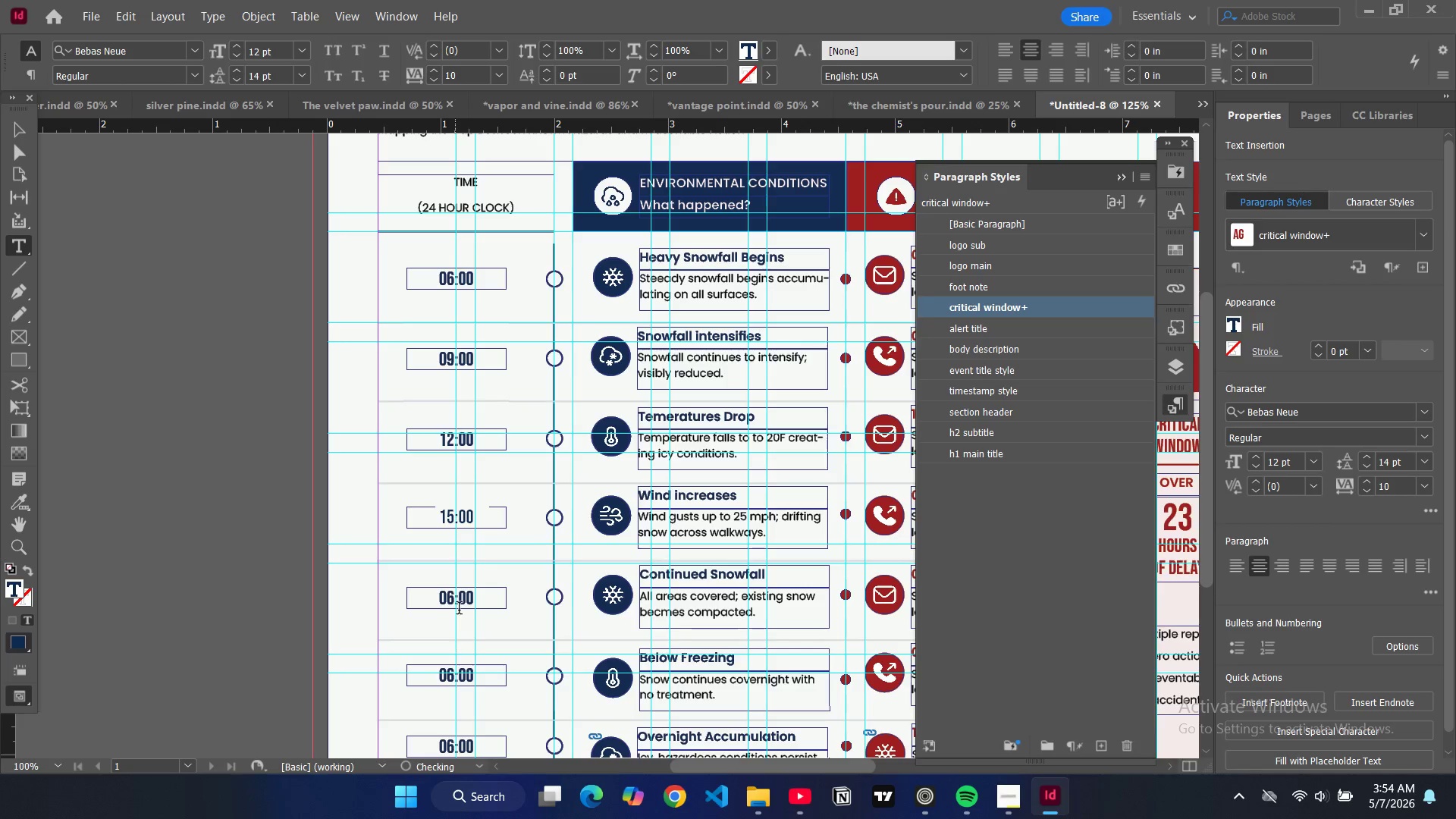 
left_click([456, 593])
 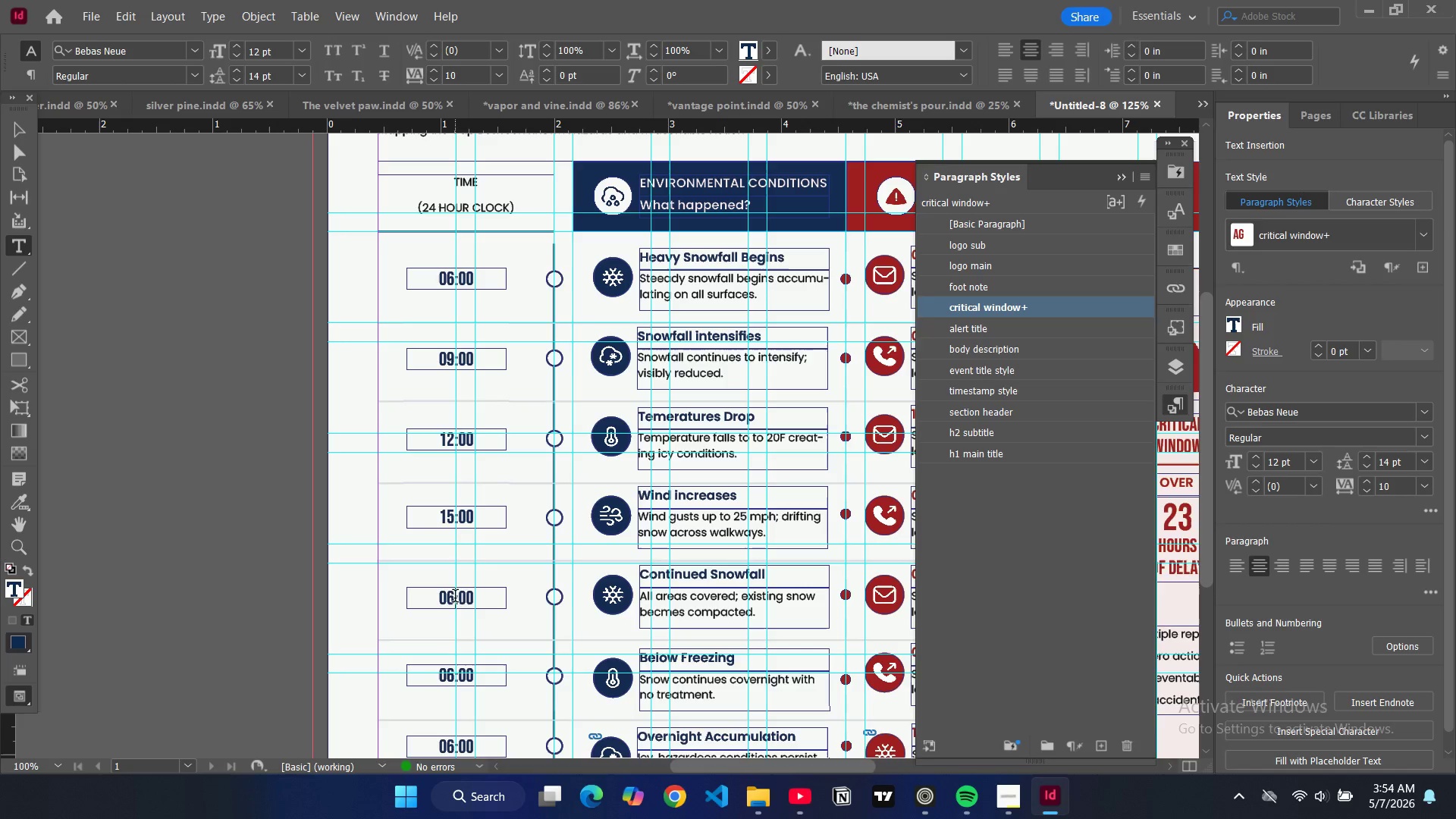 
key(Backspace)
key(Backspace)
type(18)
 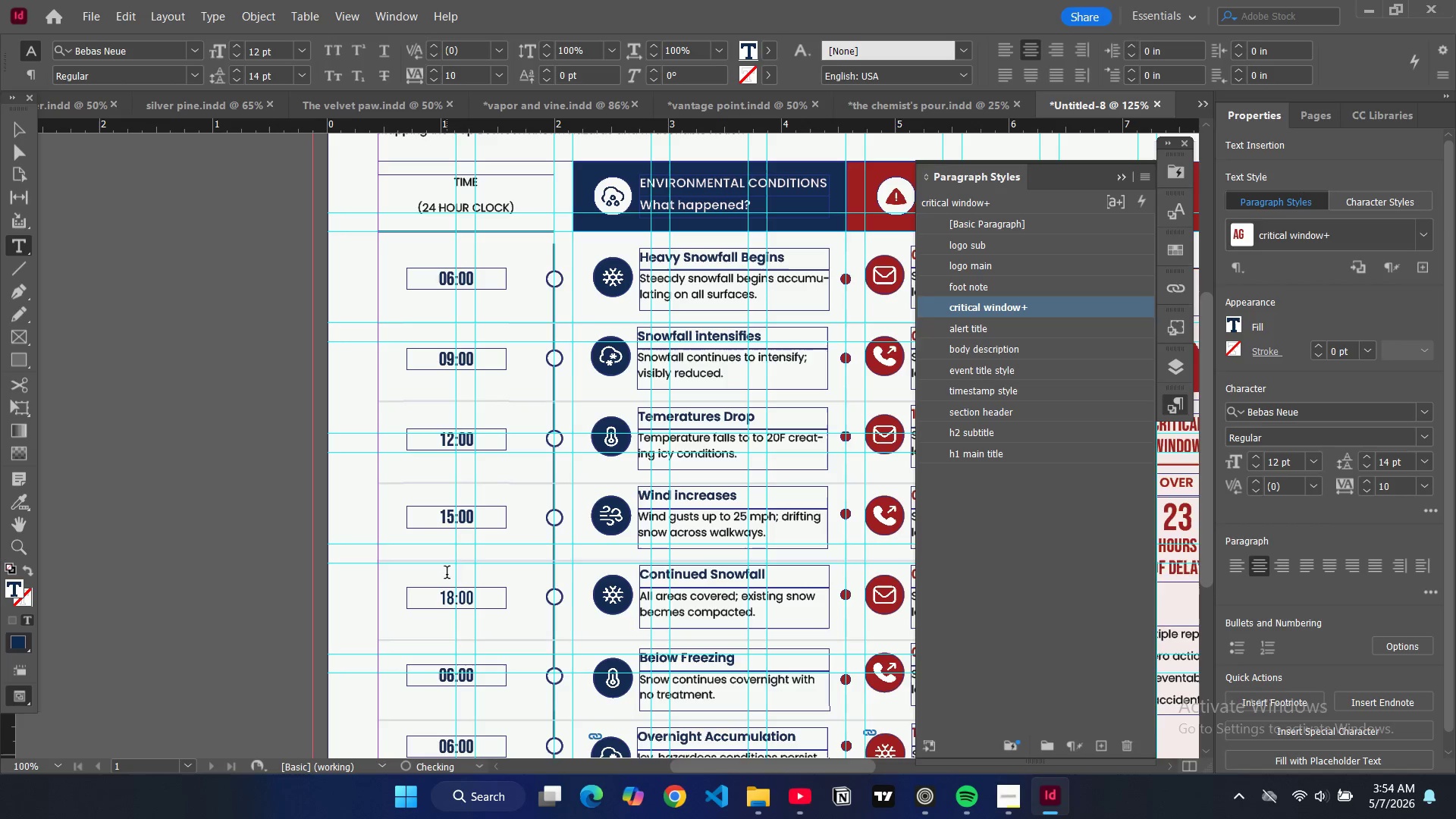 
scroll: coordinate [445, 566], scroll_direction: down, amount: 3.0
 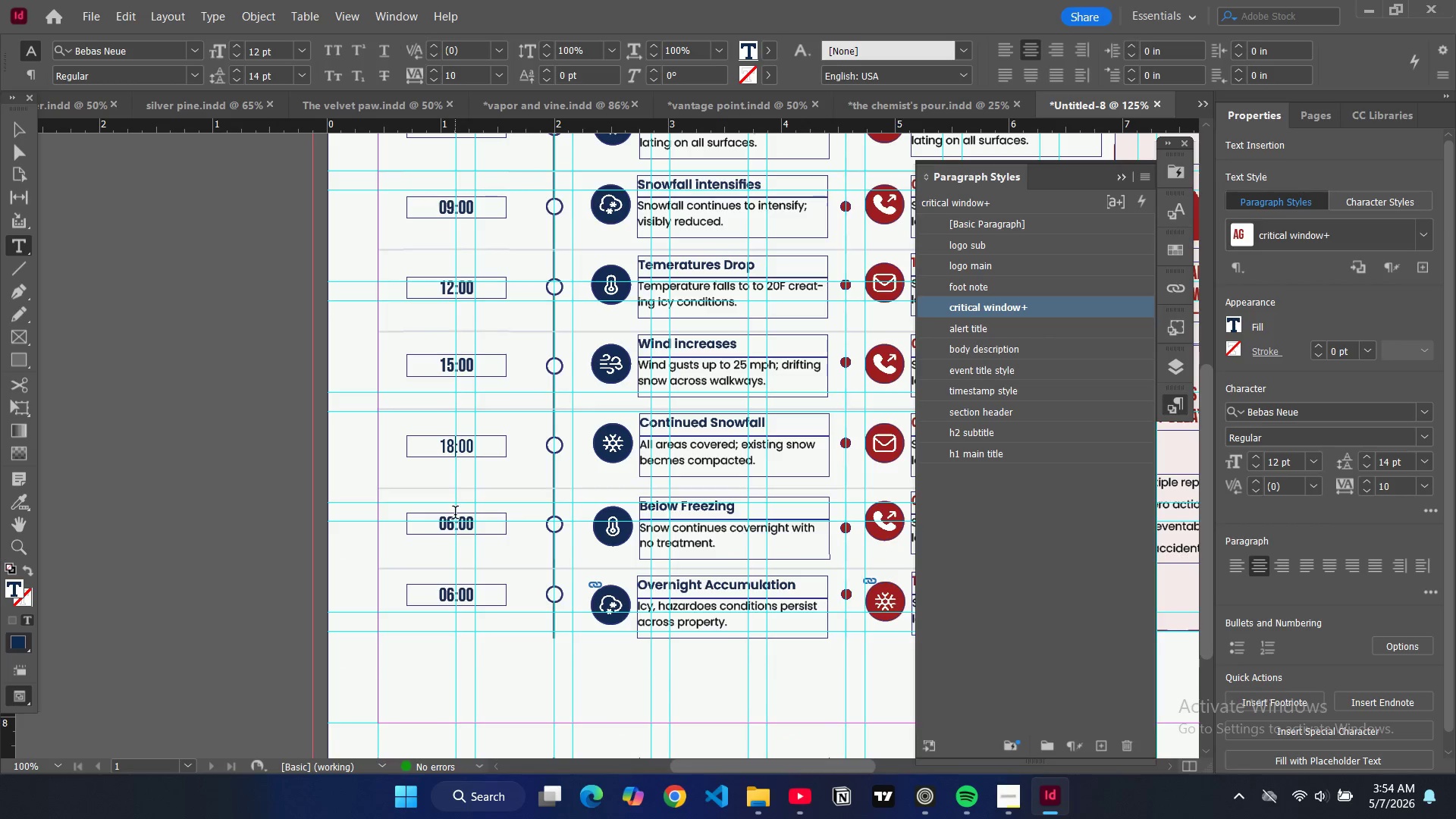 
left_click([452, 522])
 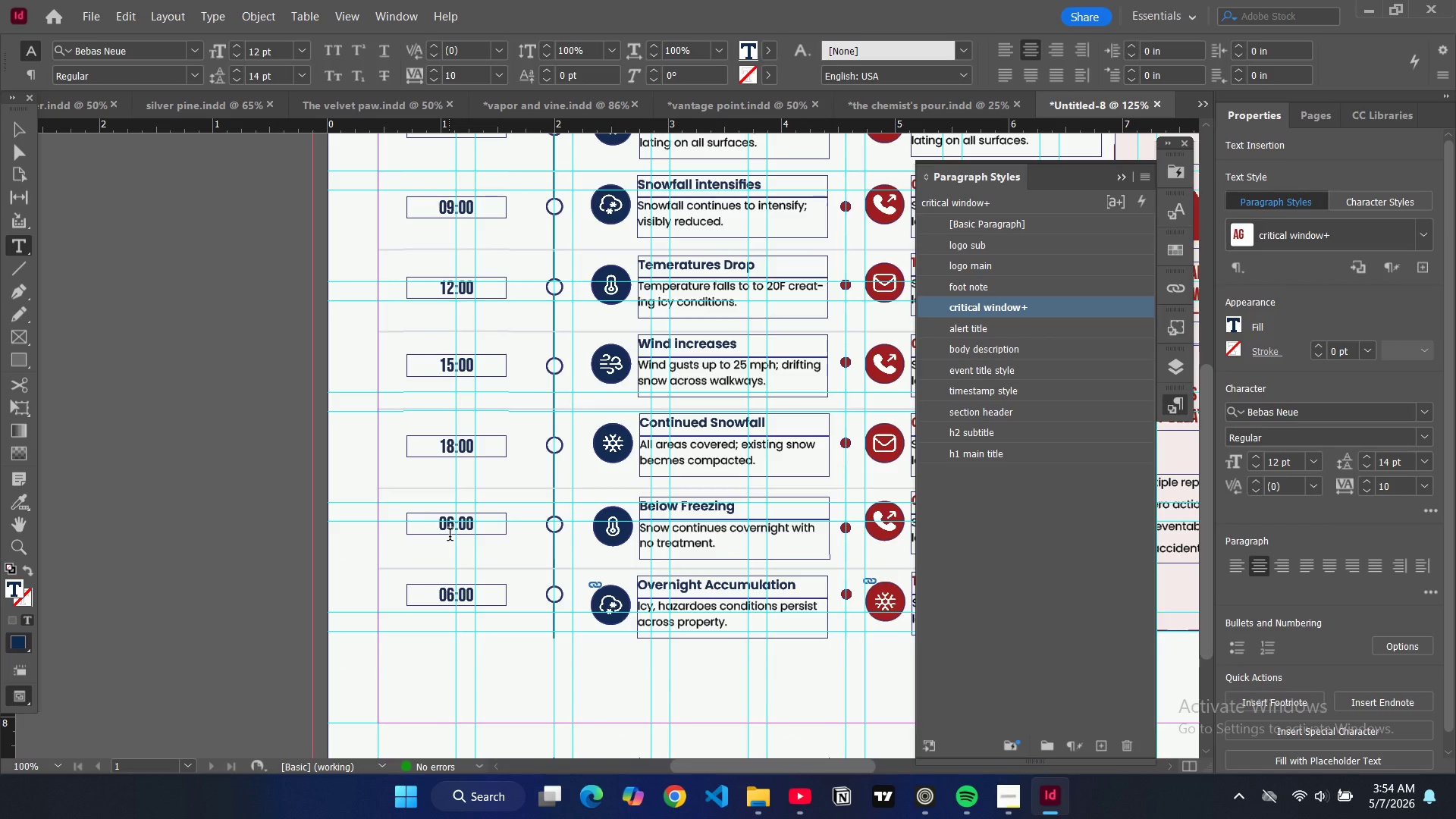 
key(Backspace)
key(Backspace)
type(21)
 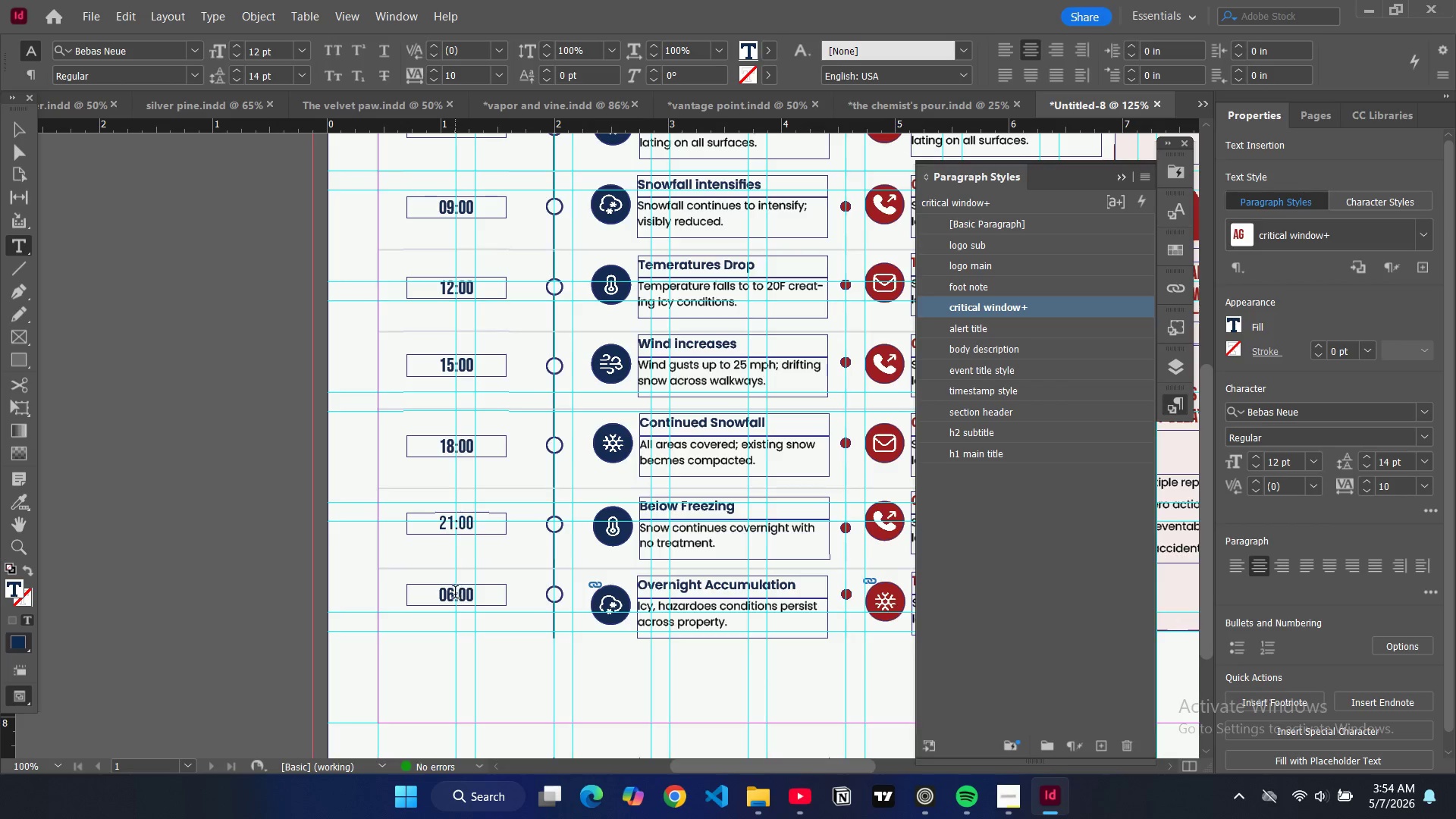 
left_click([454, 595])
 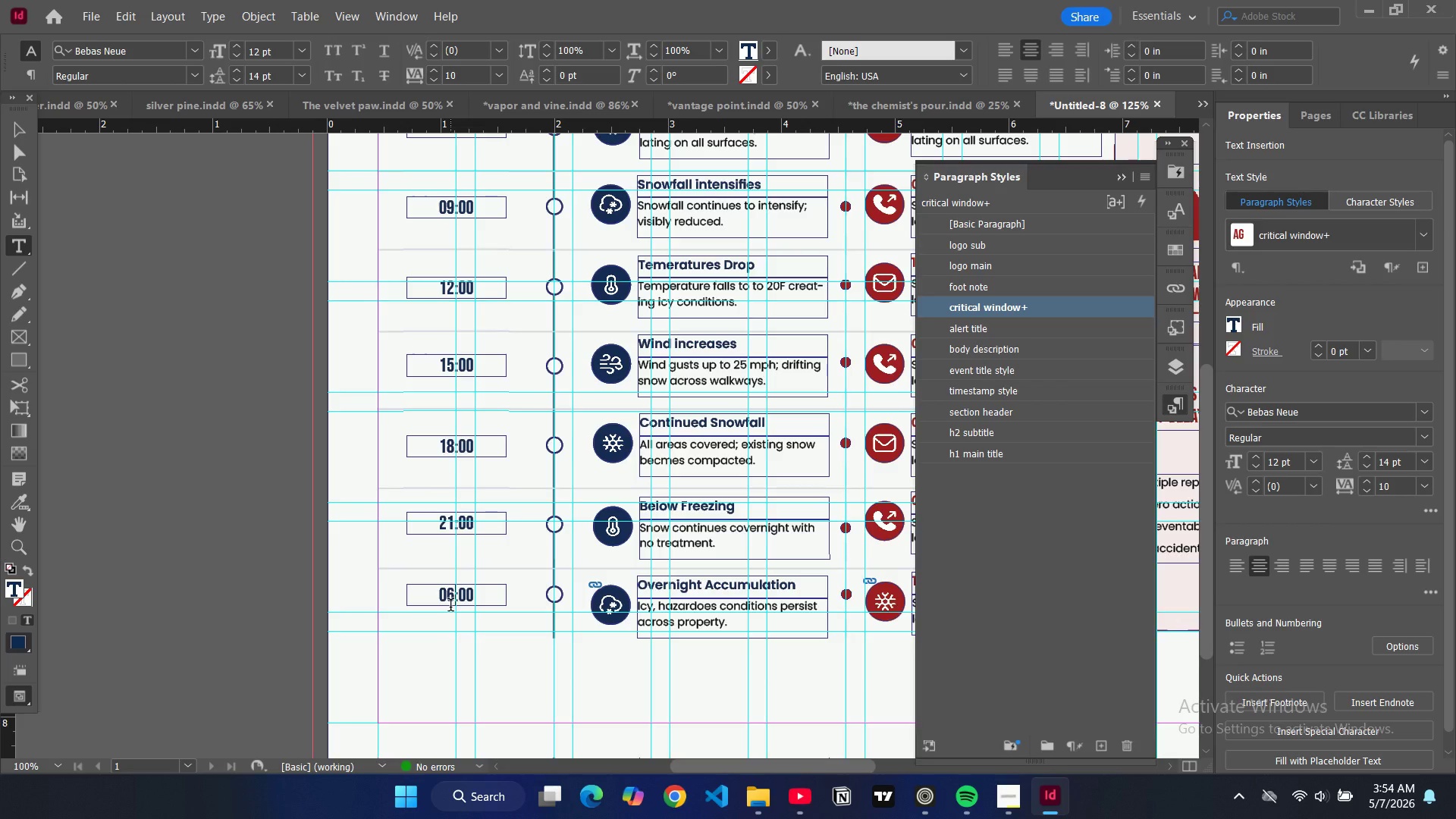 
key(Backspace)
 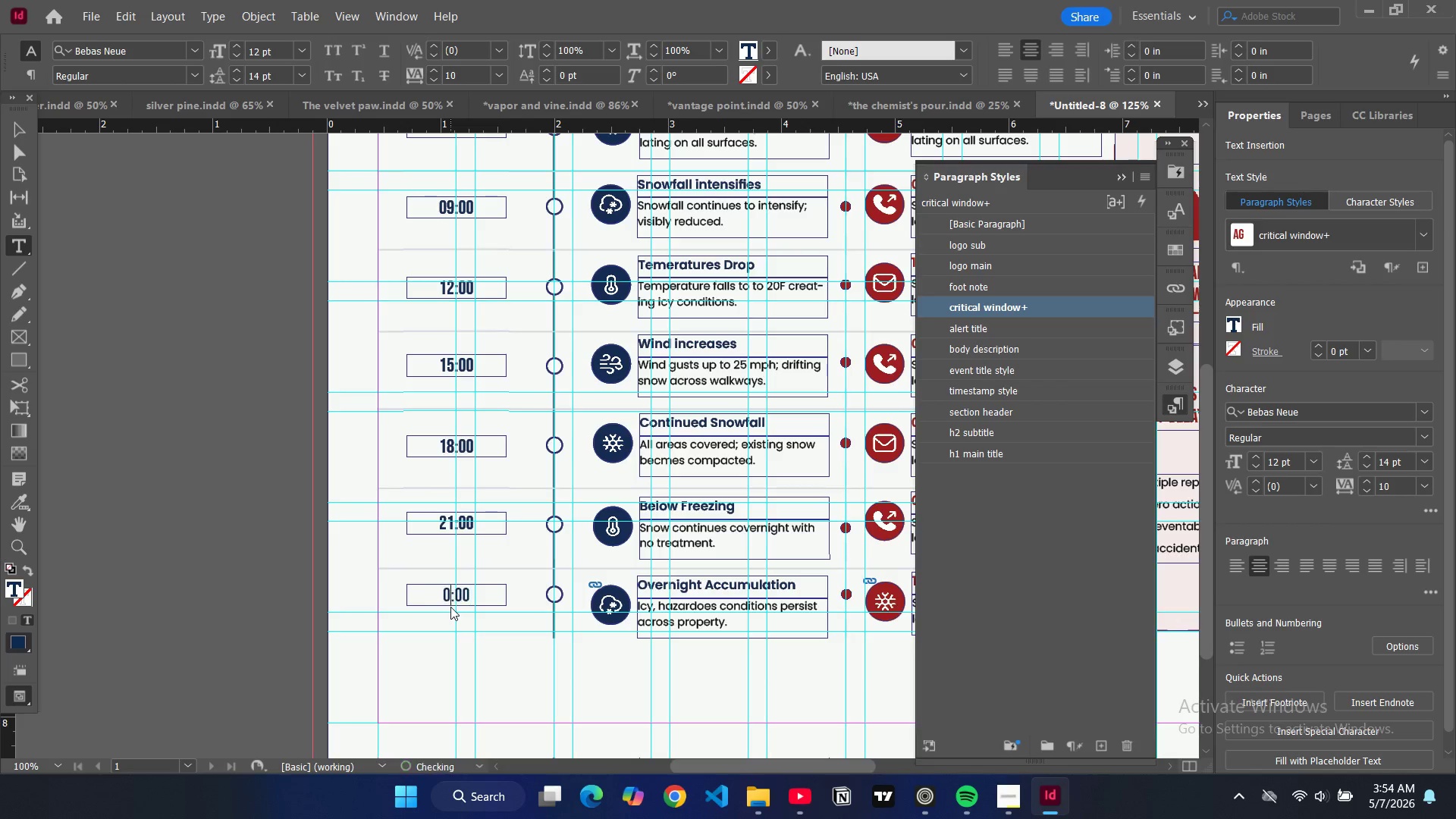 
key(0)
 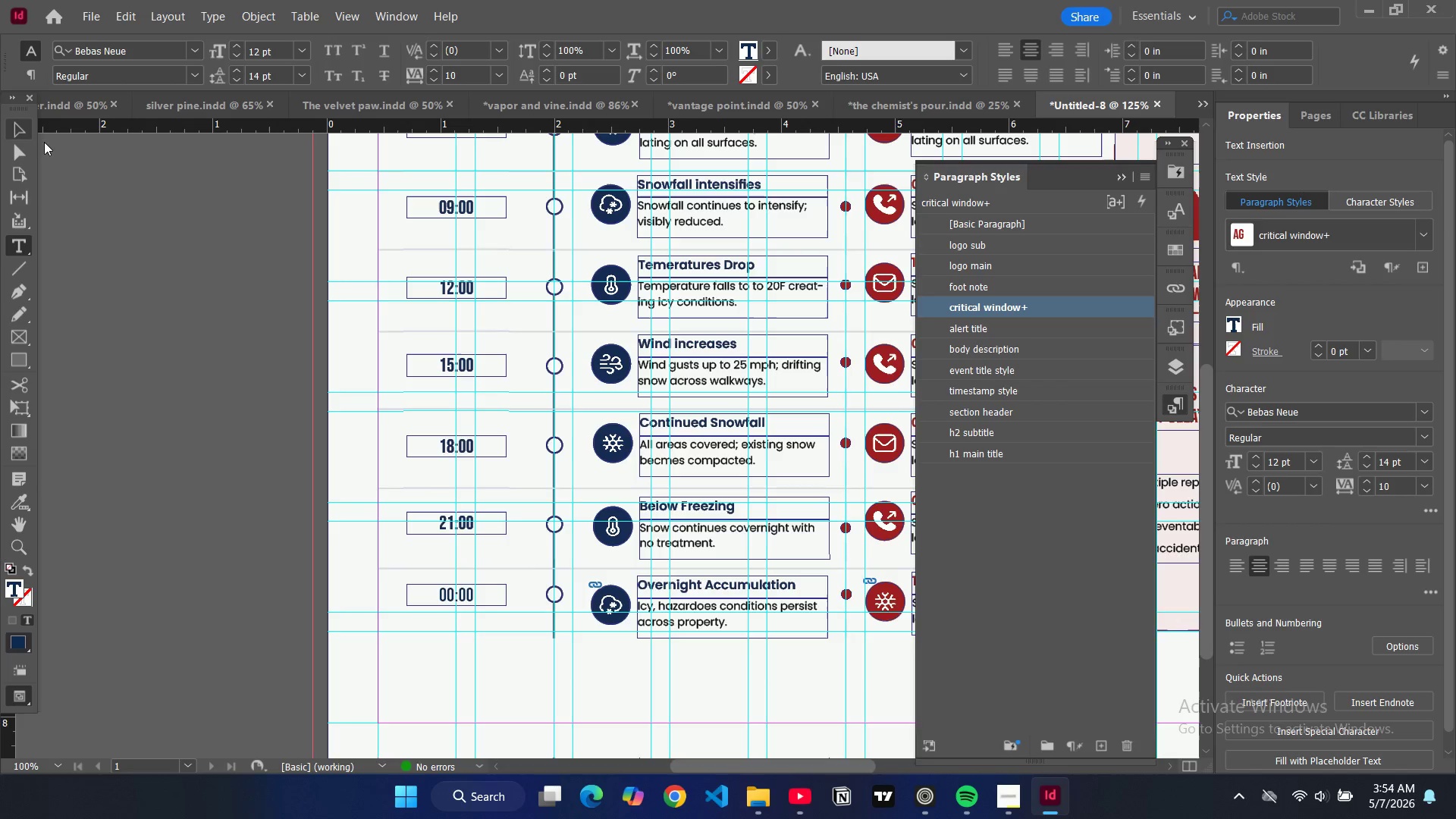 
left_click([478, 607])
 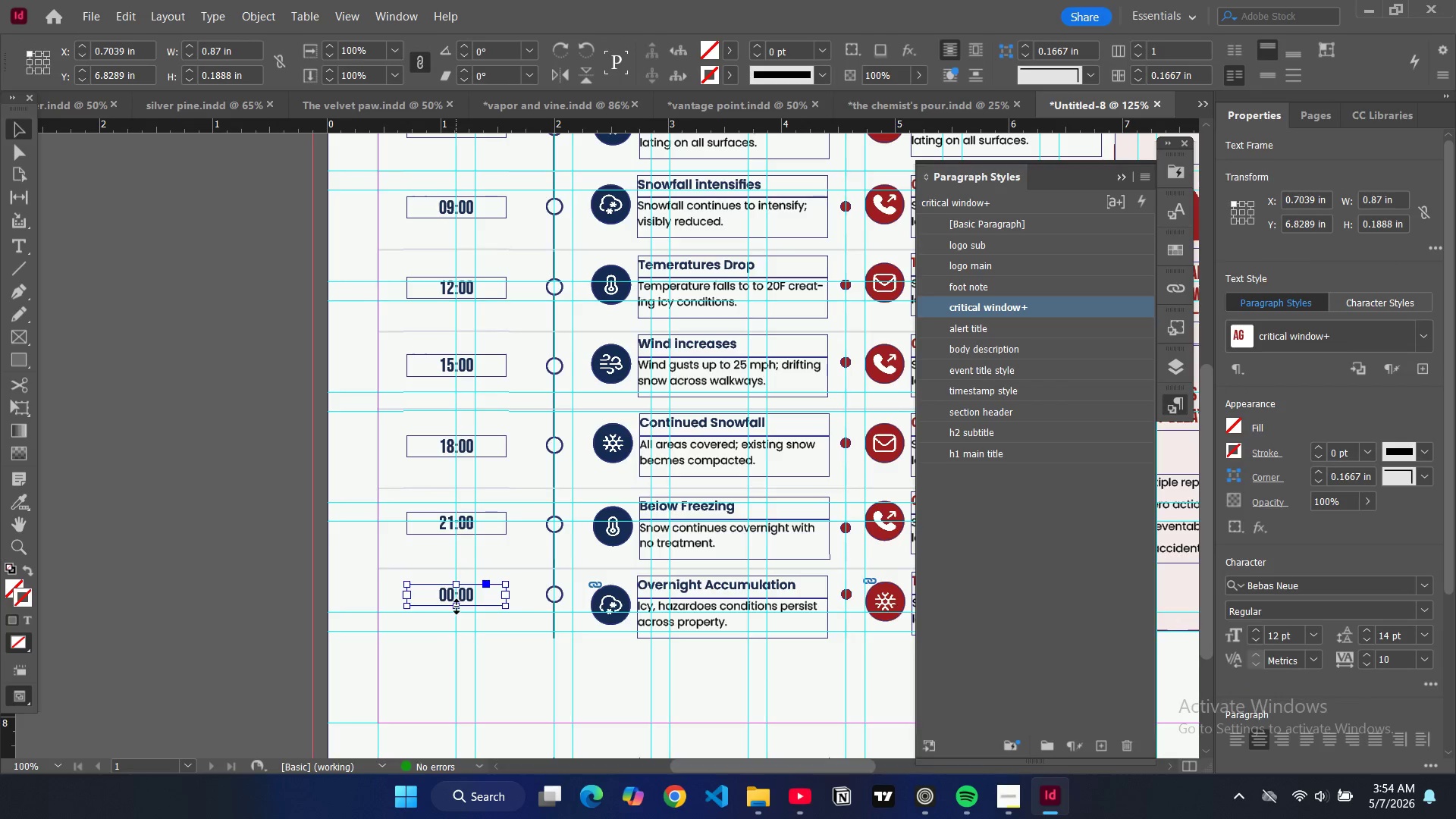 
left_click_drag(start_coordinate=[457, 607], to_coordinate=[457, 632])
 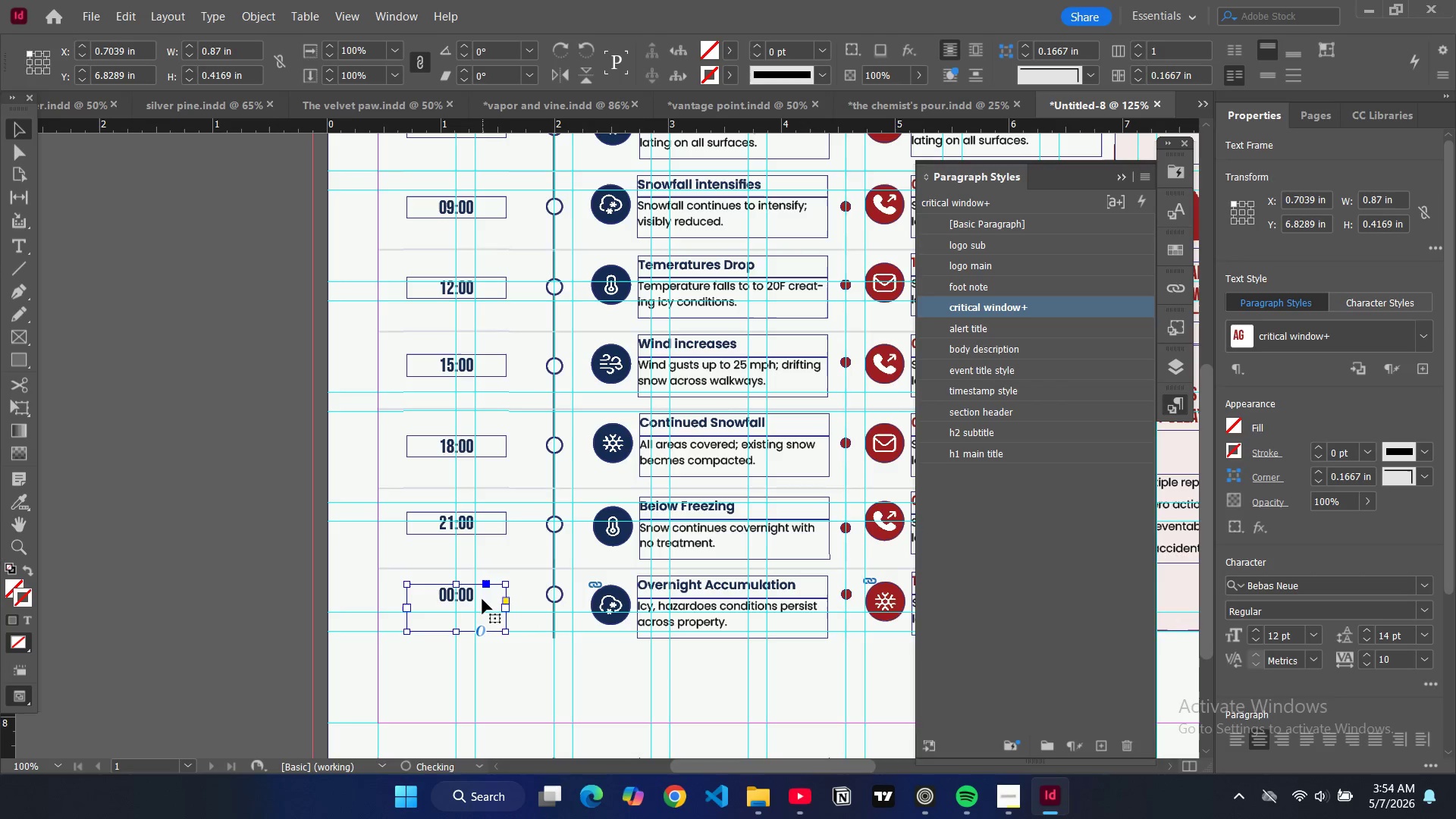 
double_click([482, 598])
 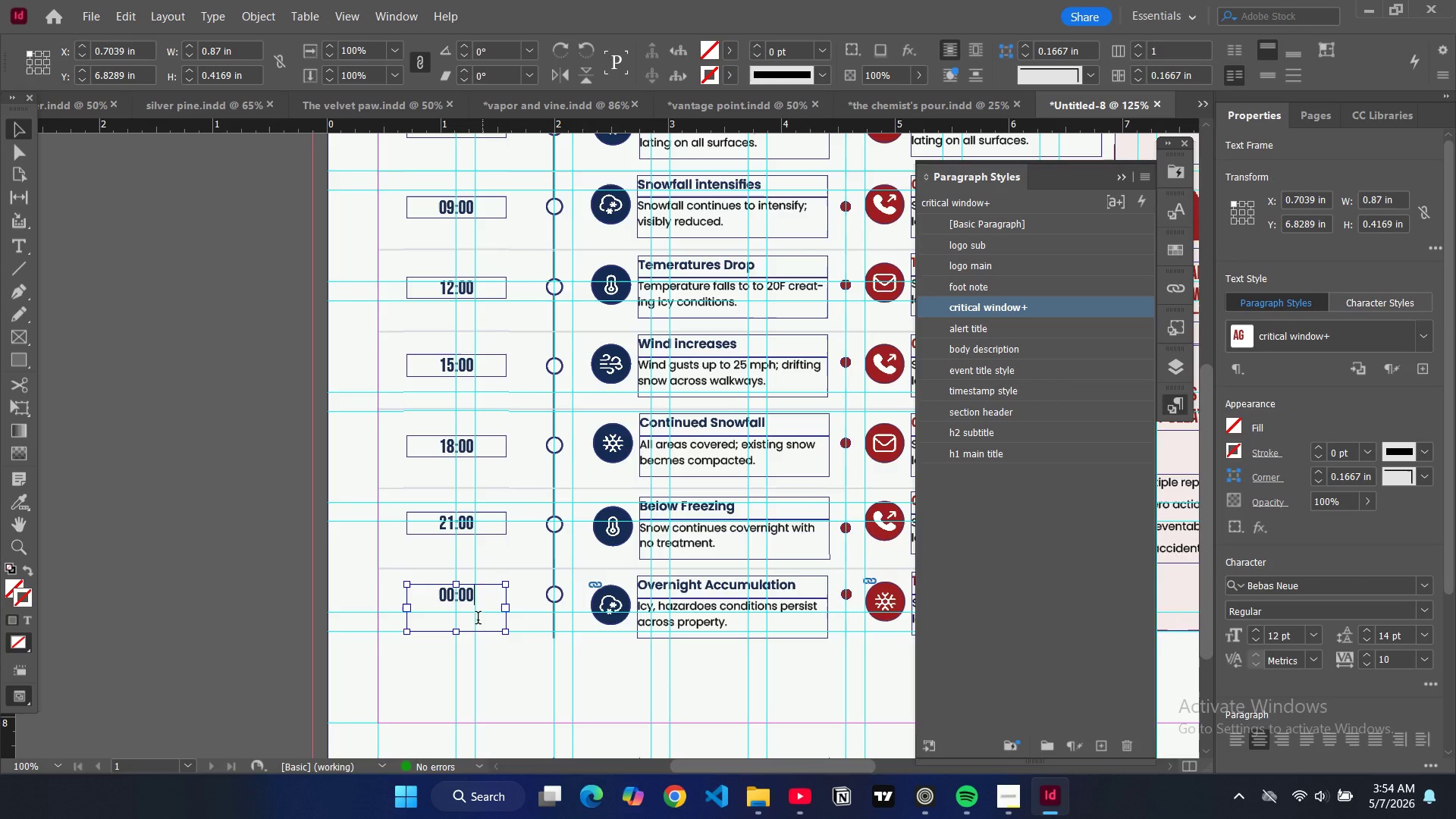 
key(Enter)
 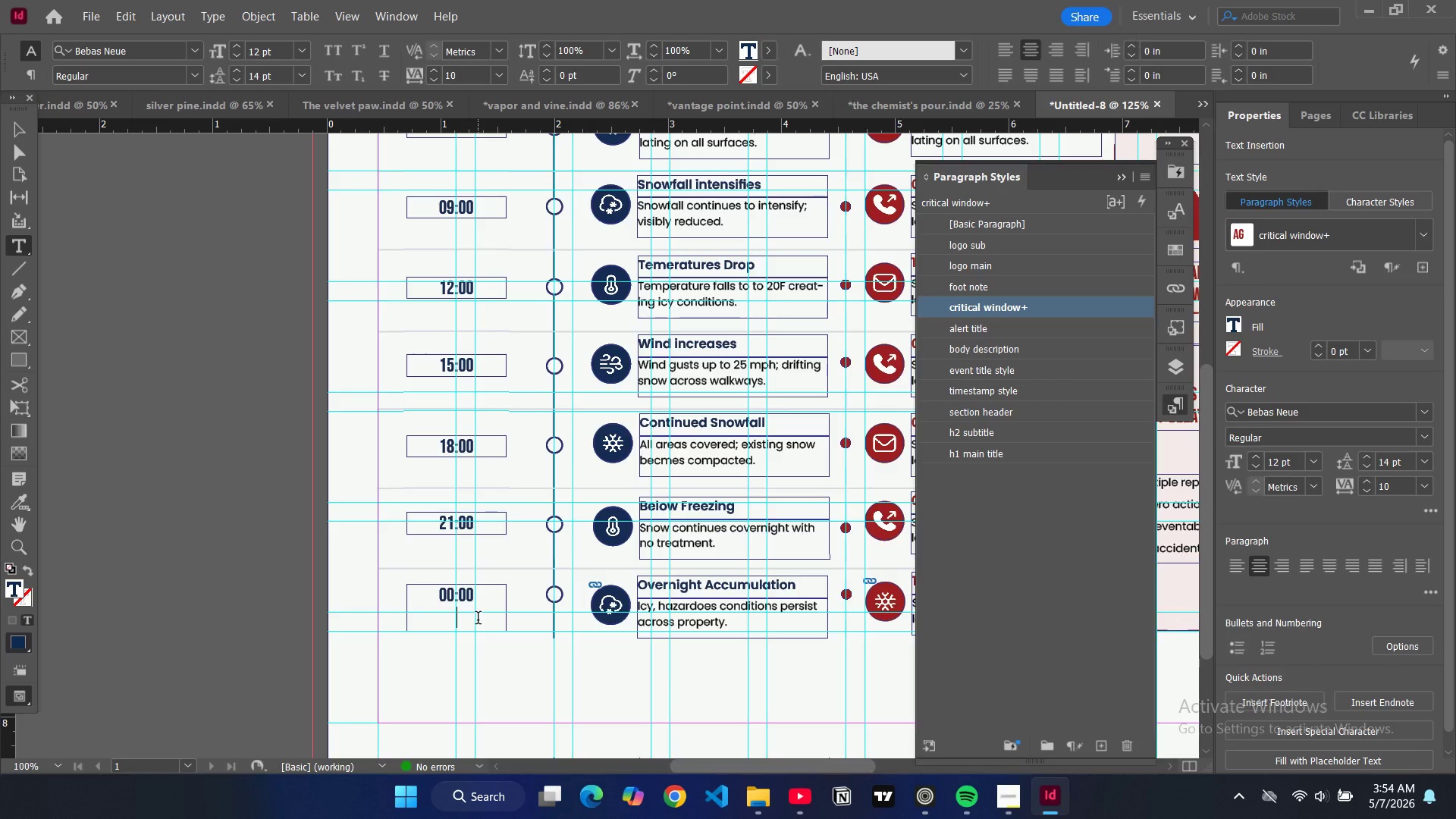 
type((Next )
key(Backspace)
key(Backspace)
key(Backspace)
key(Backspace)
 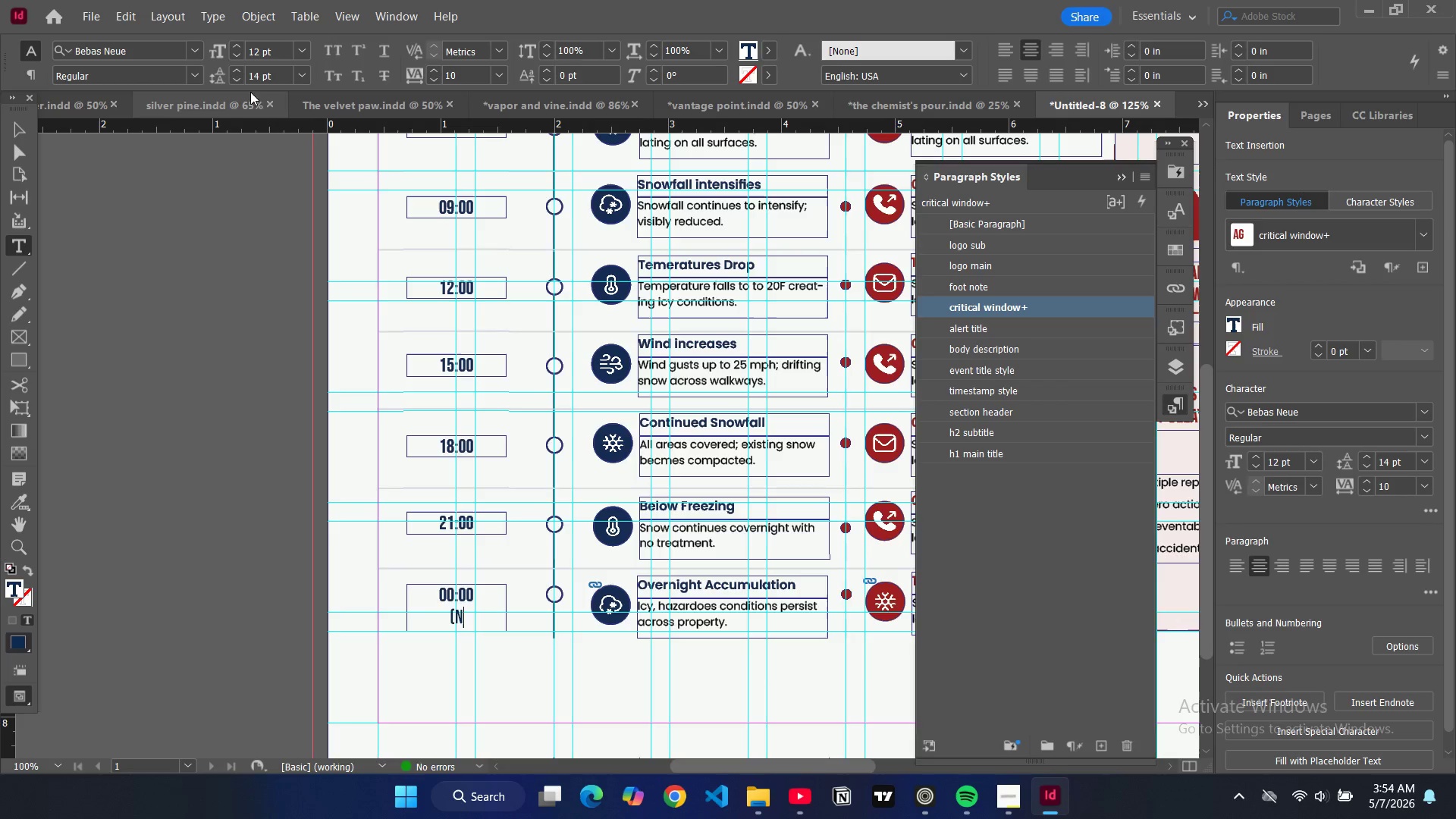 
key(E)
 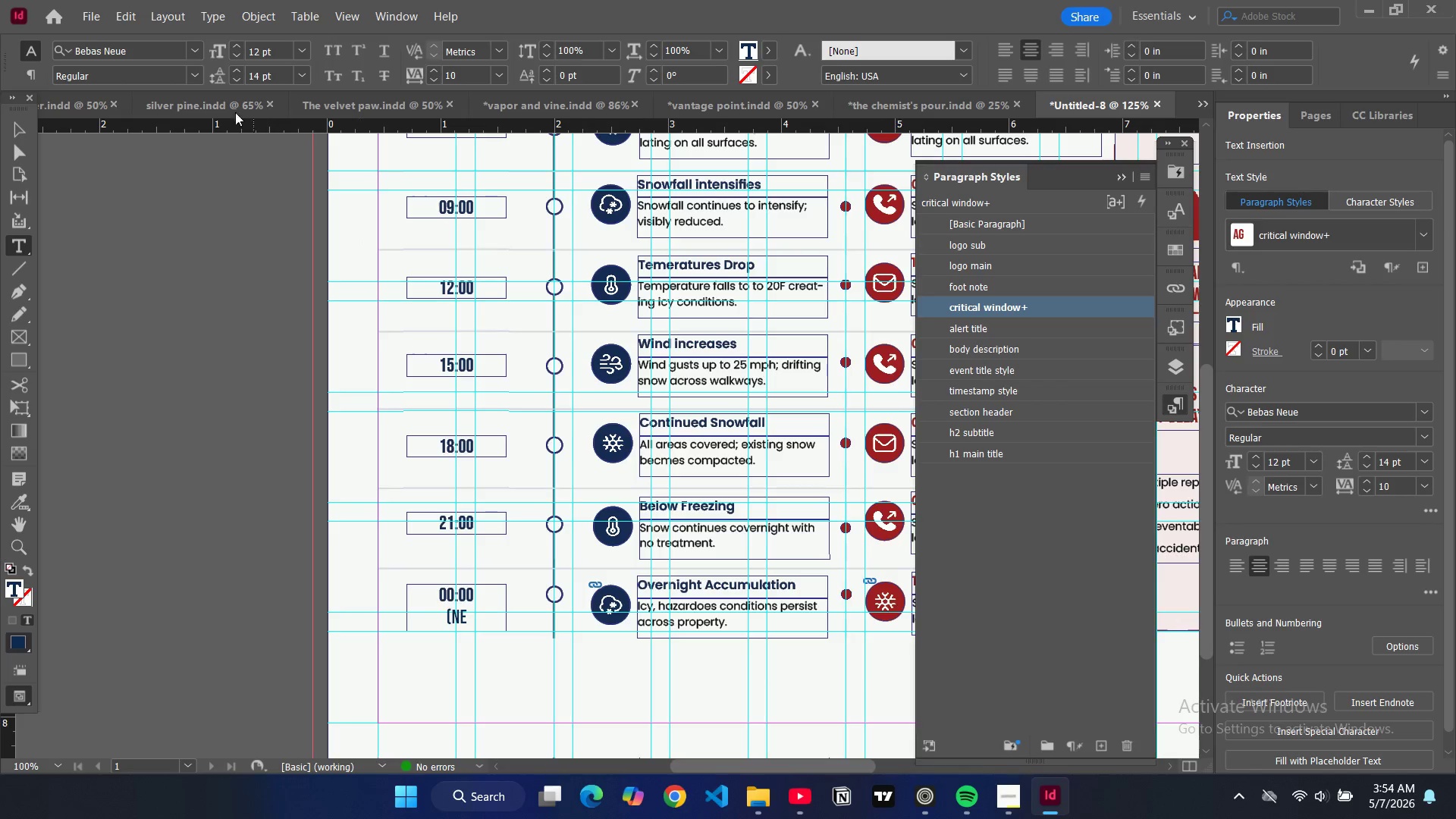 
left_click([331, 52])
 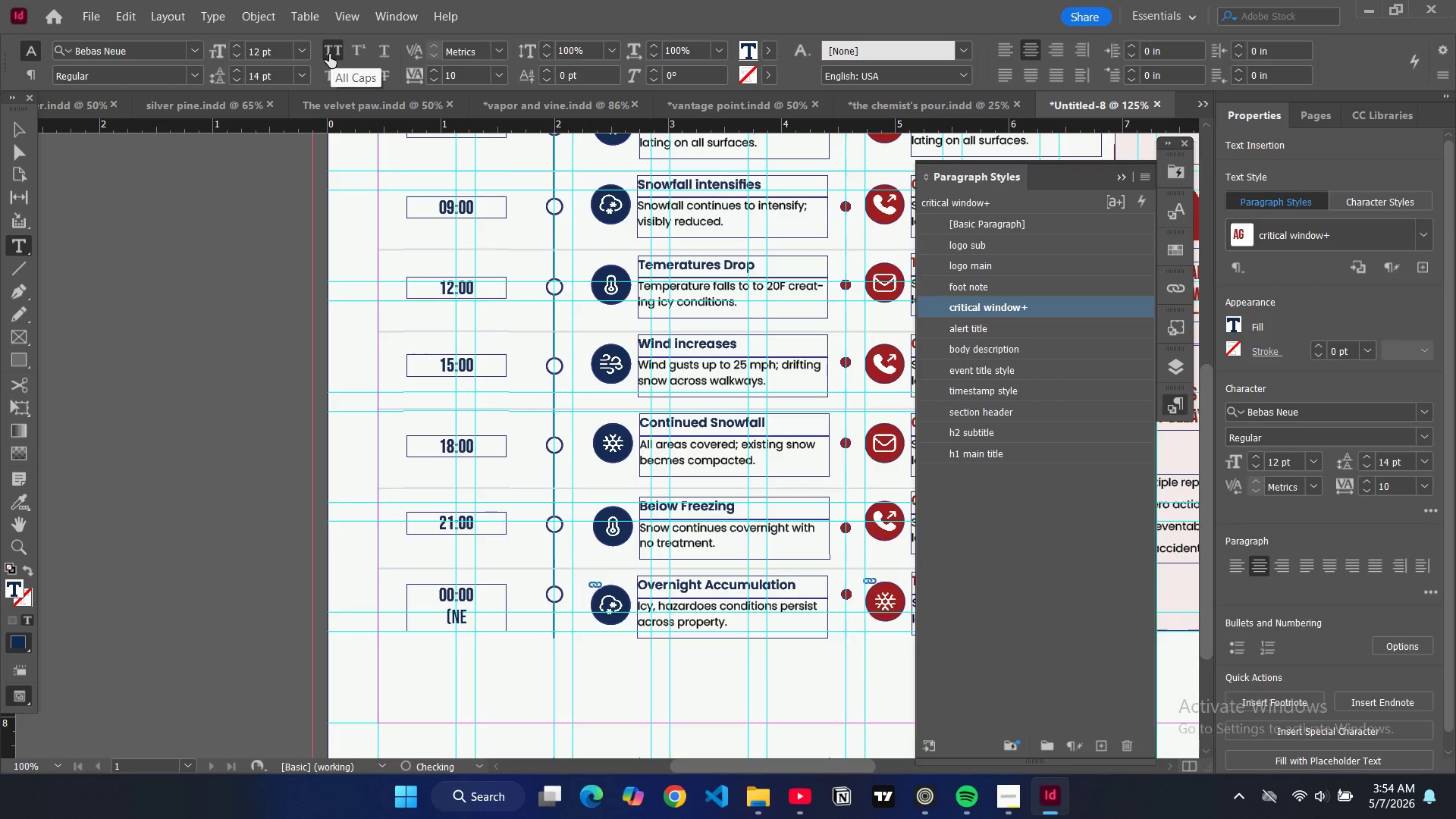 
left_click([330, 50])
 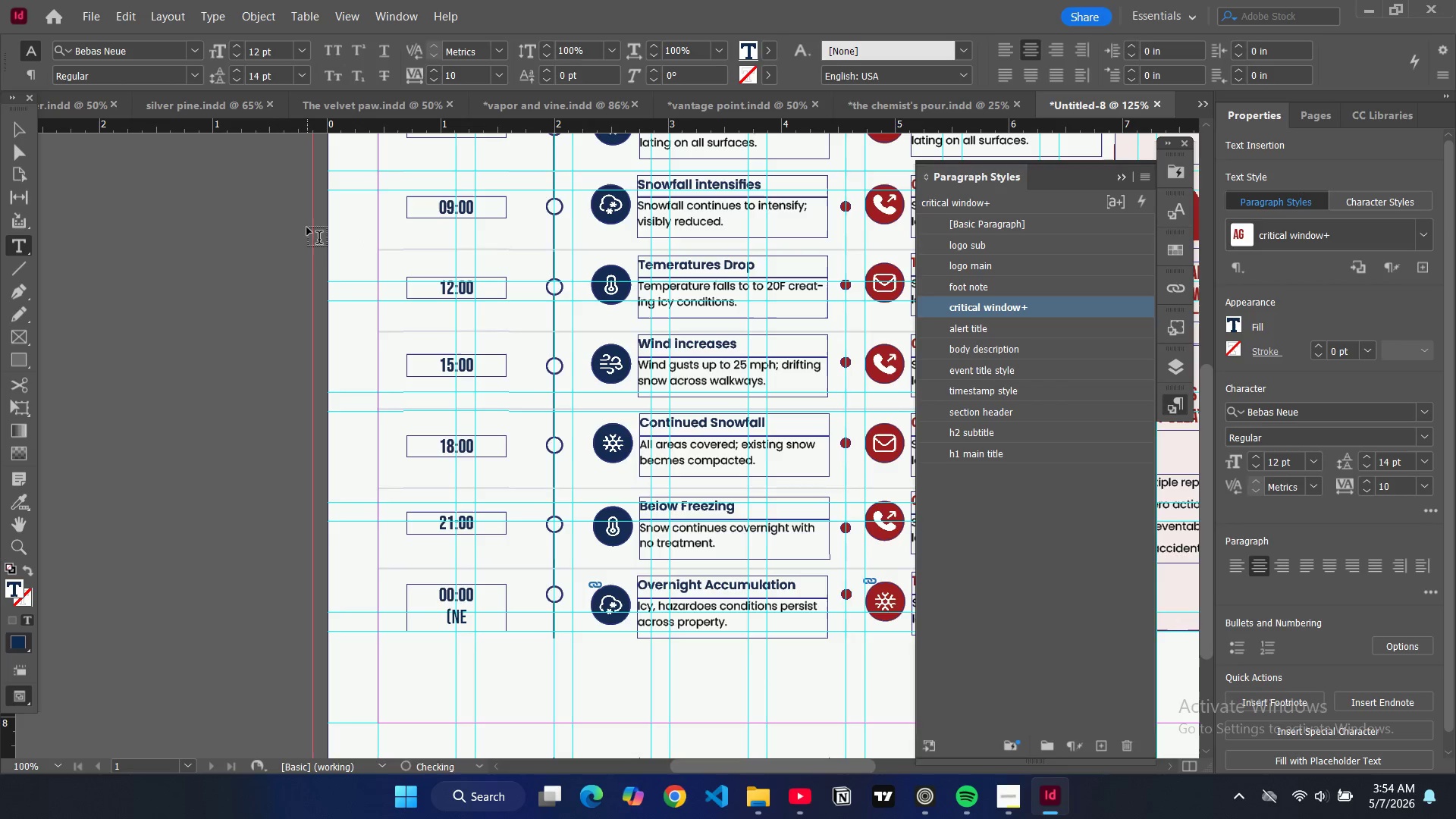 
key(Backspace)
 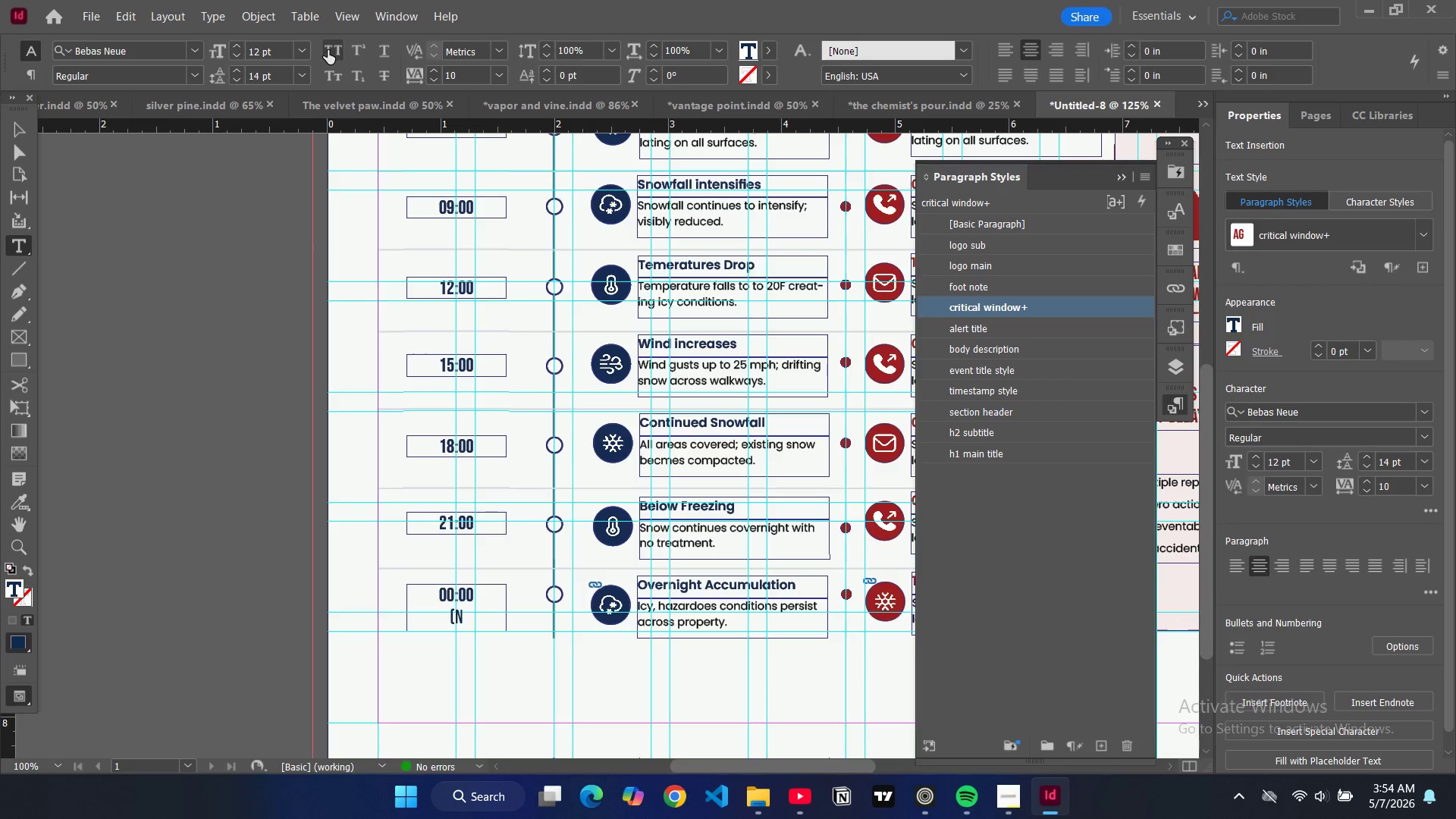 
double_click([328, 50])
 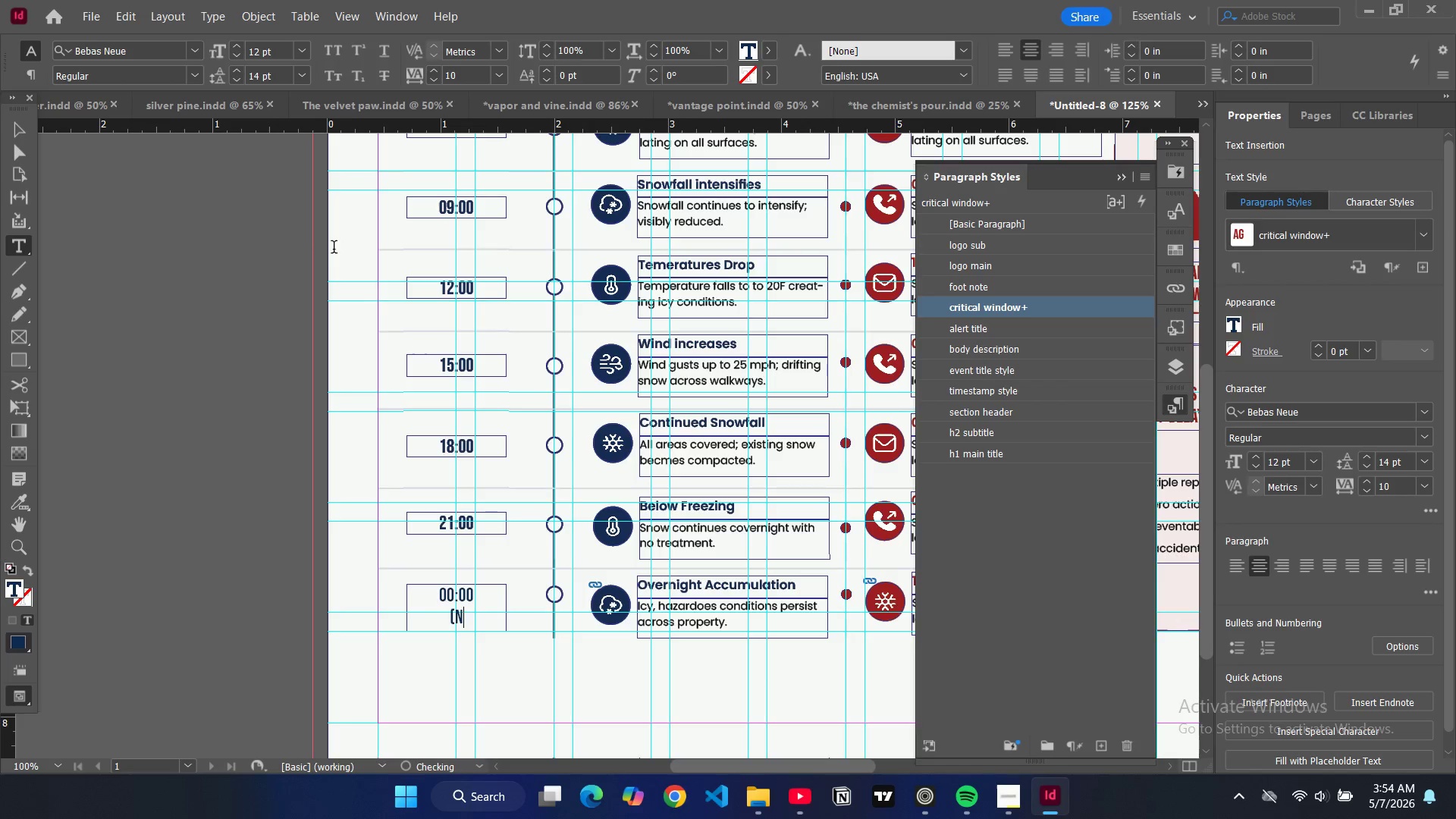 
type(ext day))
 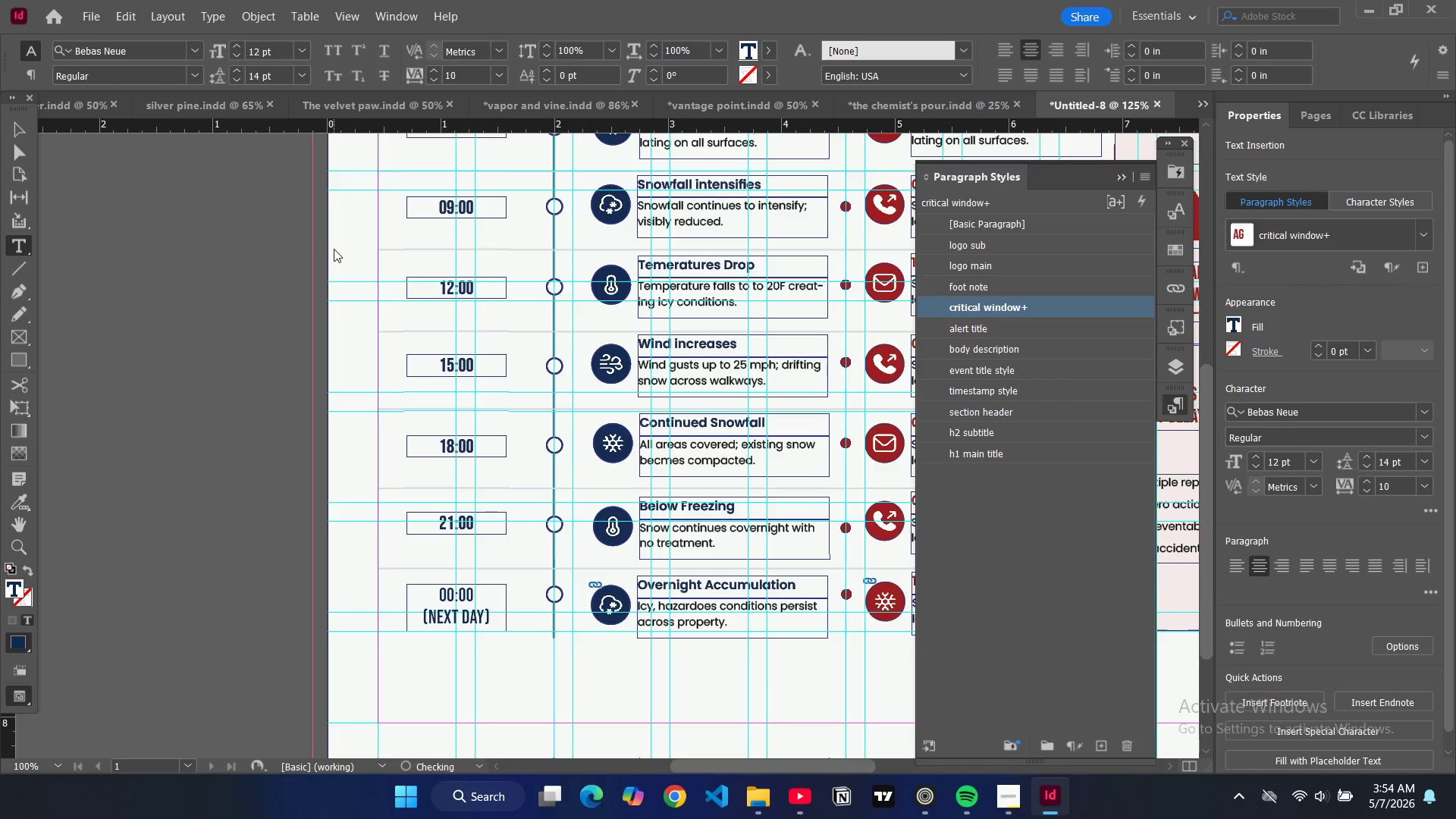 
left_click_drag(start_coordinate=[492, 619], to_coordinate=[419, 618])
 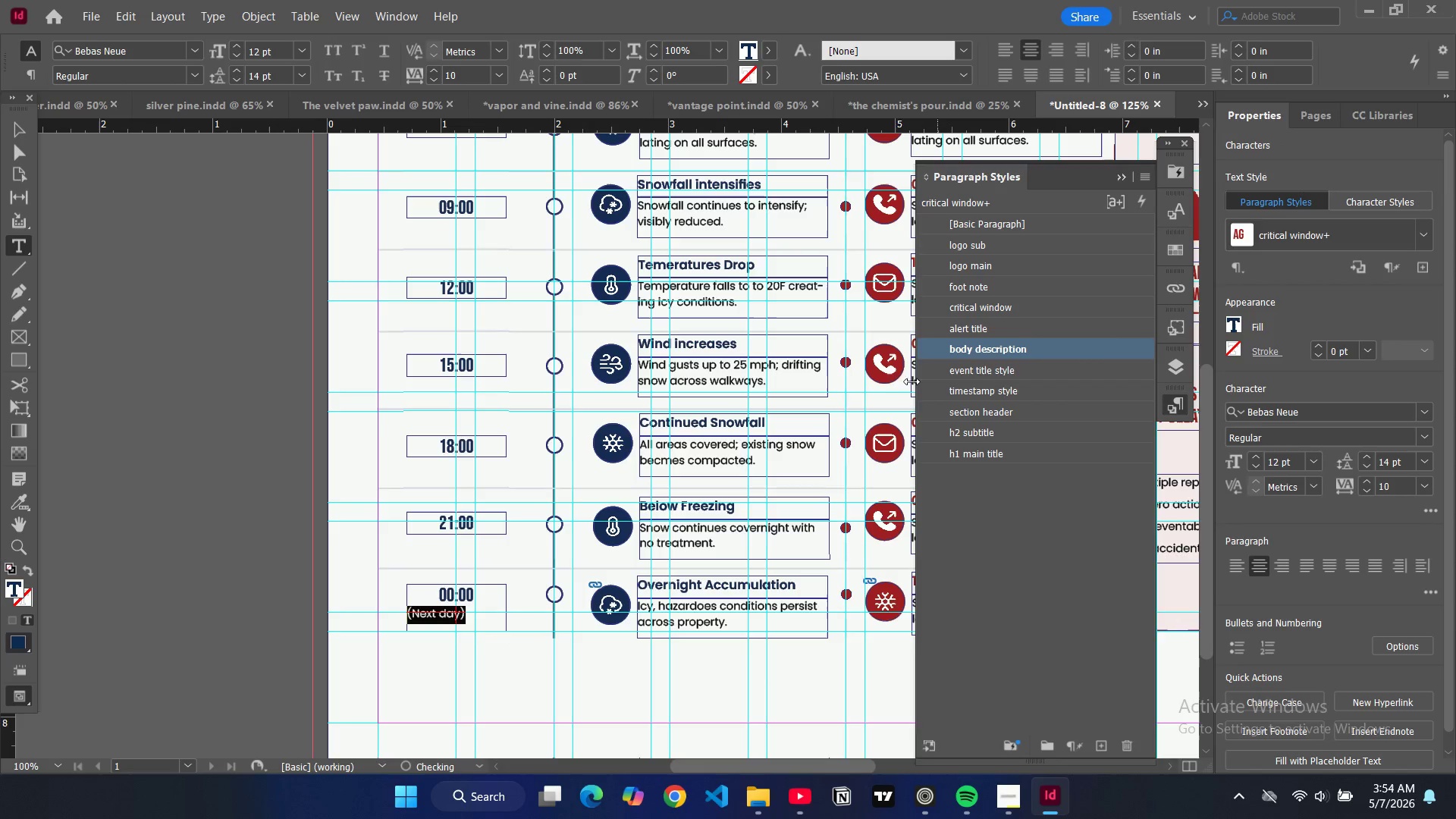 
wait(5.5)
 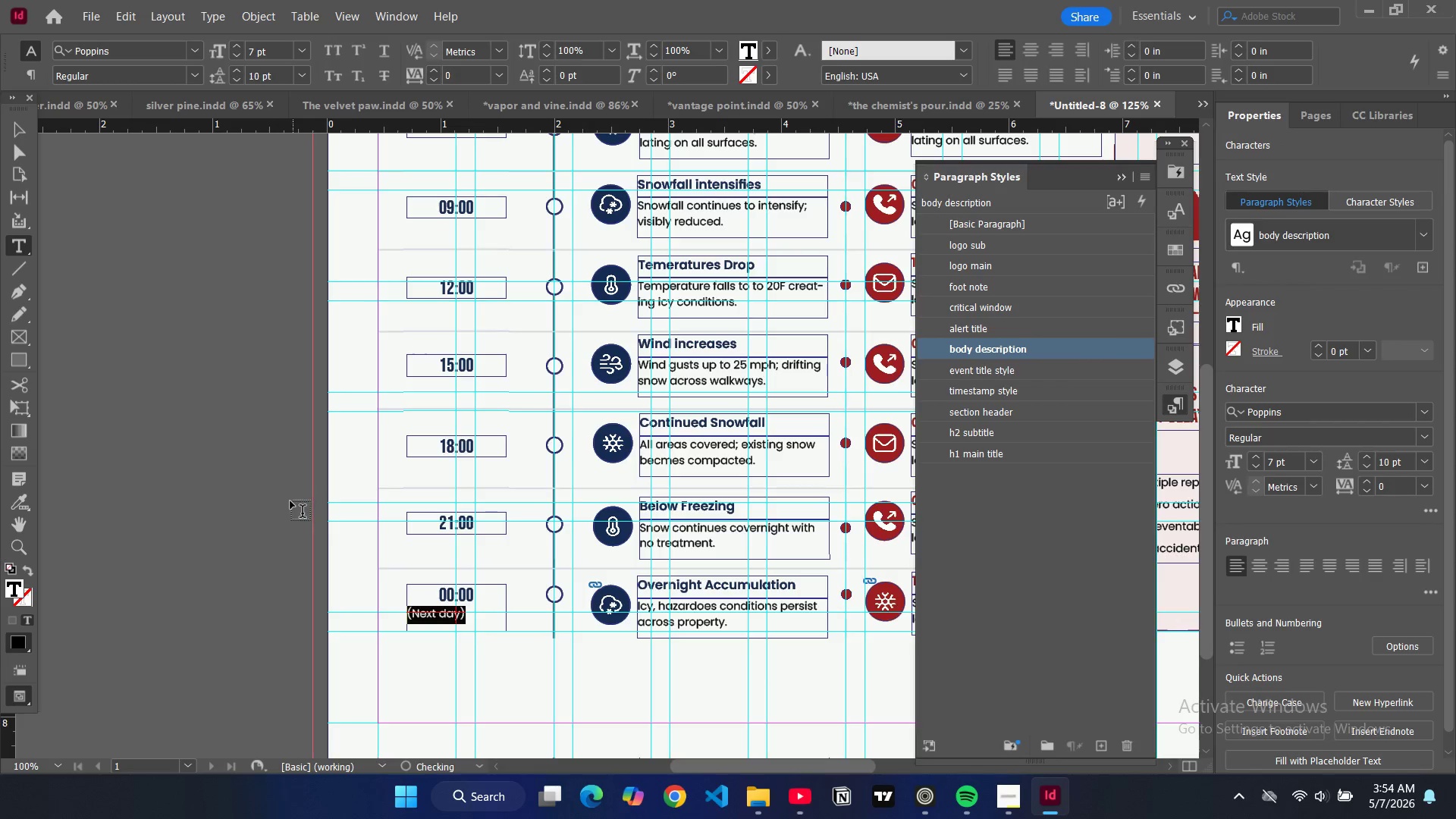 
key(Control+Shift+C)
 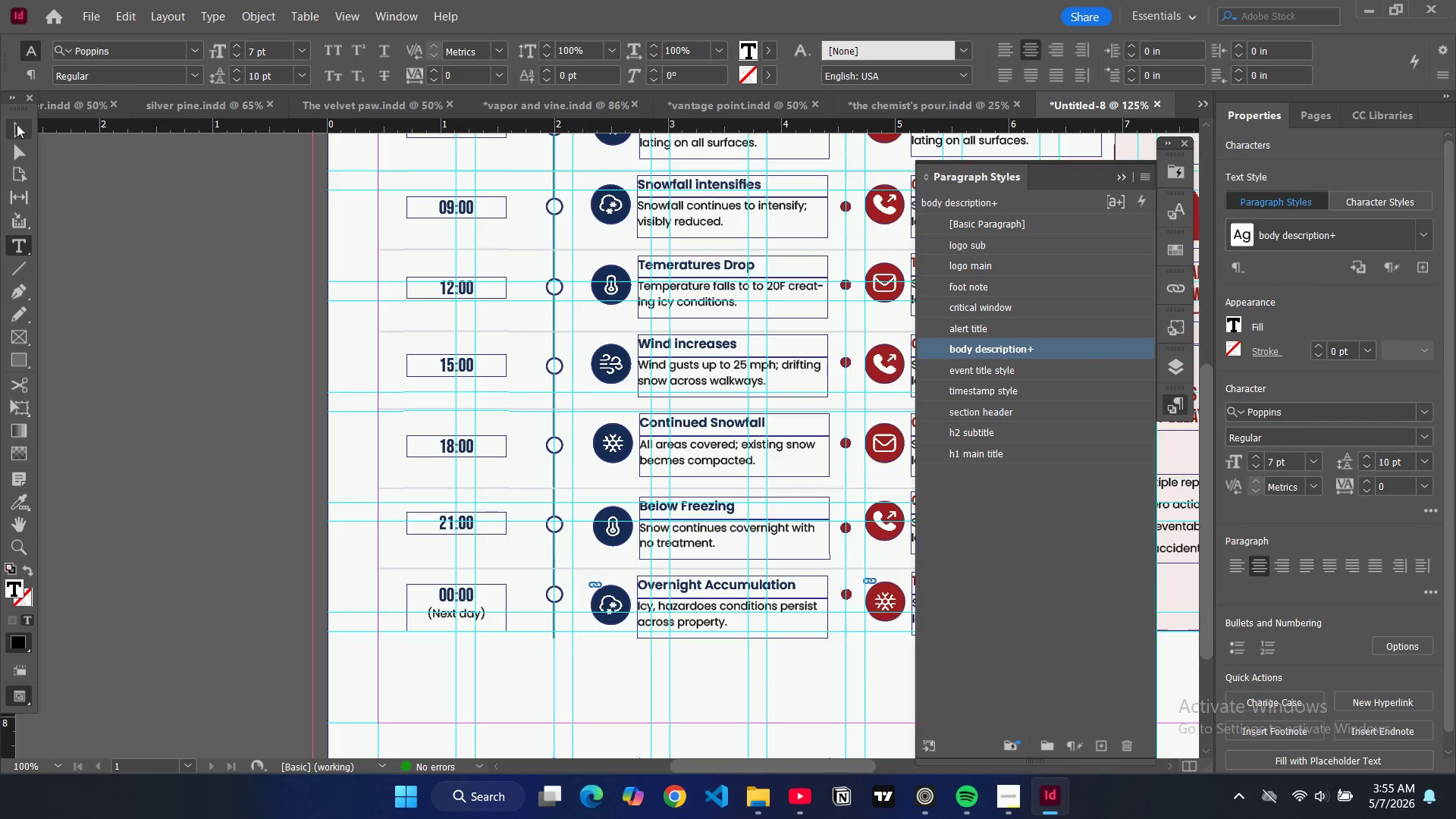 
left_click([144, 268])
 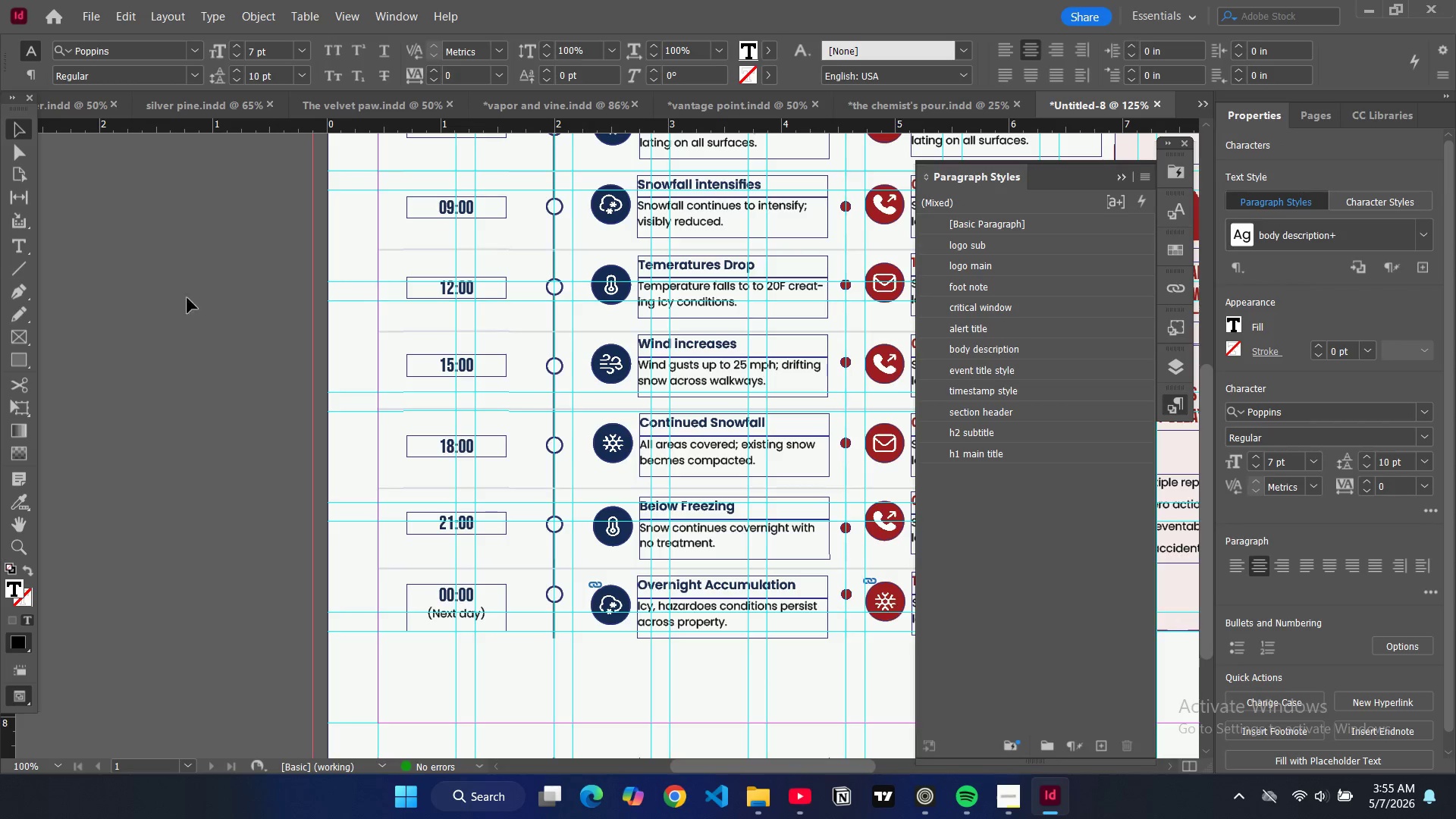 
key(W)
 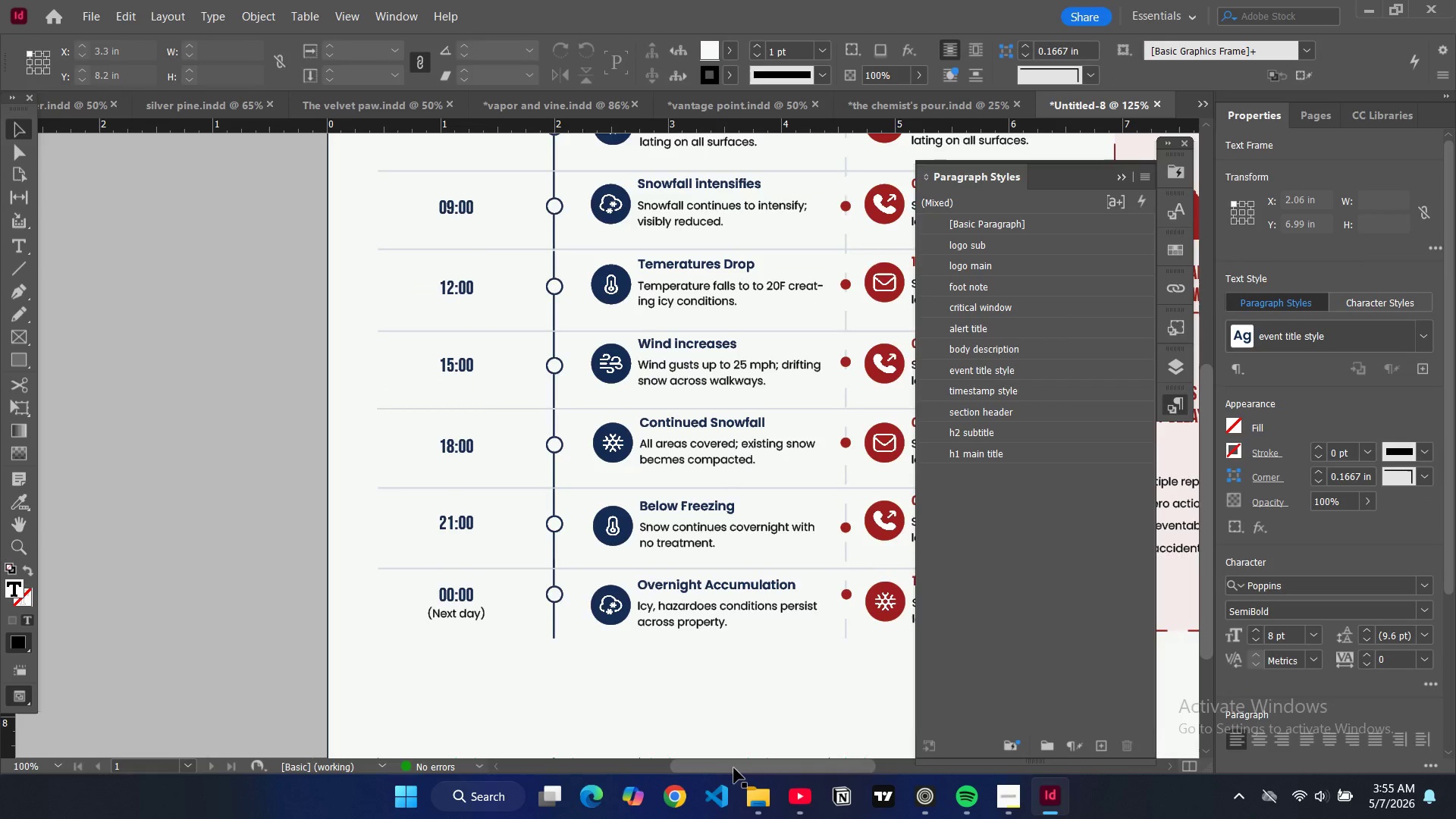 
left_click_drag(start_coordinate=[736, 767], to_coordinate=[766, 765])
 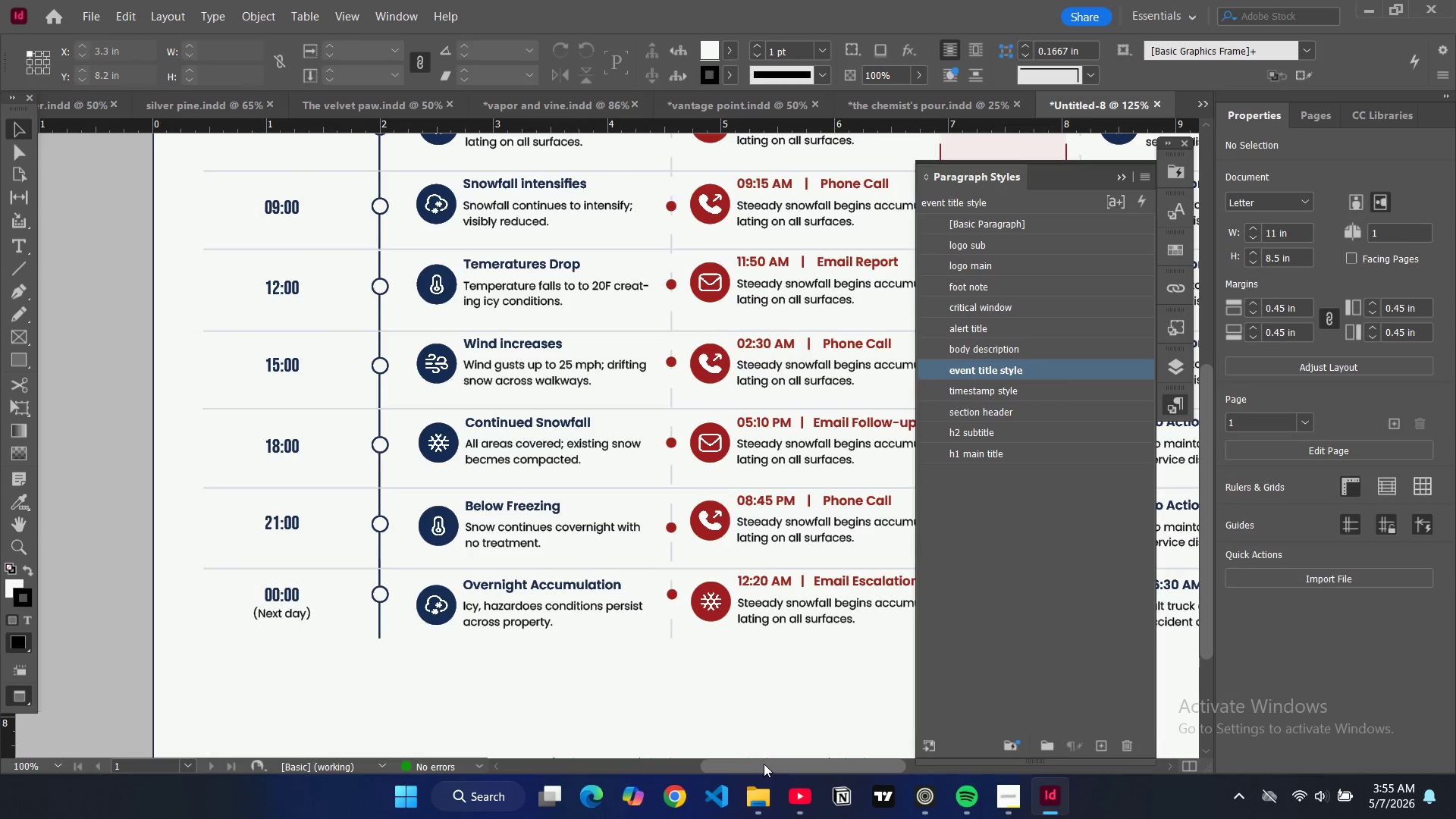 
key(Control+Minus)
 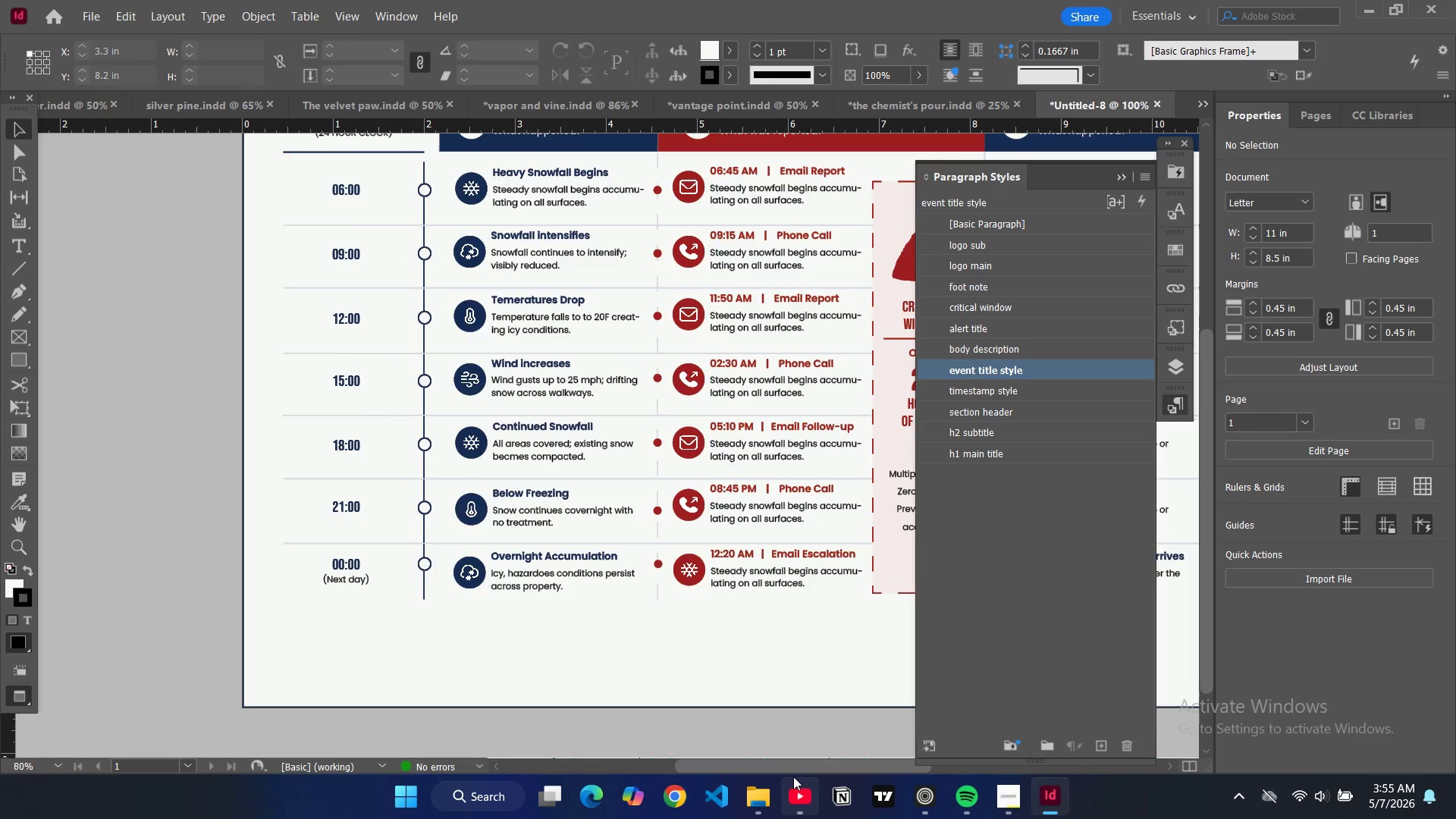 
left_click_drag(start_coordinate=[789, 766], to_coordinate=[821, 755])
 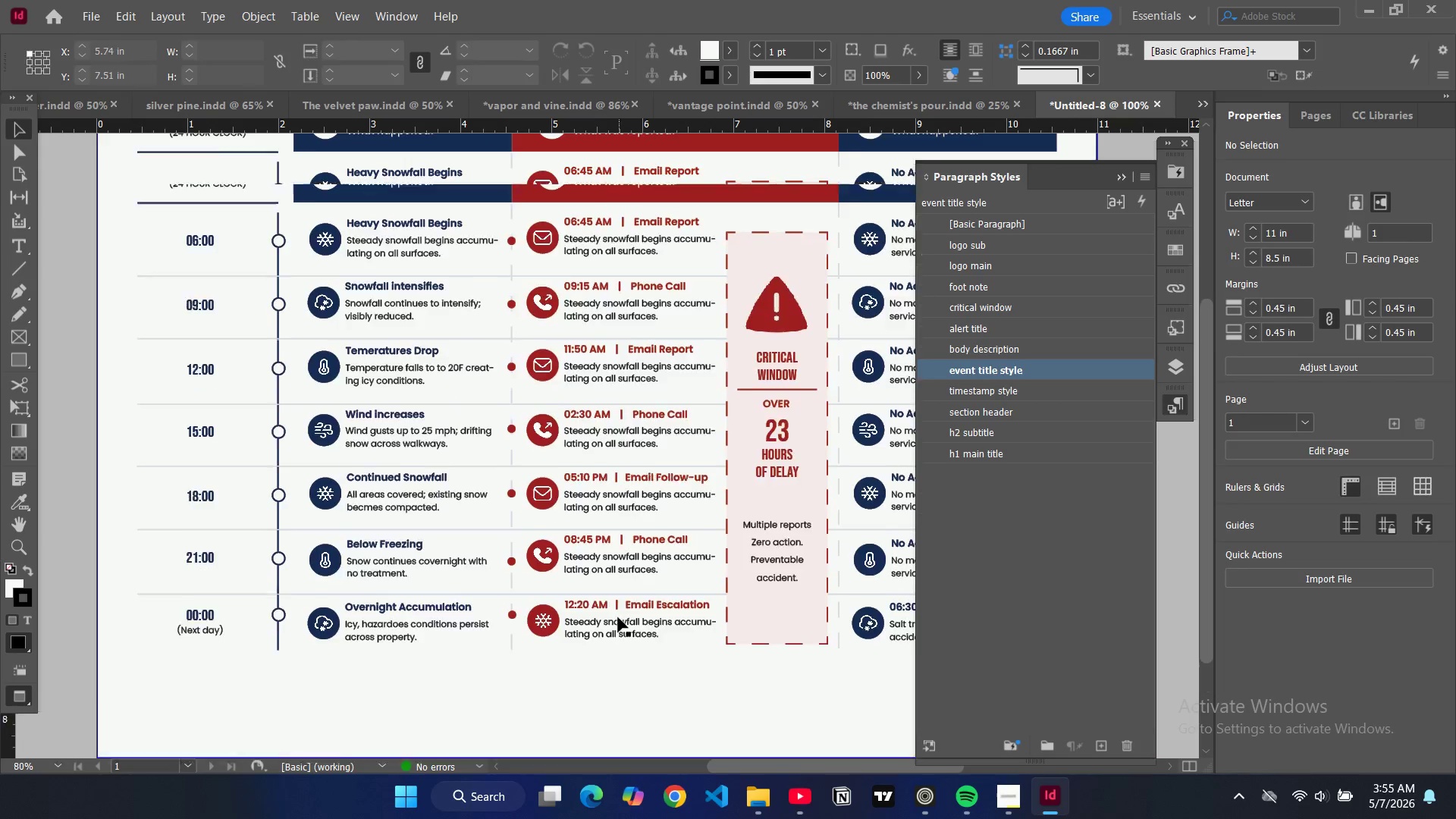 
scroll: coordinate [618, 617], scroll_direction: up, amount: 3.0
 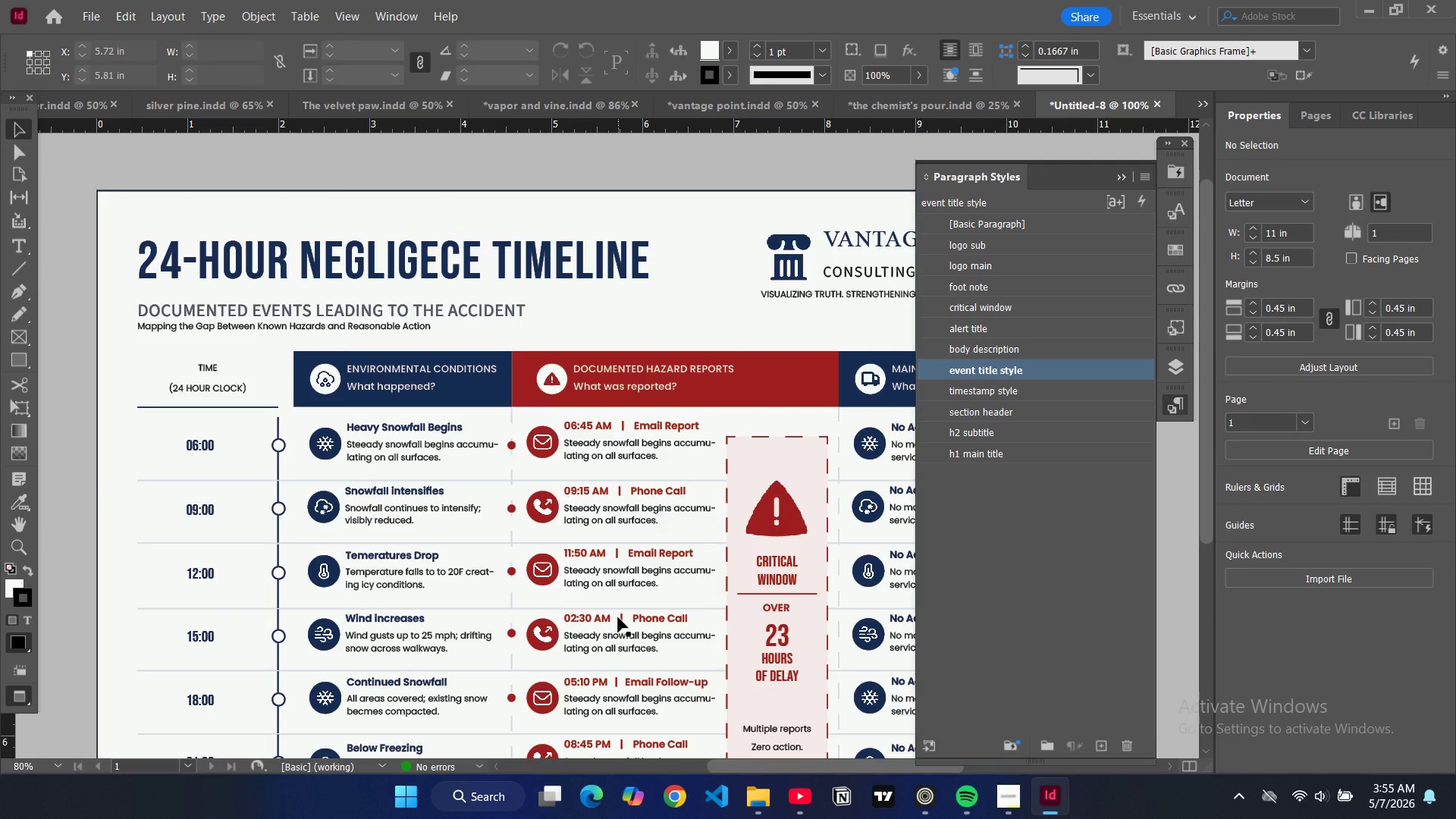 
scroll: coordinate [617, 610], scroll_direction: down, amount: 5.0
 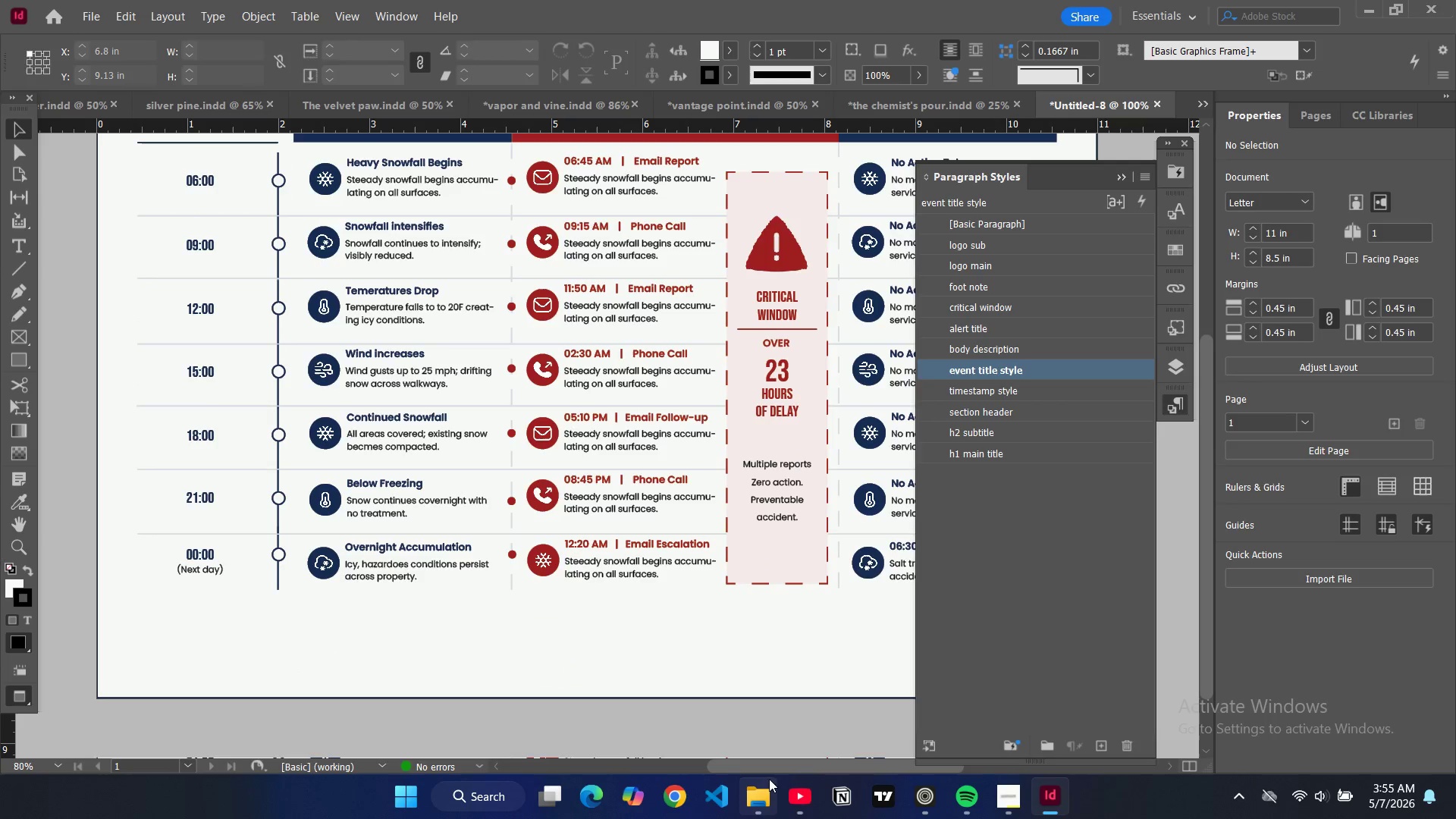 
left_click_drag(start_coordinate=[764, 767], to_coordinate=[789, 763])
 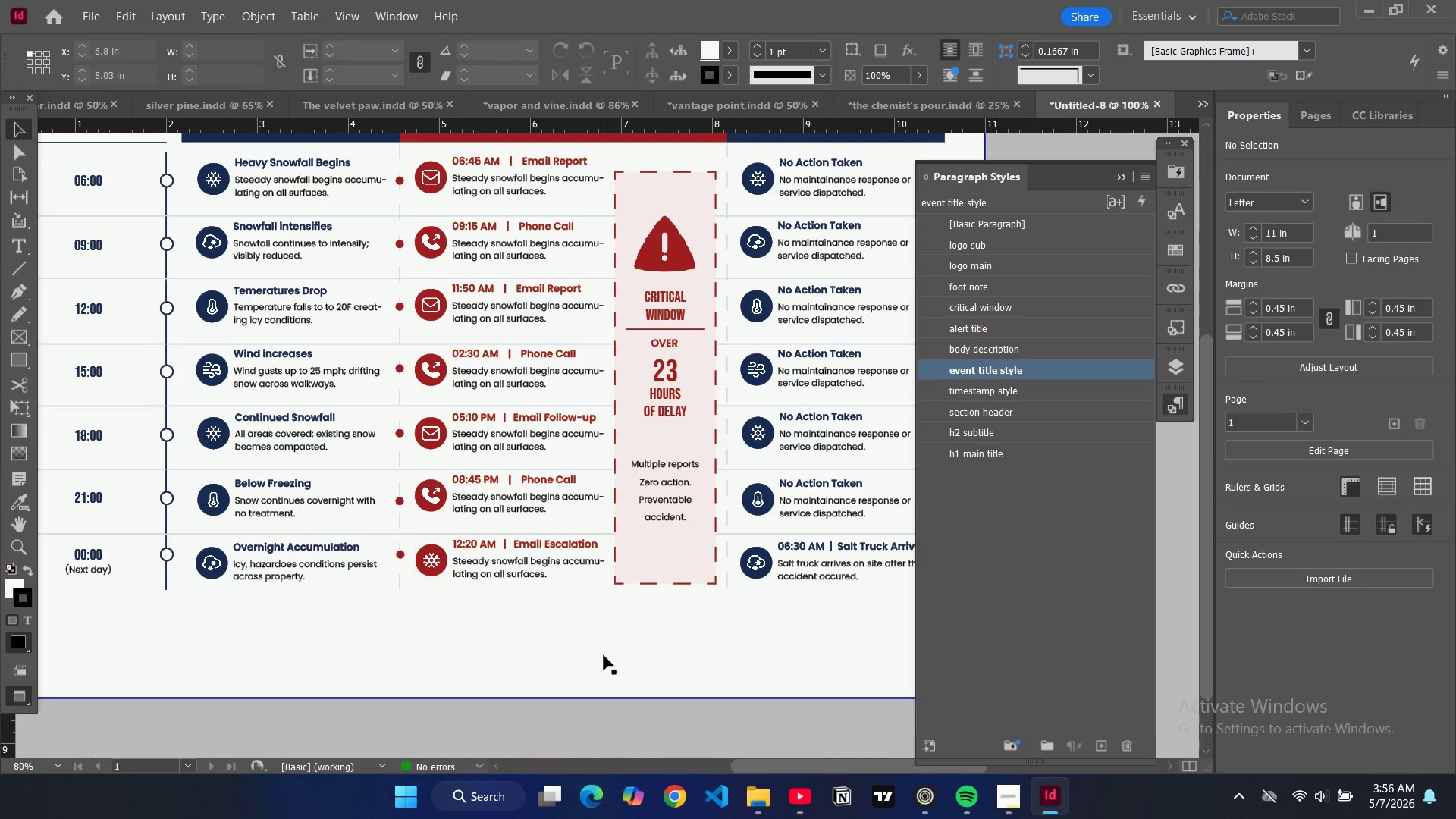 
wait(60.56)
 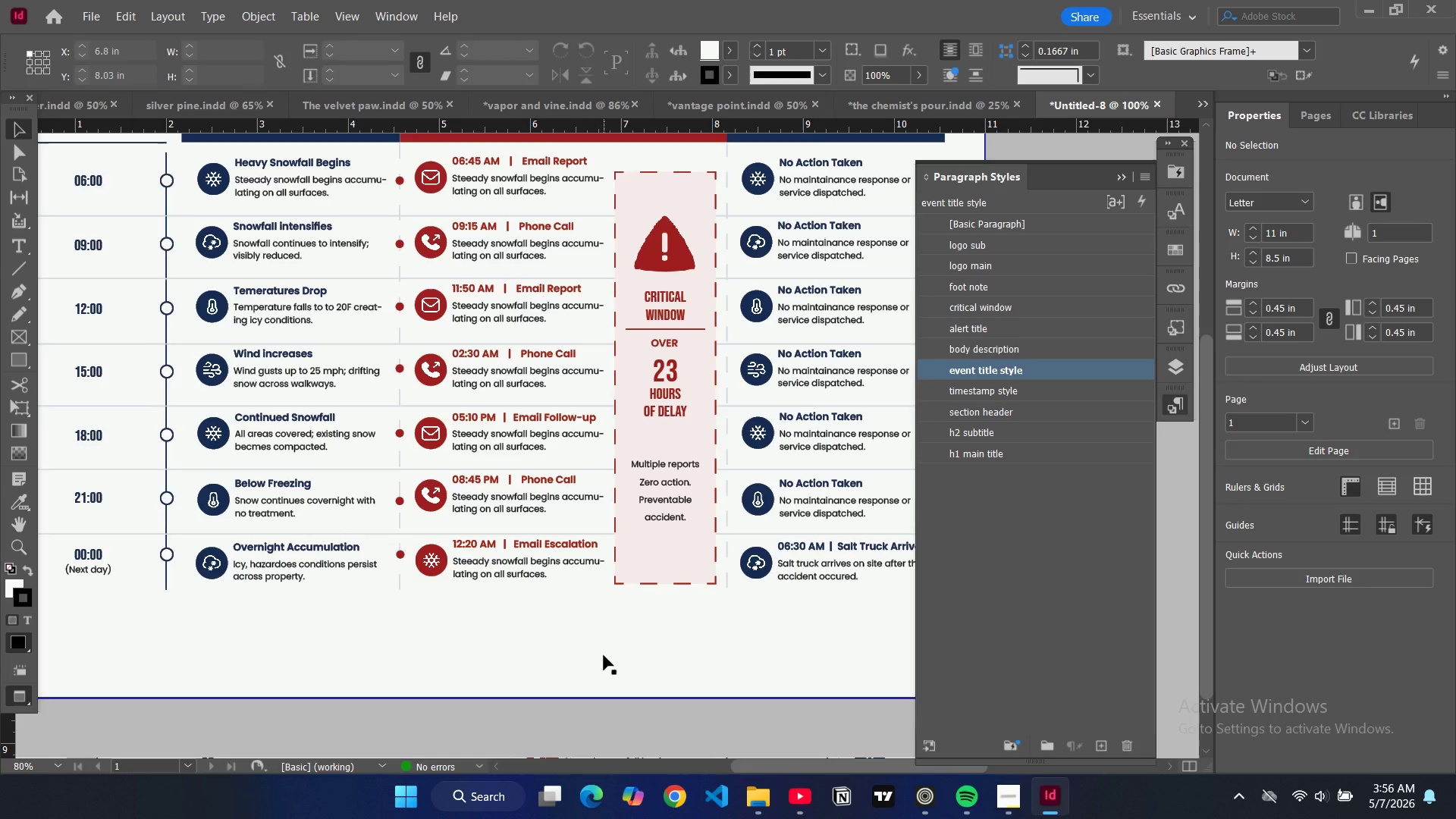 
key(Control+Equal)
 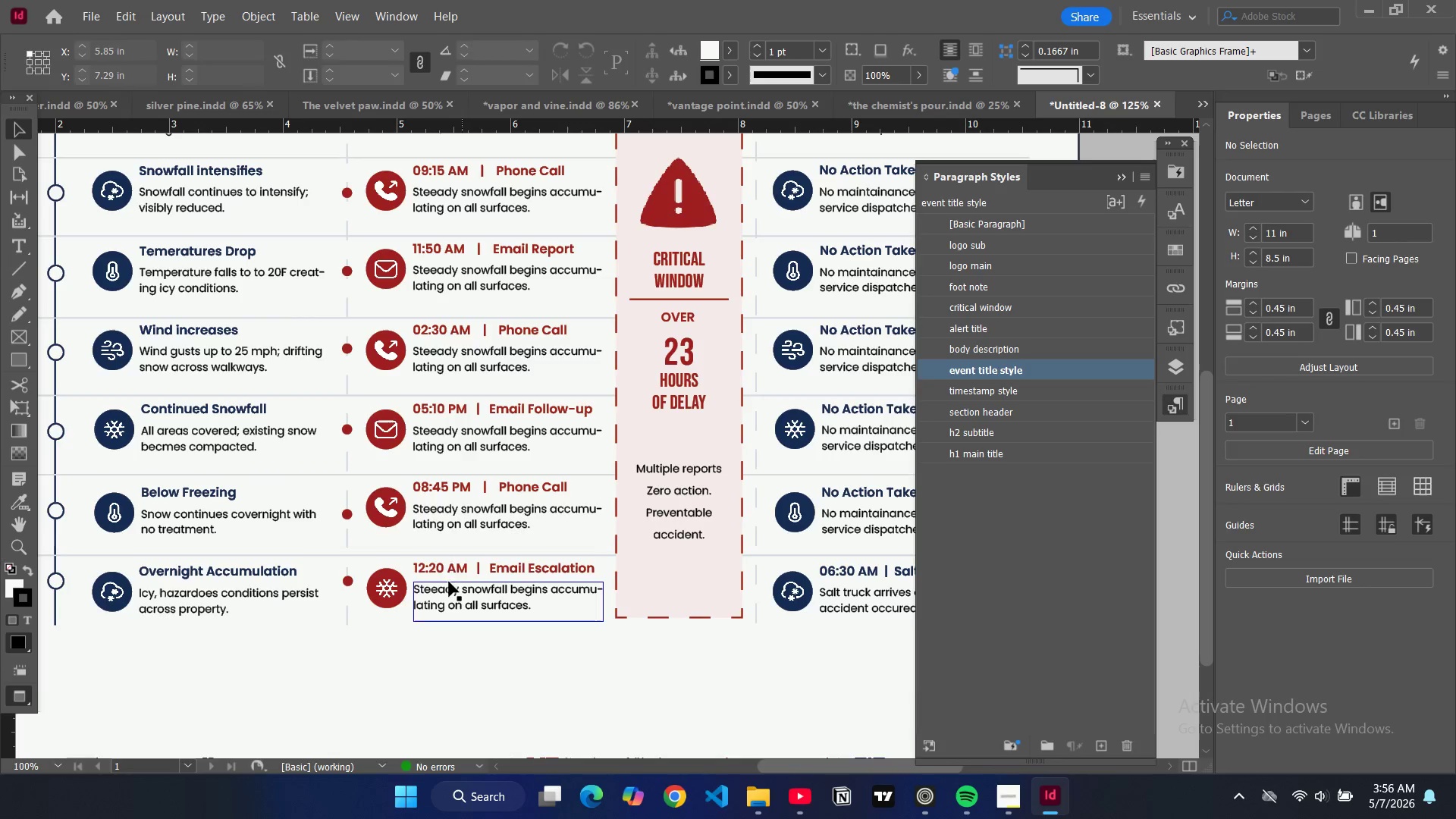 
scroll: coordinate [445, 553], scroll_direction: up, amount: 4.0
 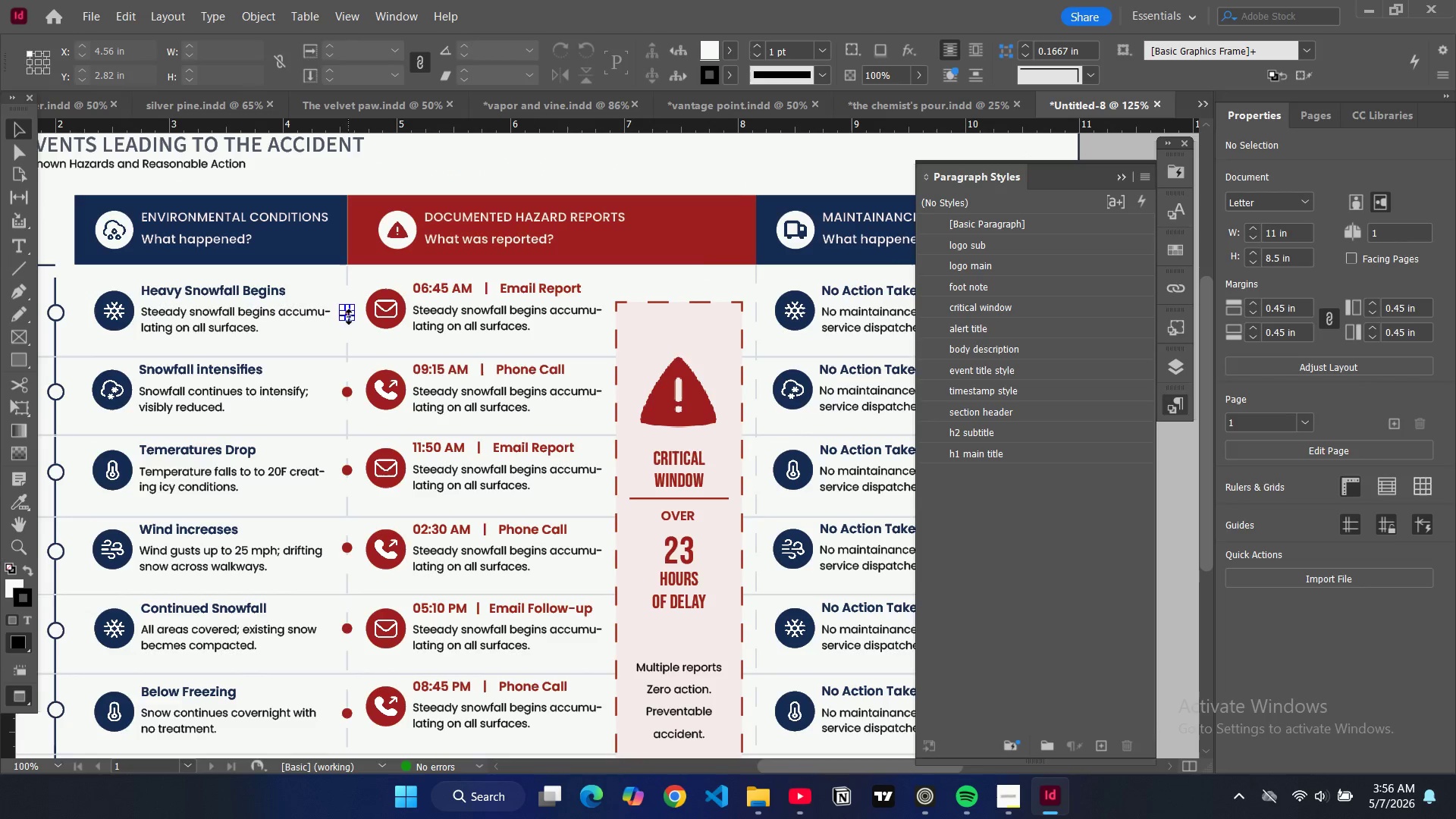 
hold_key(key=ControlLeft, duration=6.48)
hold_key(key=ShiftLeft, duration=1.5)
left_click([350, 393])
 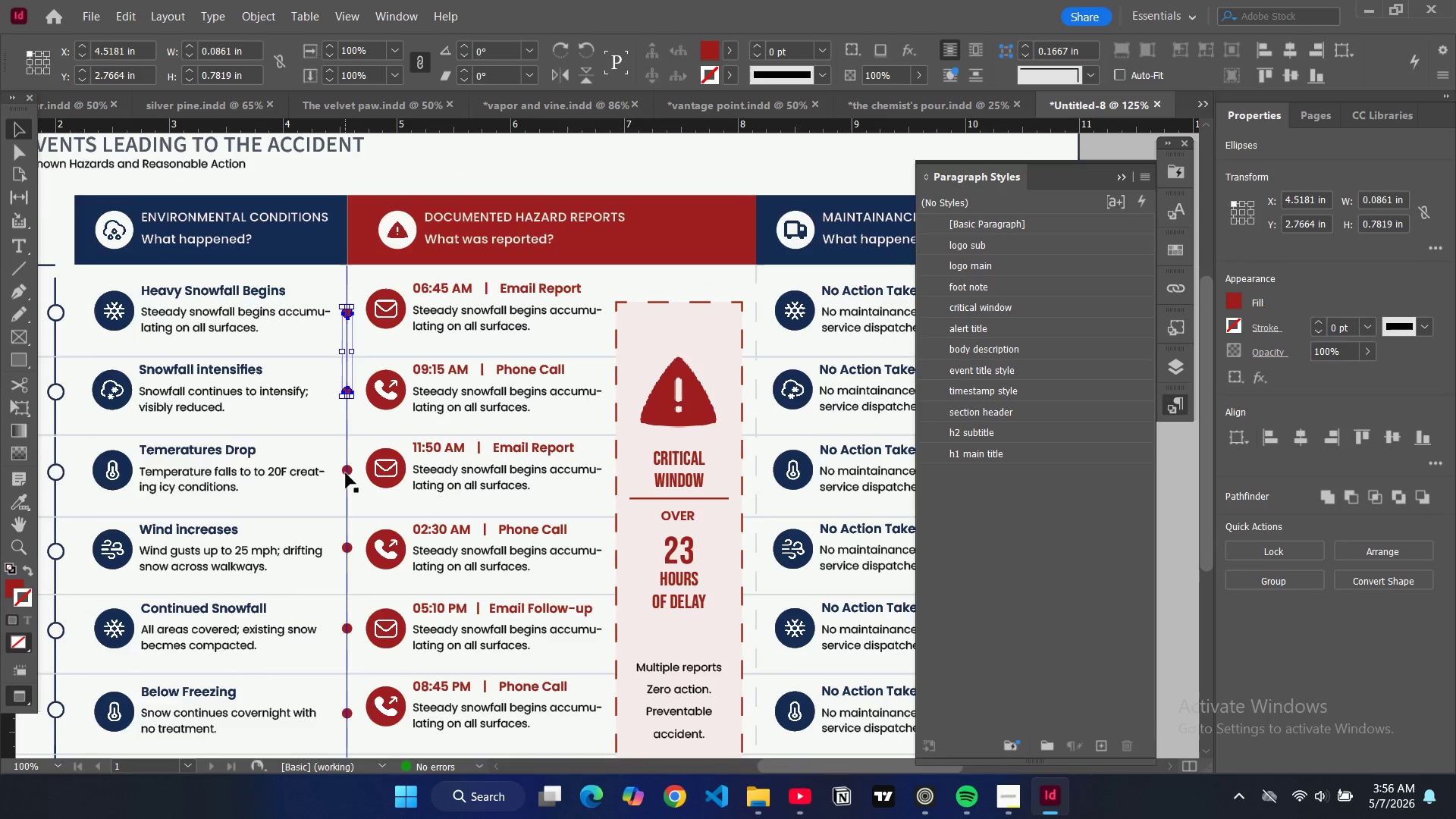 
hold_key(key=ShiftLeft, duration=1.5)
left_click([352, 472])
 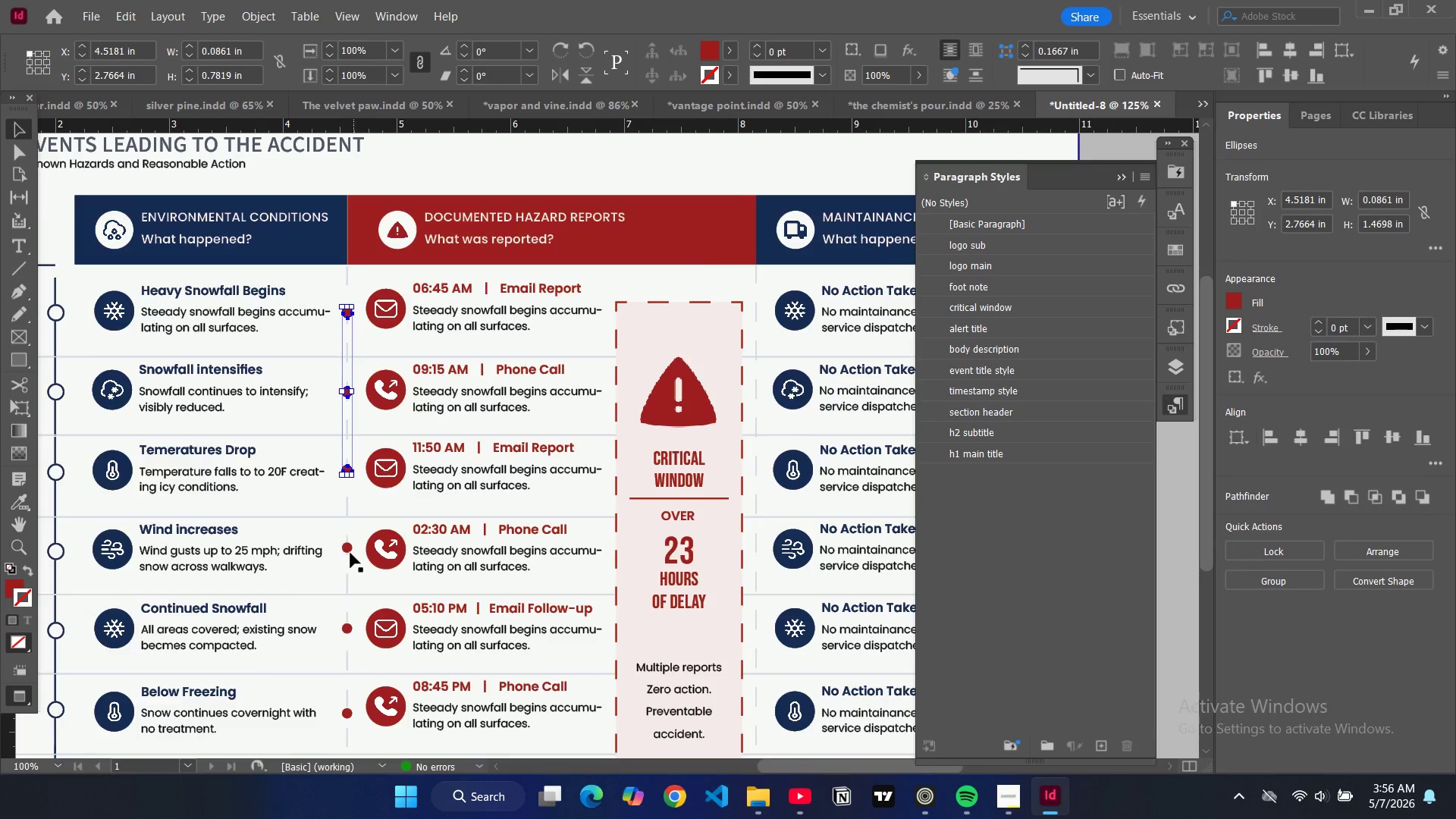 
hold_key(key=ShiftLeft, duration=1.5)
left_click([350, 552])
 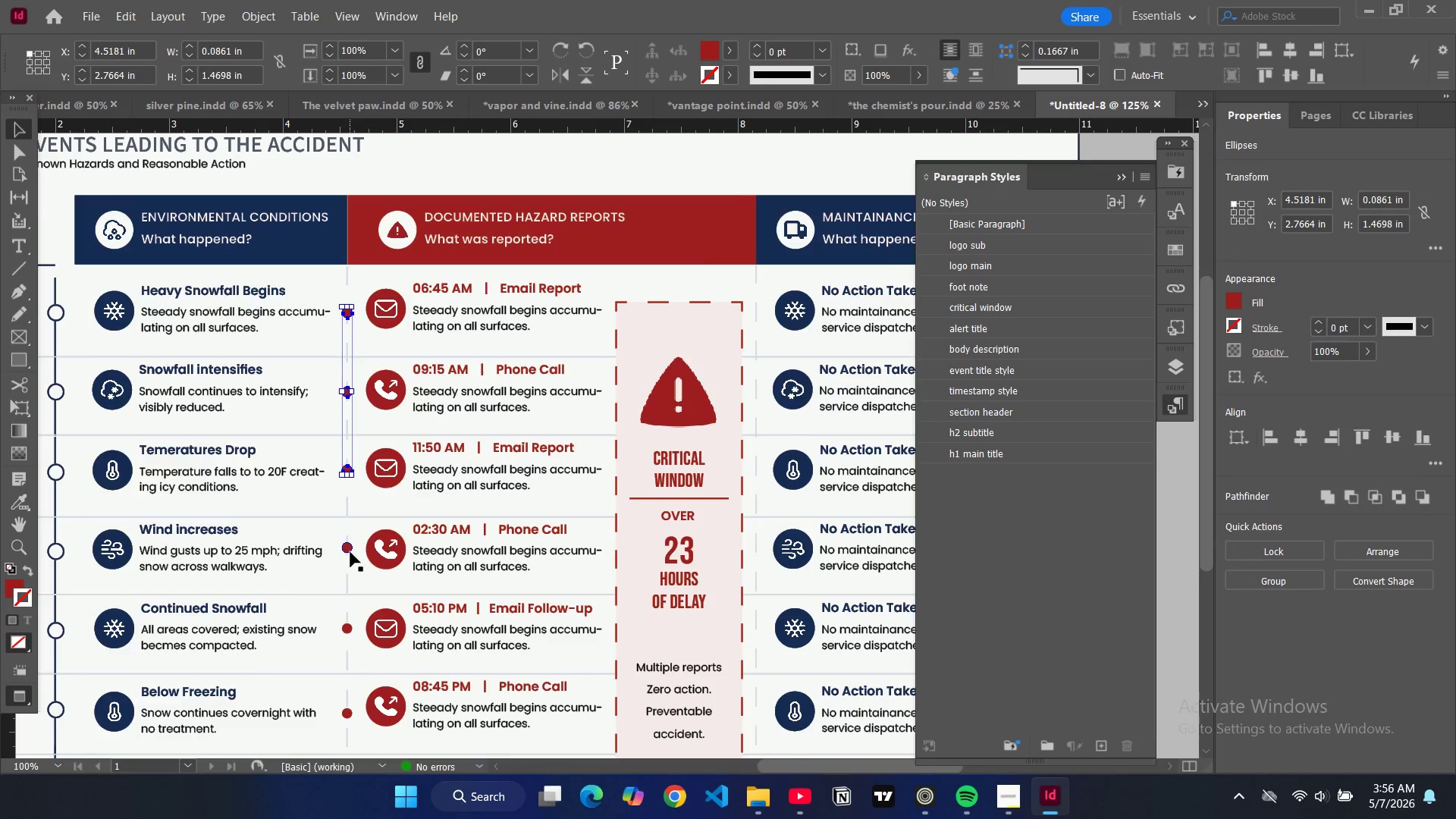 
hold_key(key=ShiftLeft, duration=1.5)
left_click([351, 629])
 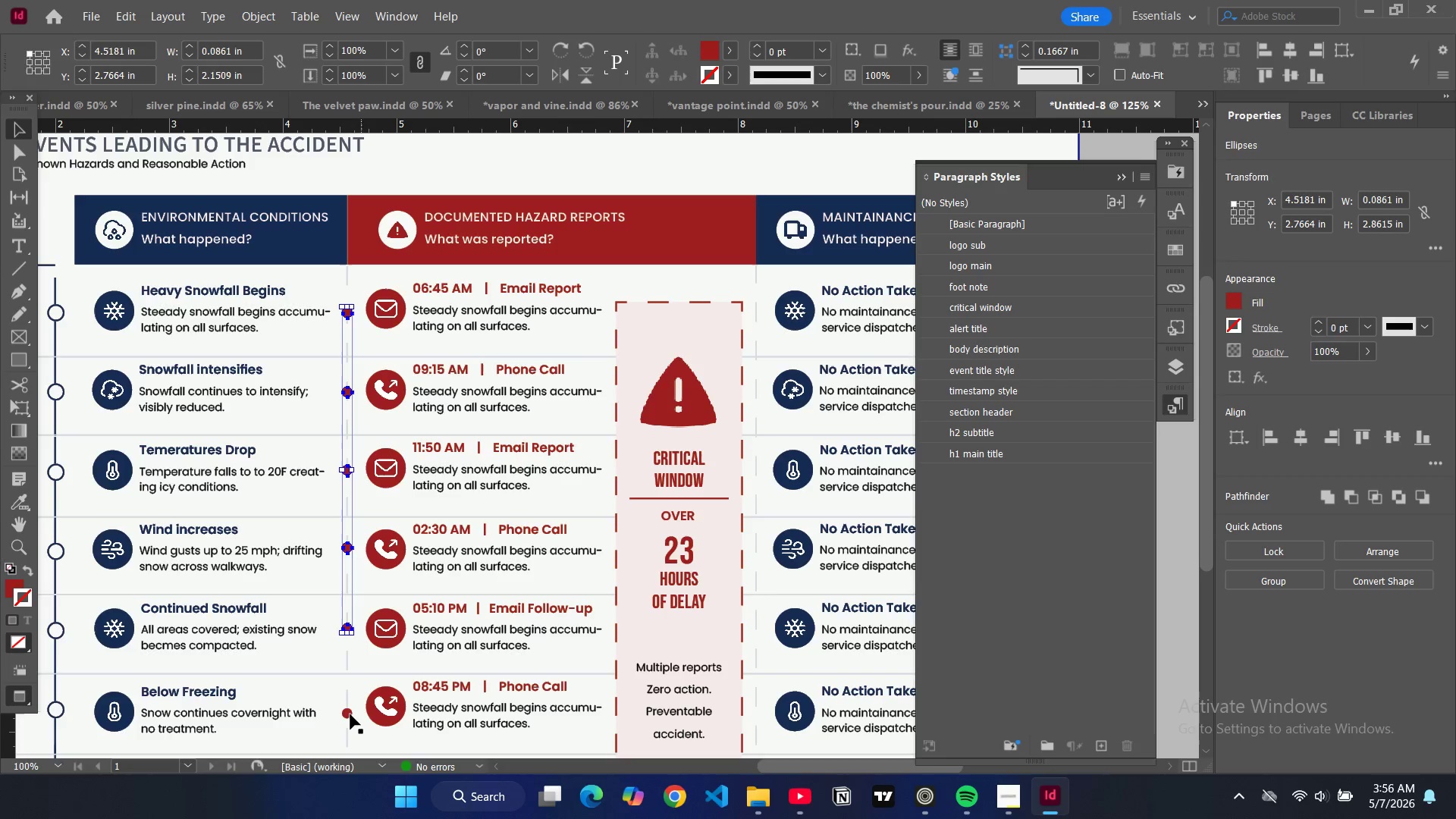 
left_click([350, 714])
 